 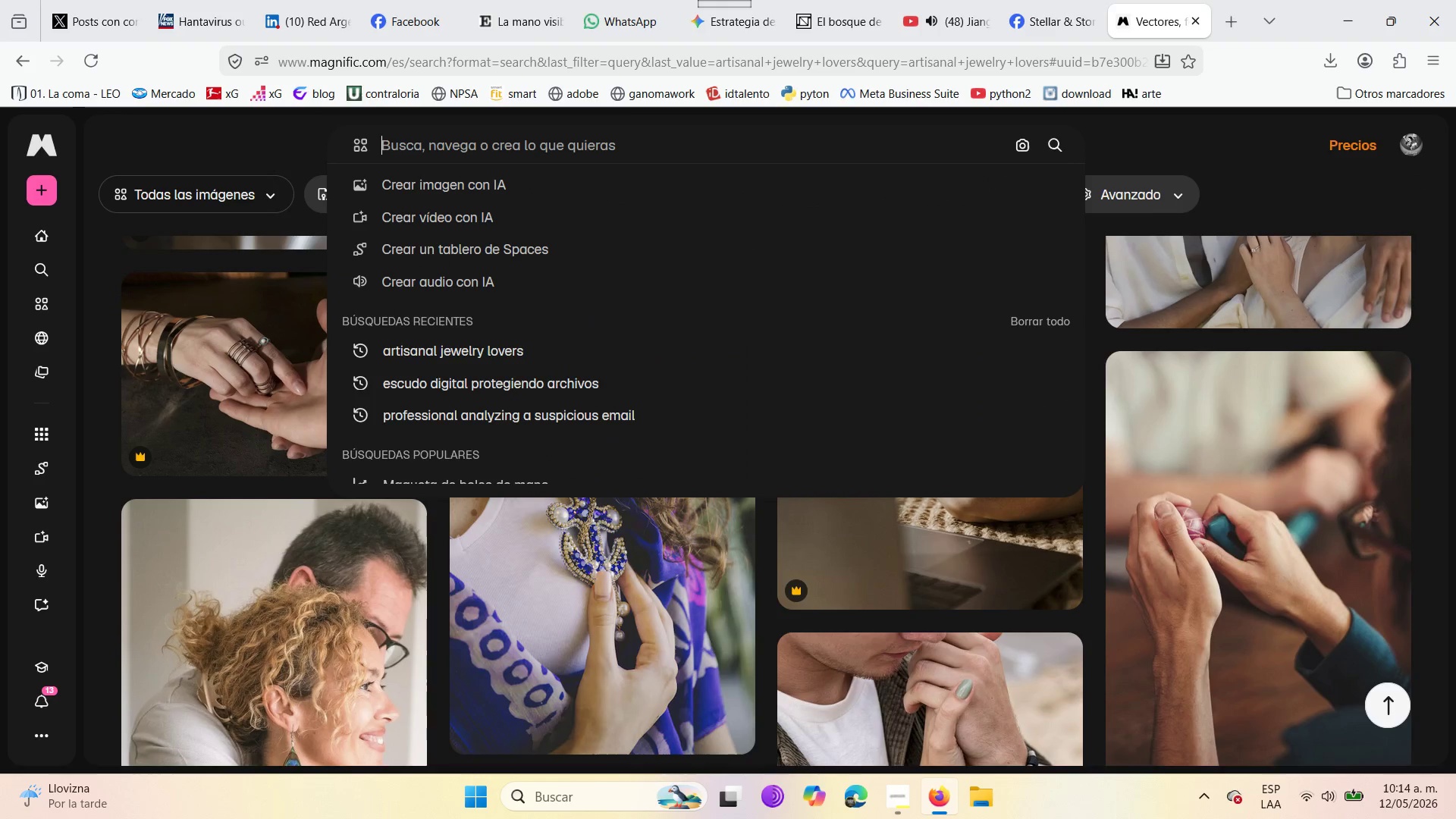 
type(botique )
 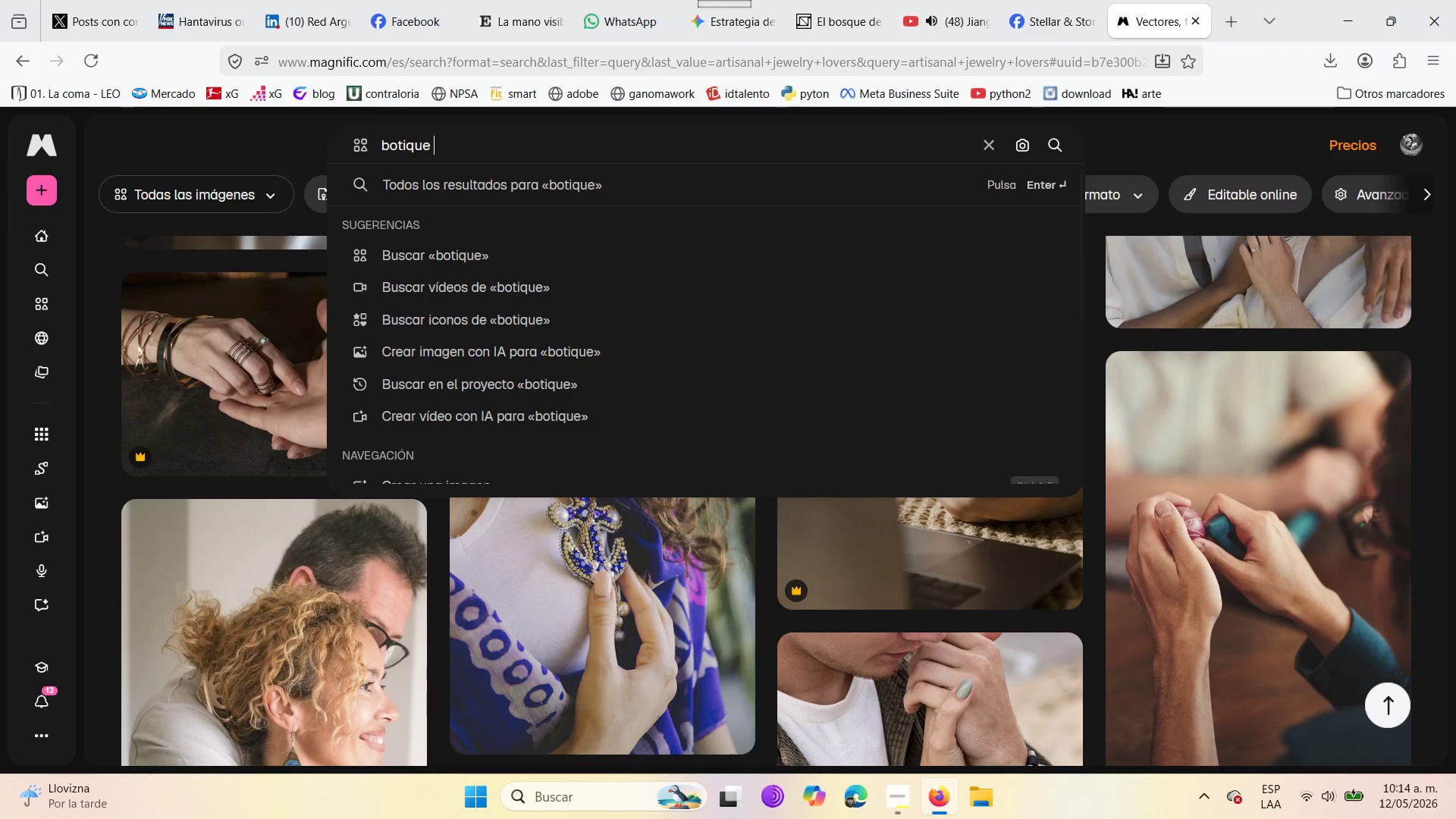 
type(joyeria )
 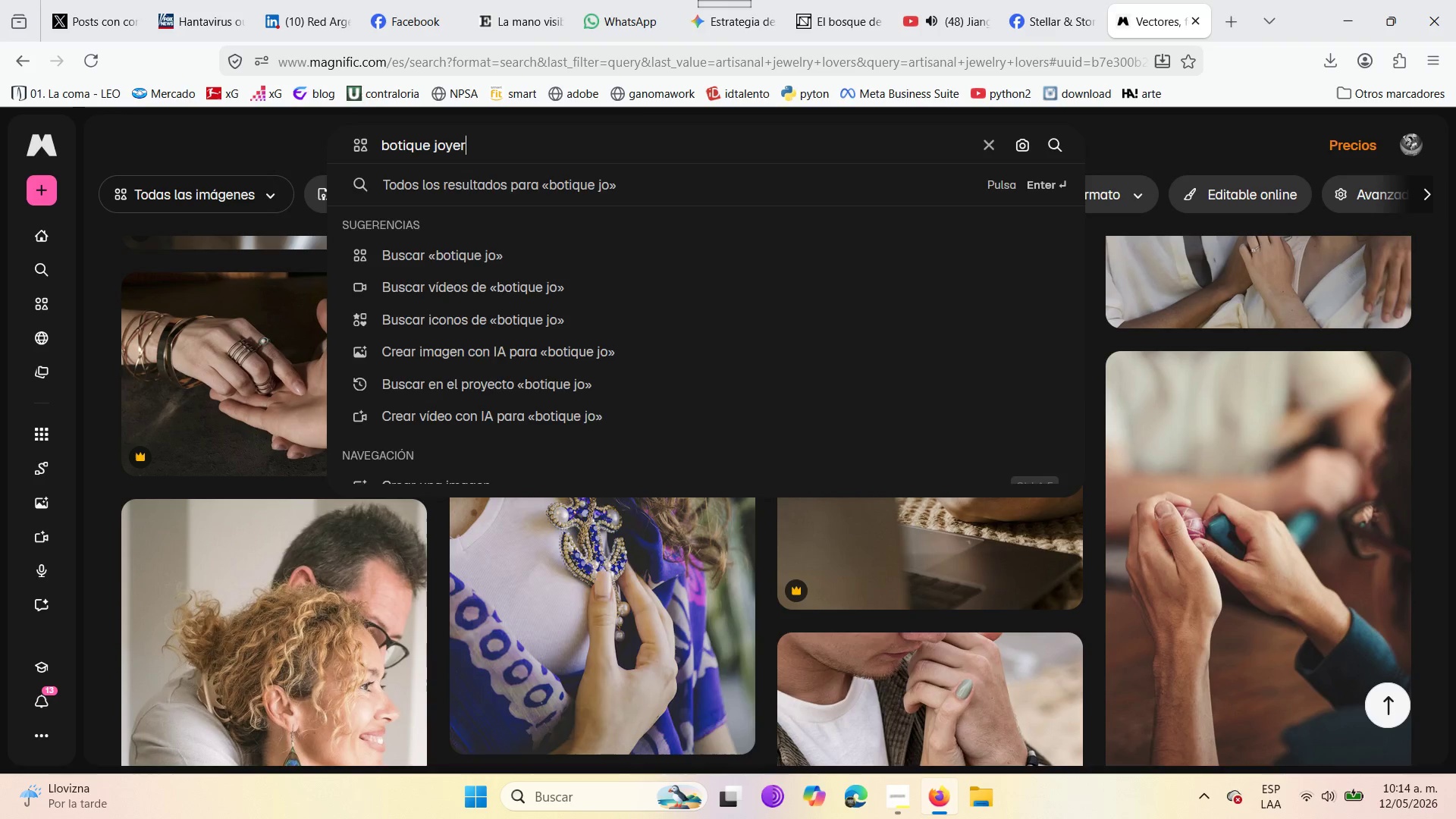 
key(Enter)
 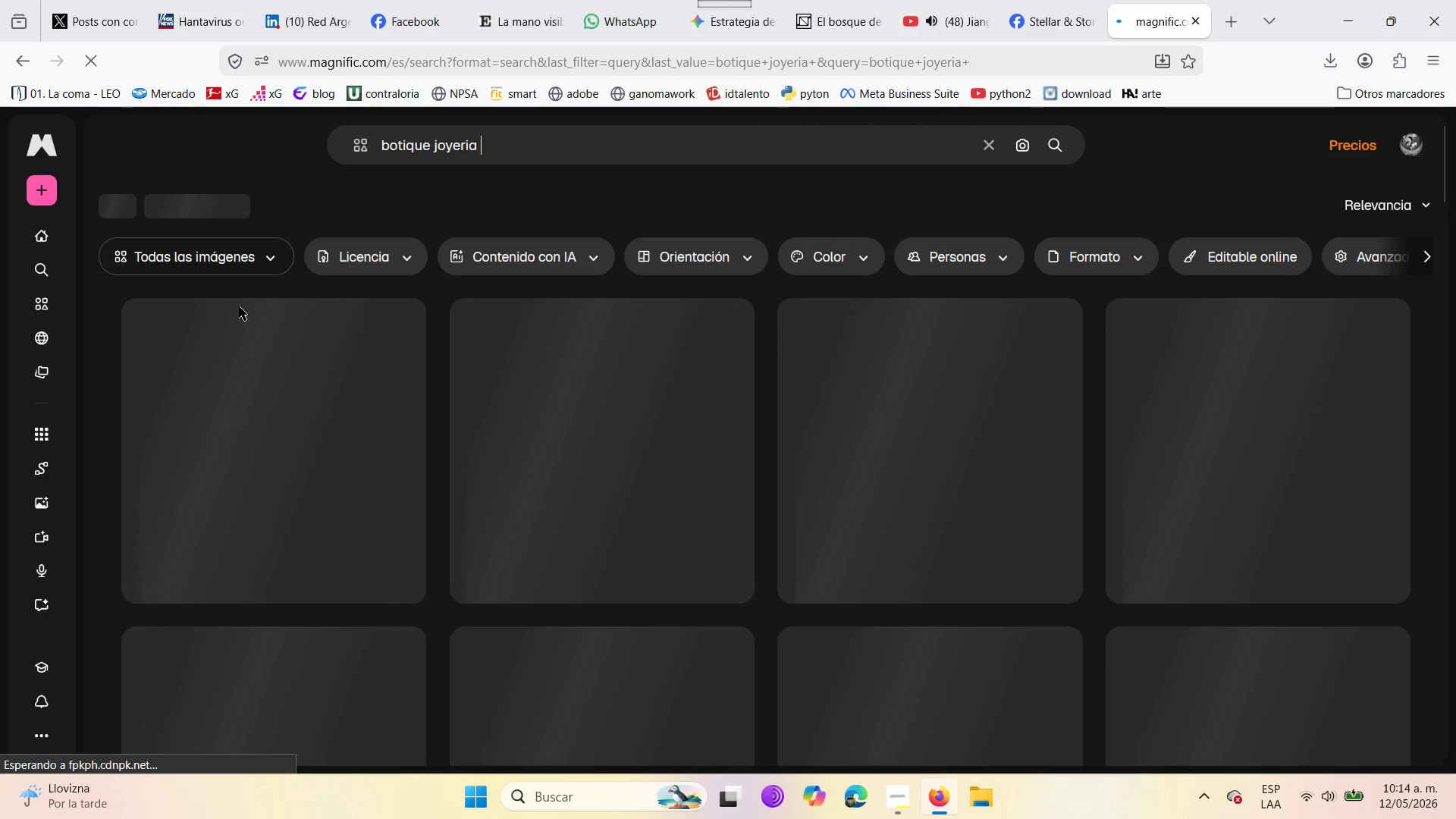 
wait(8.28)
 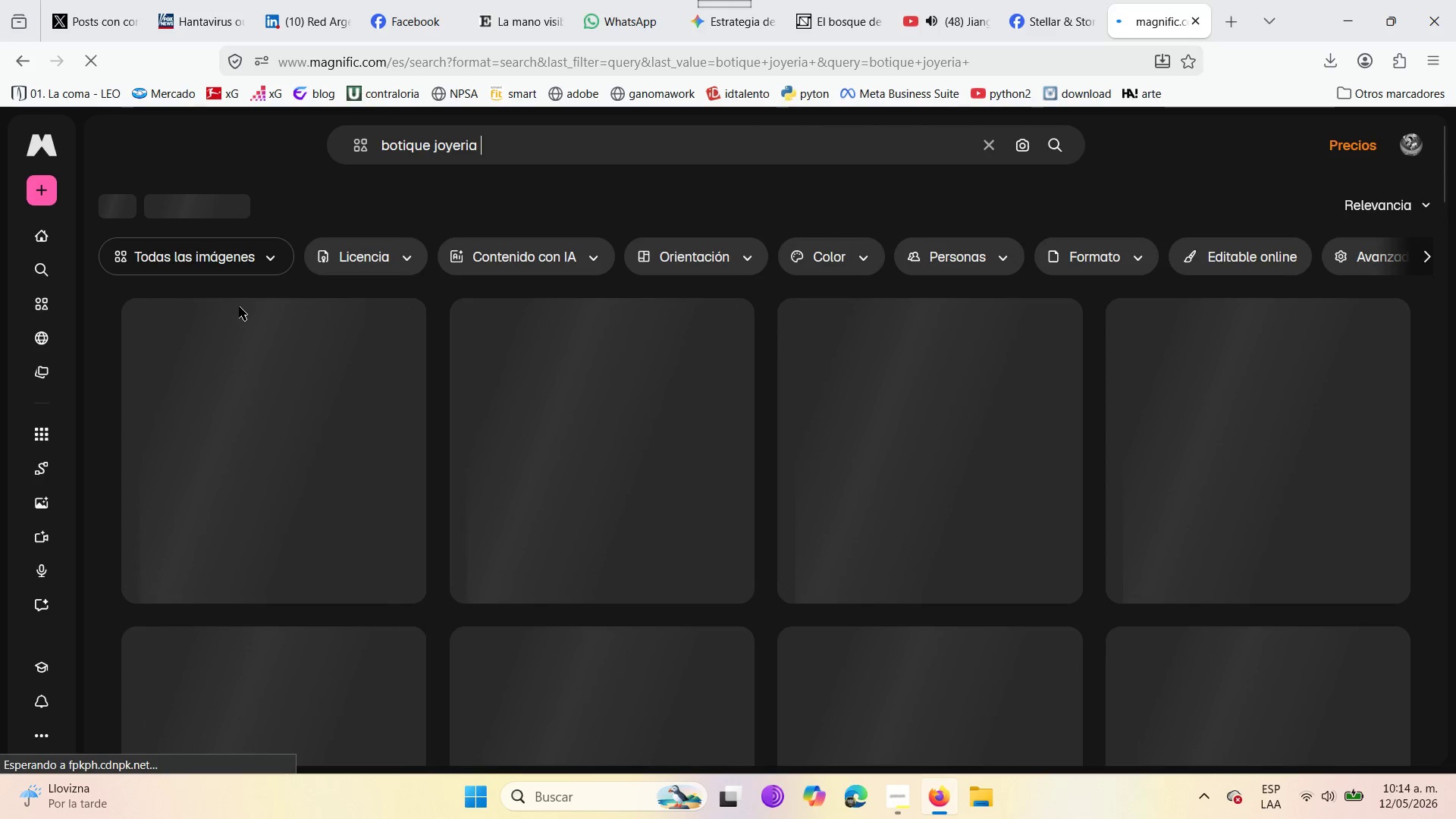 
left_click([428, 145])
 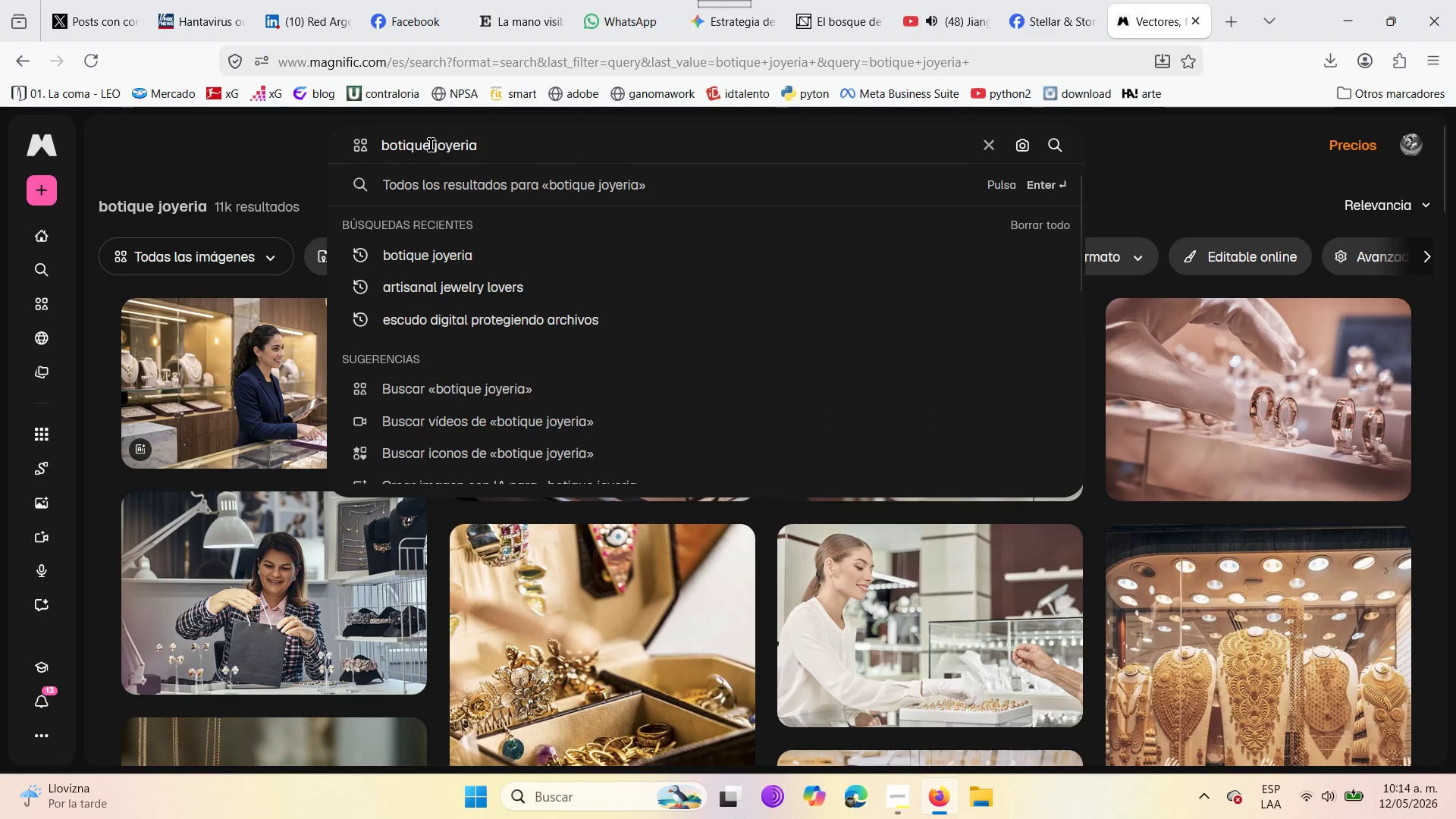 
type( art)
key(Backspace)
key(Backspace)
key(Backspace)
 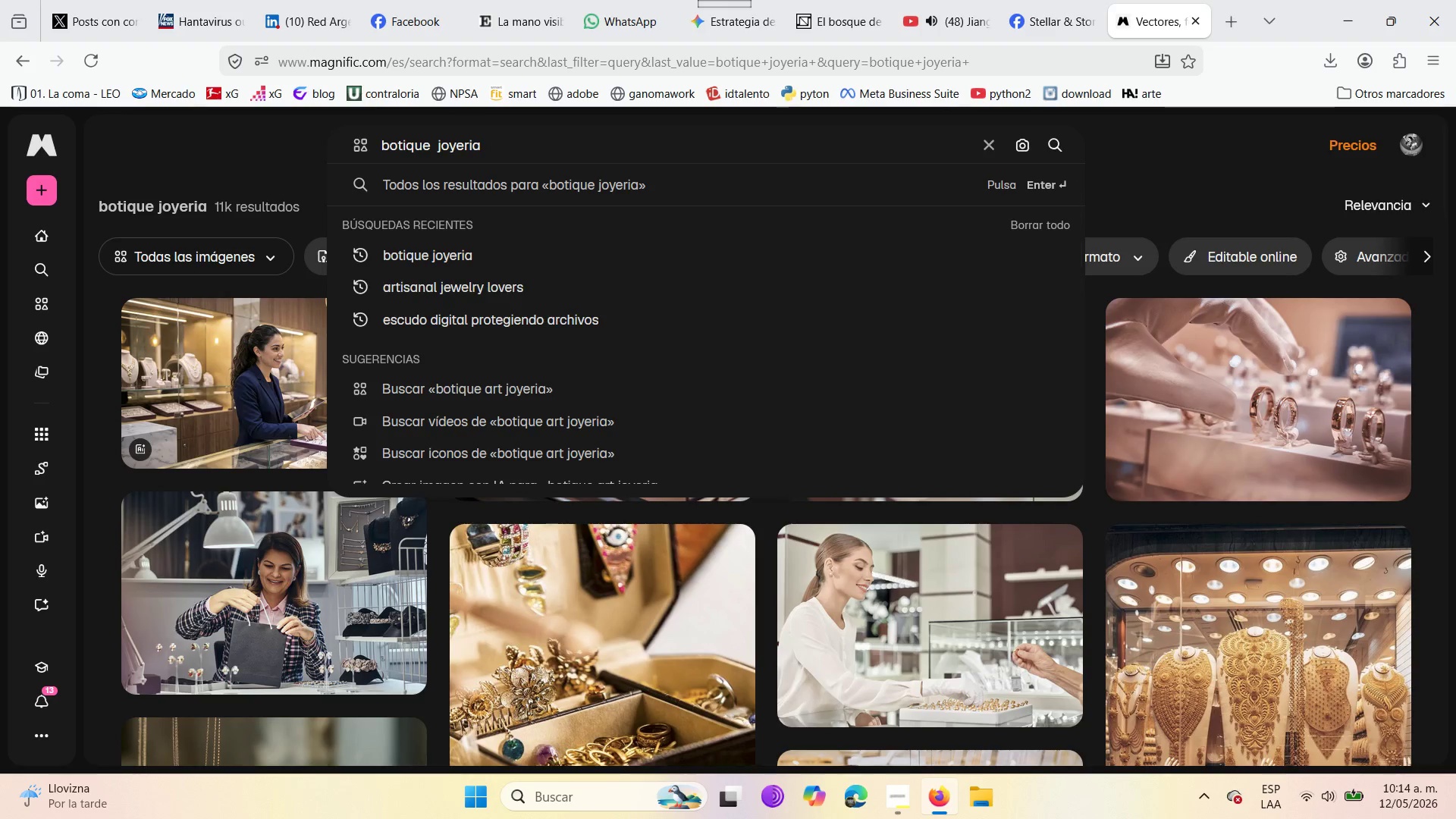 
key(ArrowRight)
 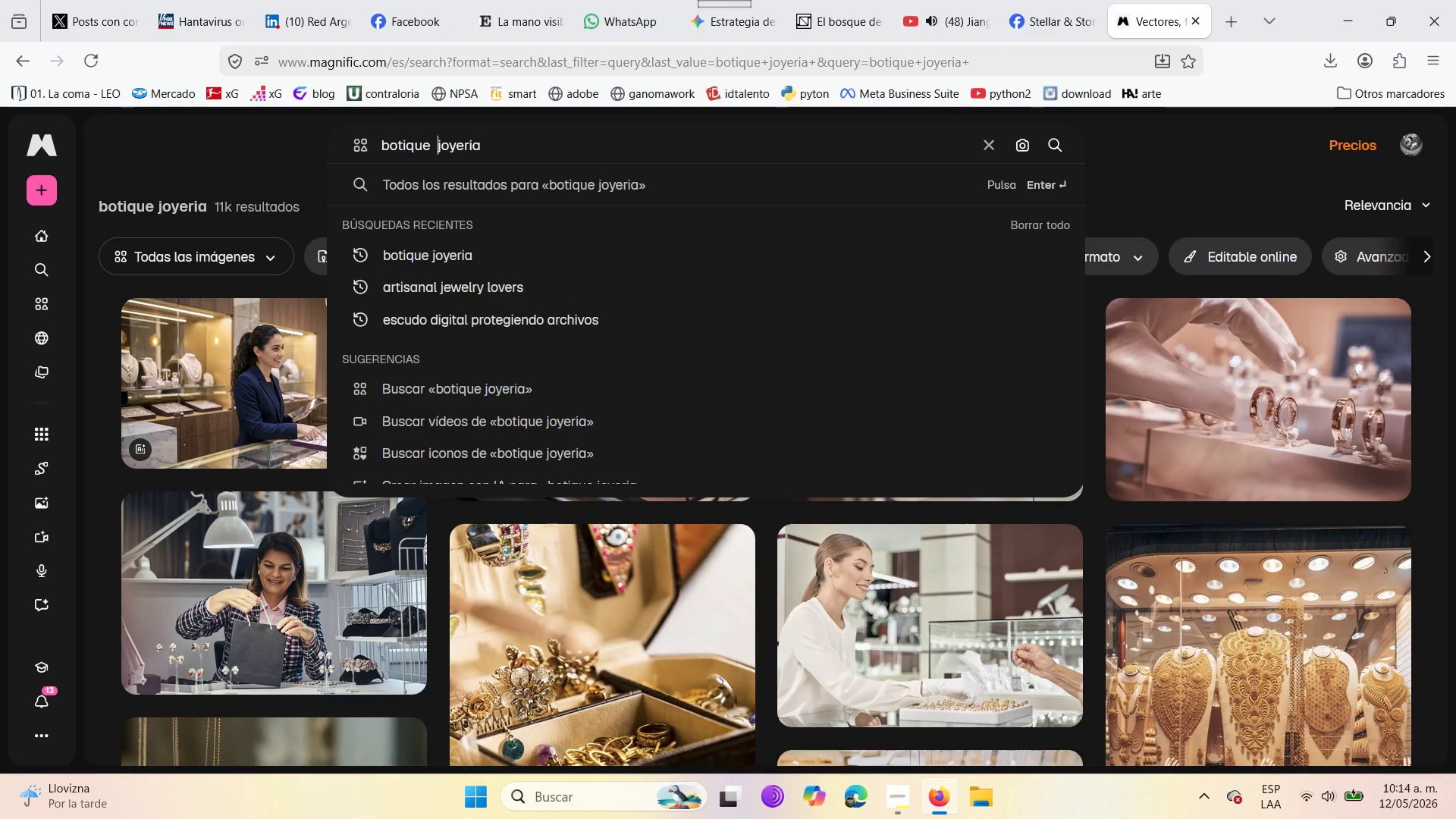 
key(ArrowRight)
 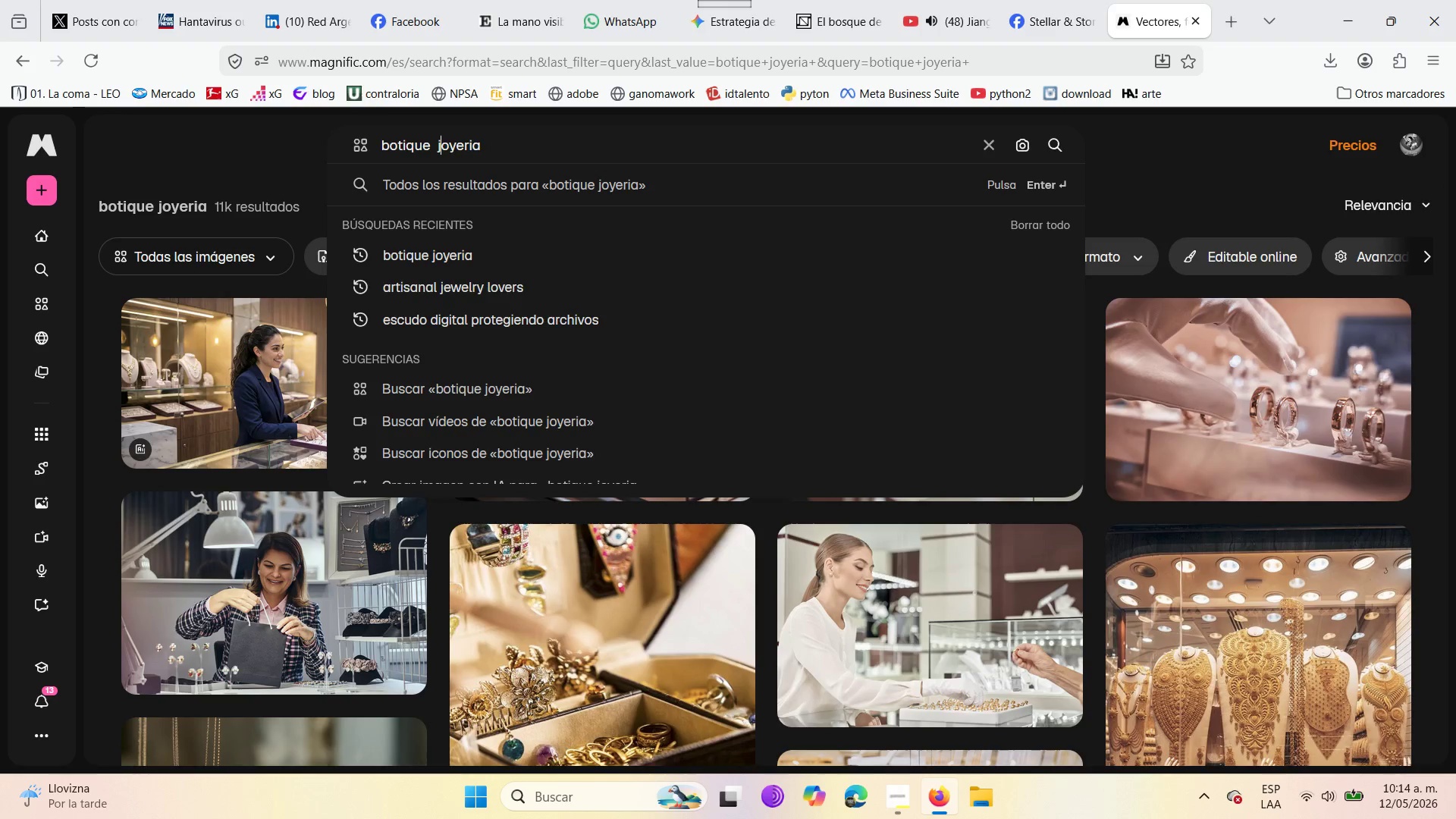 
key(ArrowRight)
 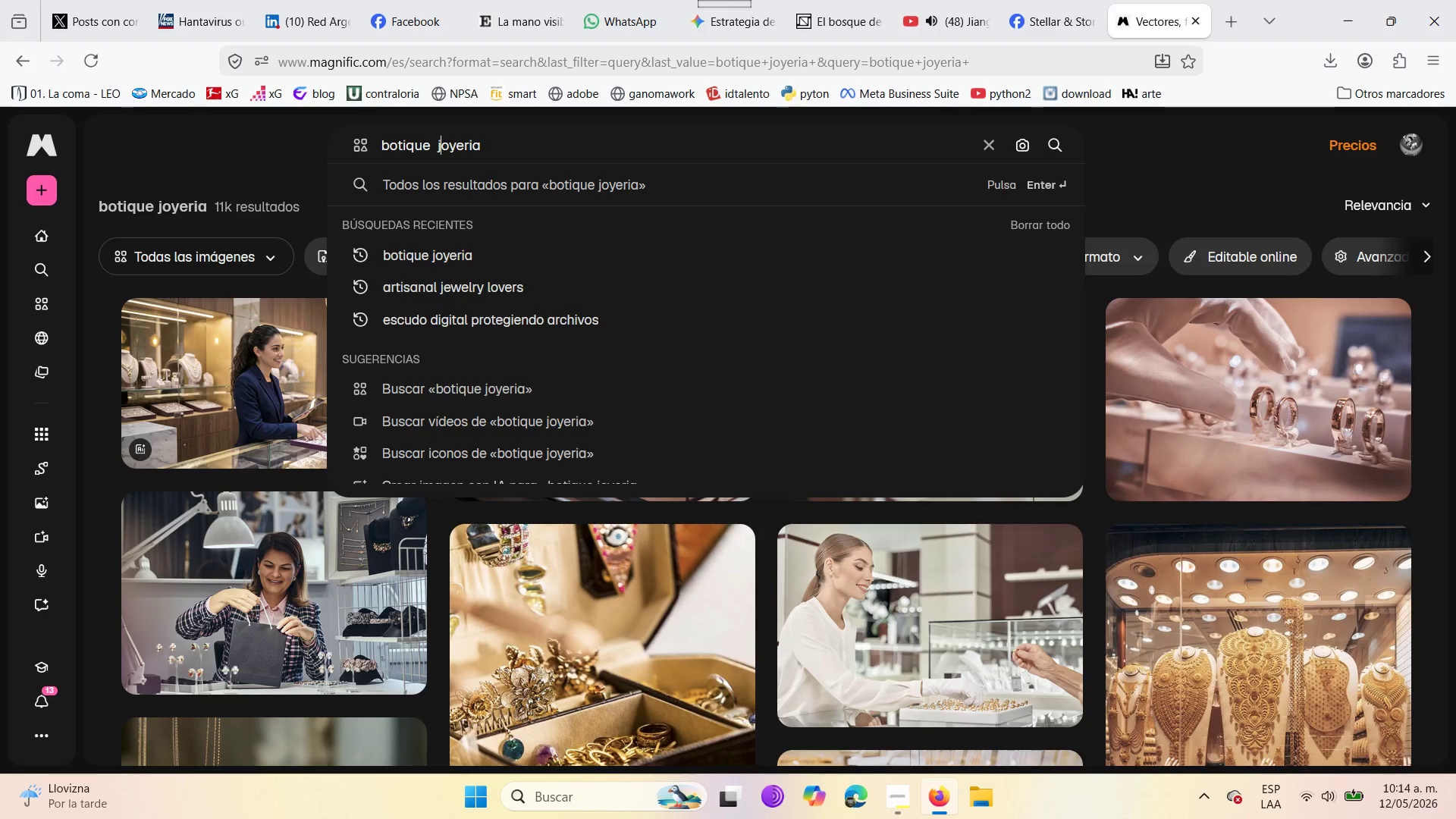 
key(ArrowRight)
 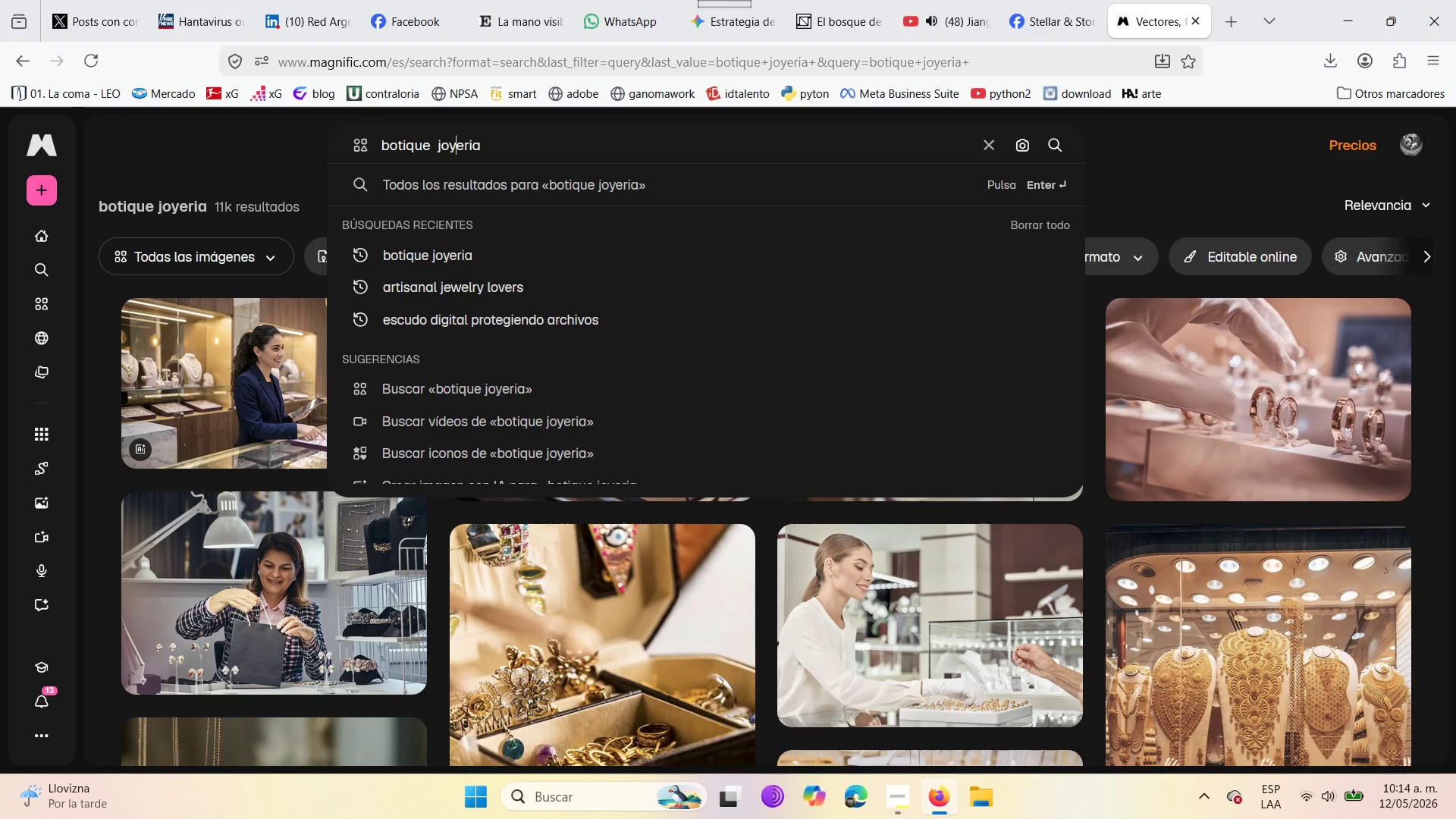 
key(ArrowRight)
 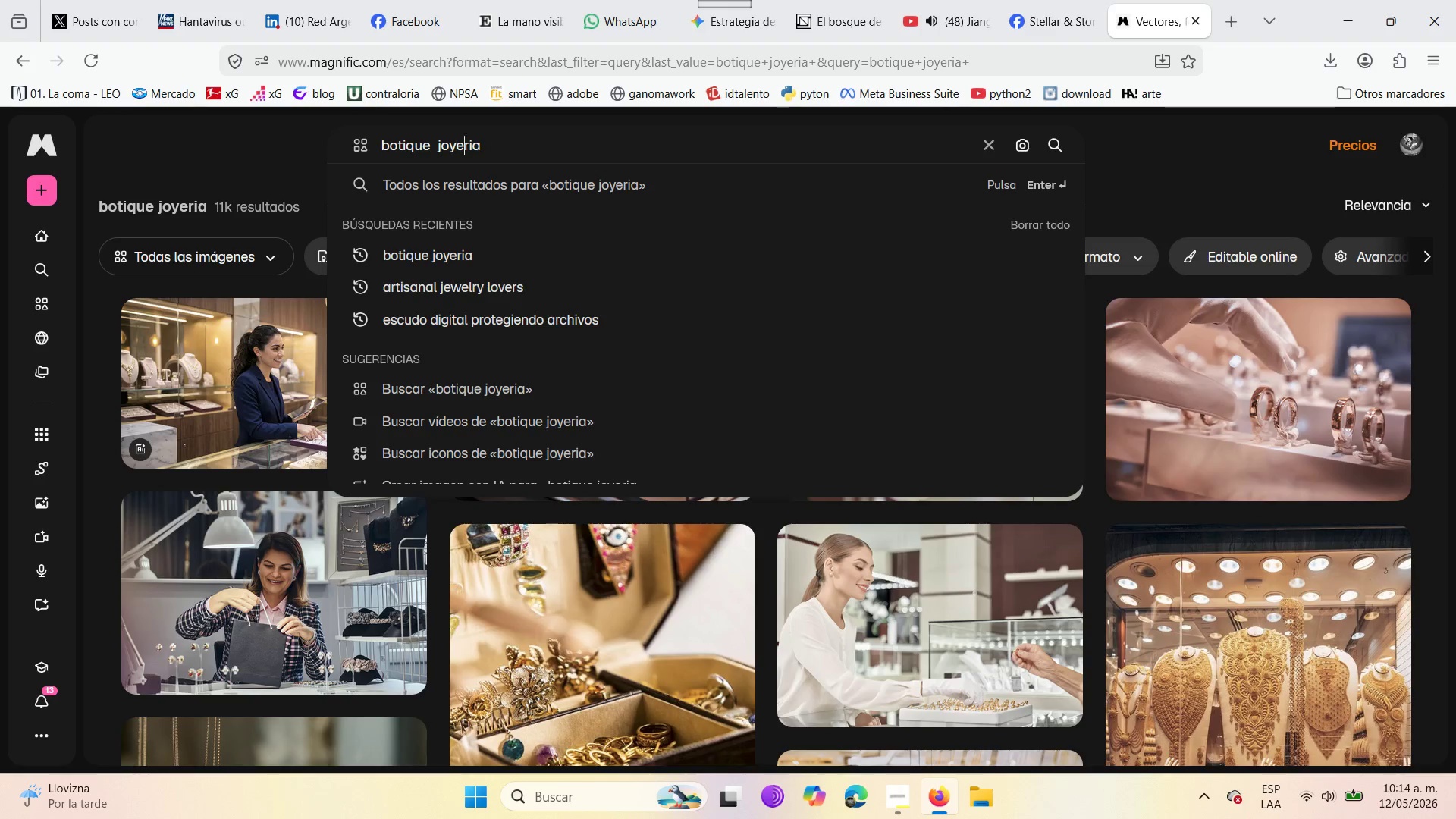 
key(ArrowRight)
 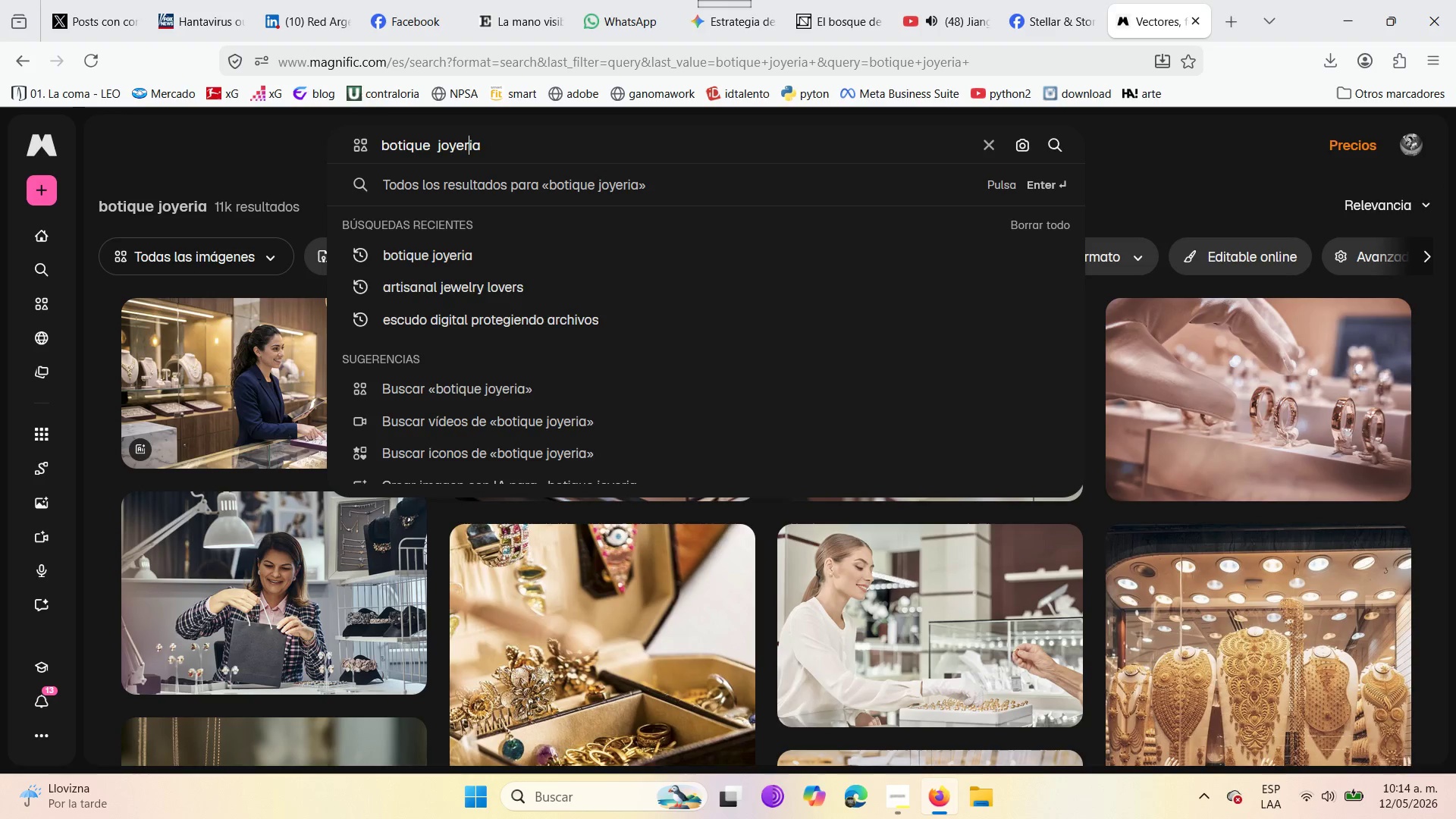 
key(ArrowRight)
 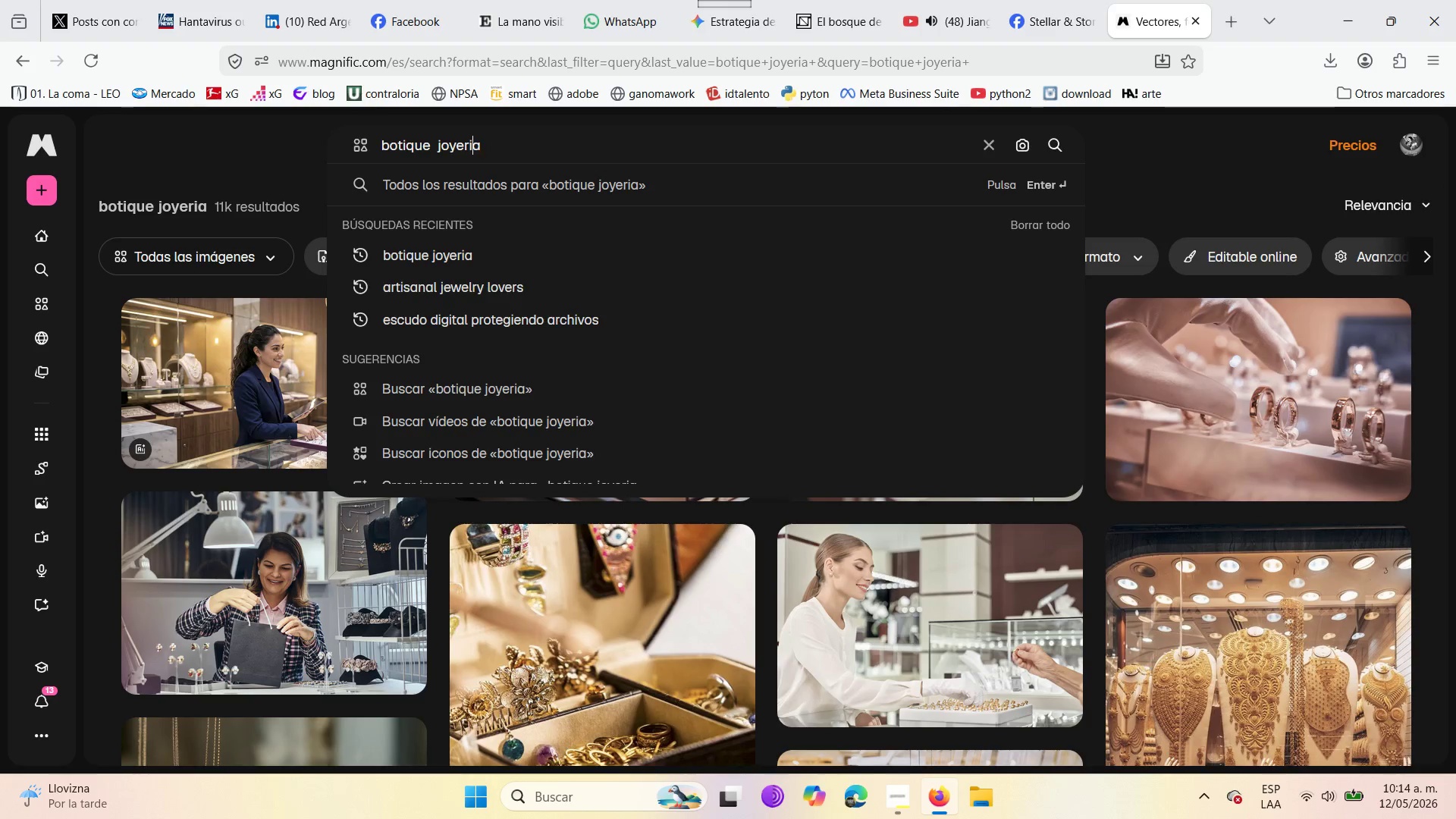 
key(ArrowRight)
 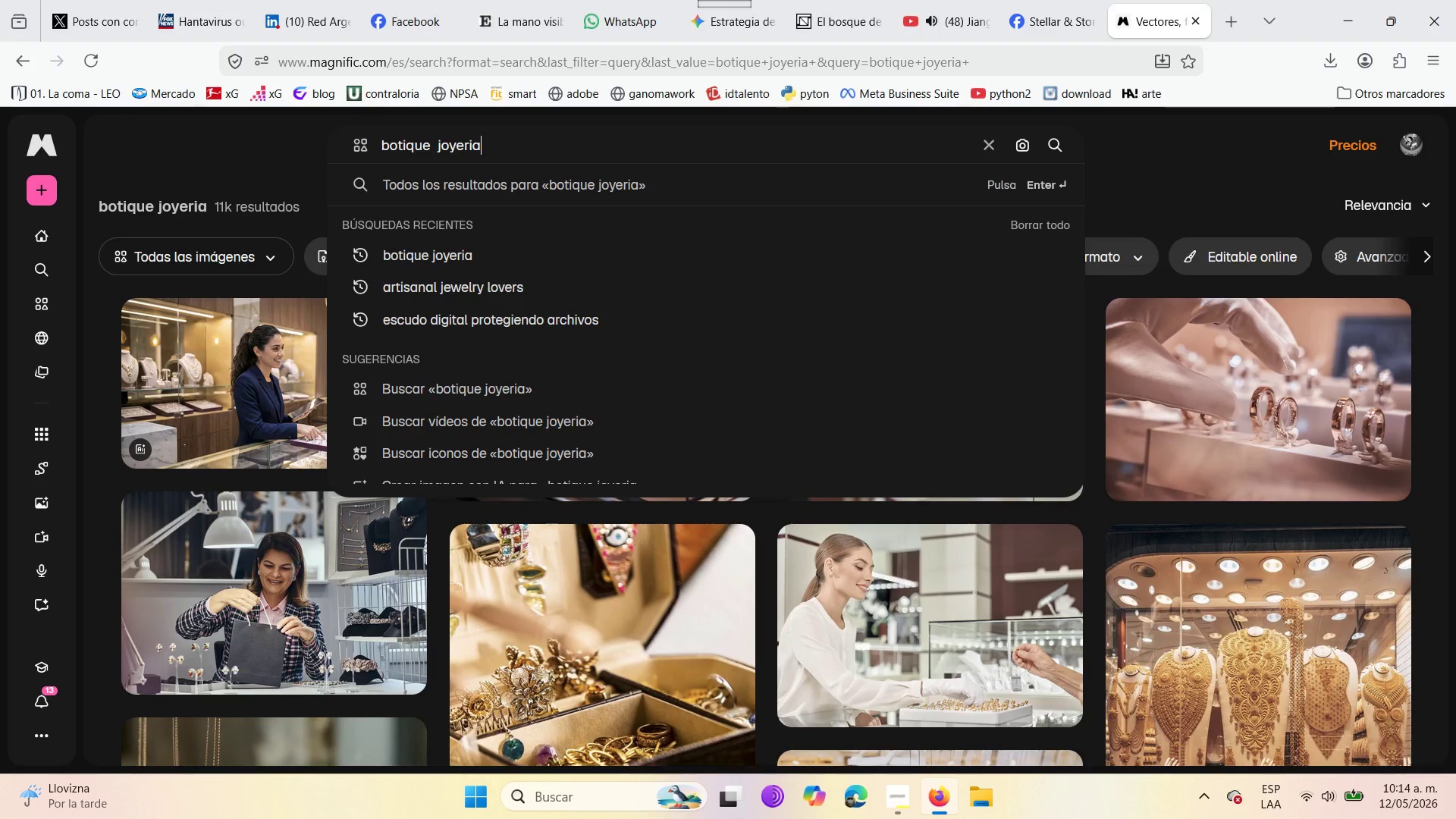 
type( artesanal)
 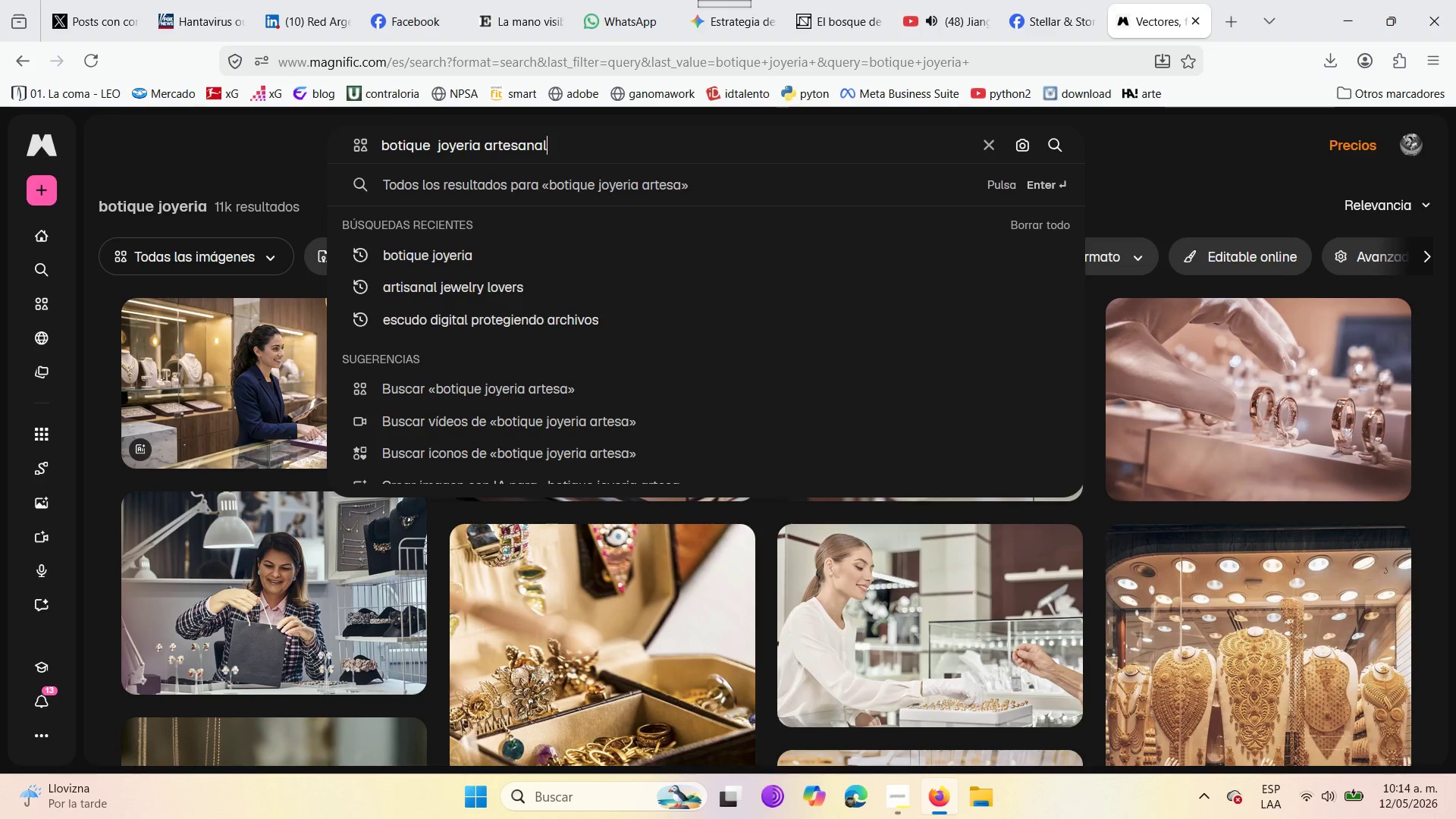 
key(Enter)
 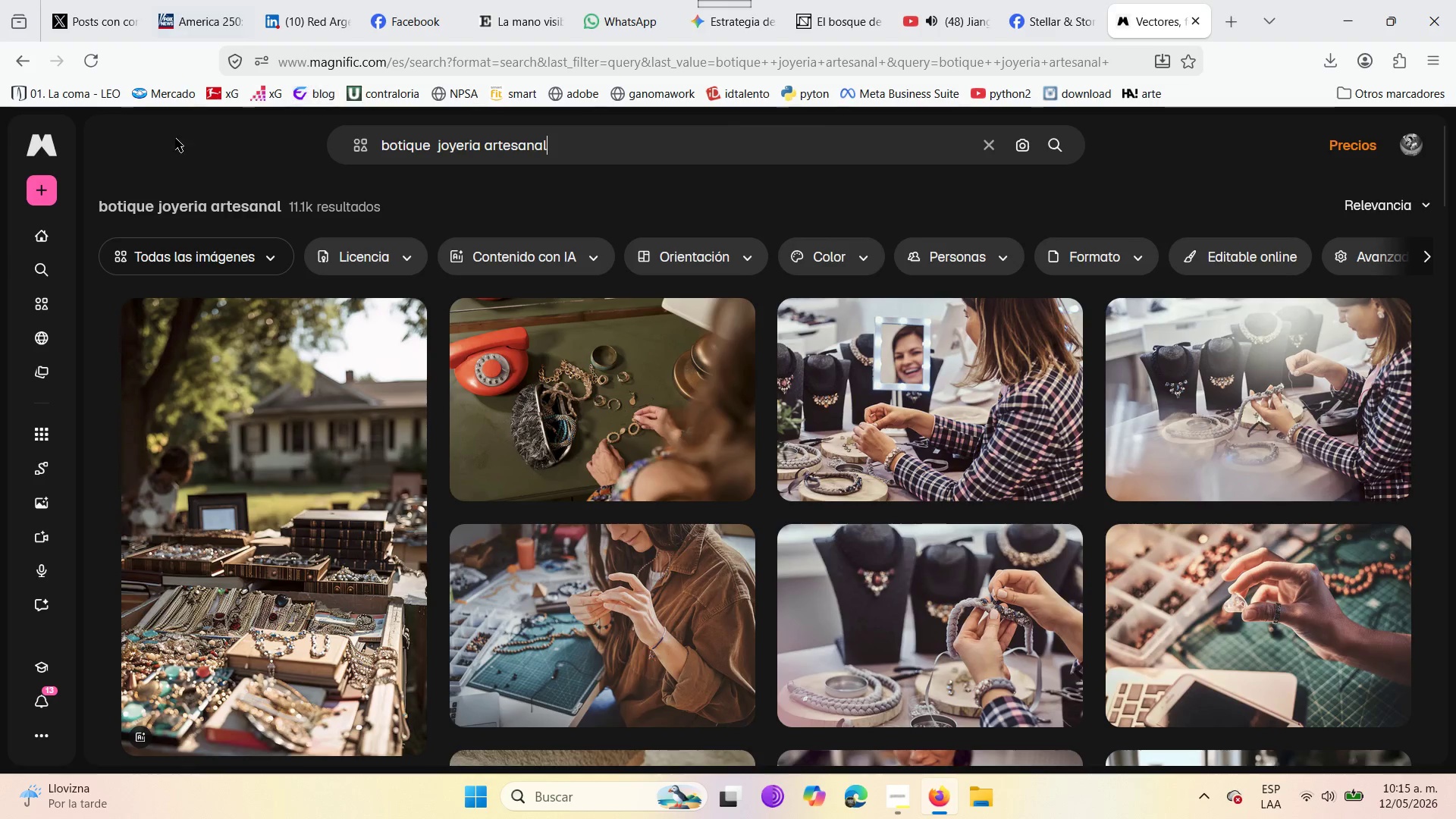 
wait(12.39)
 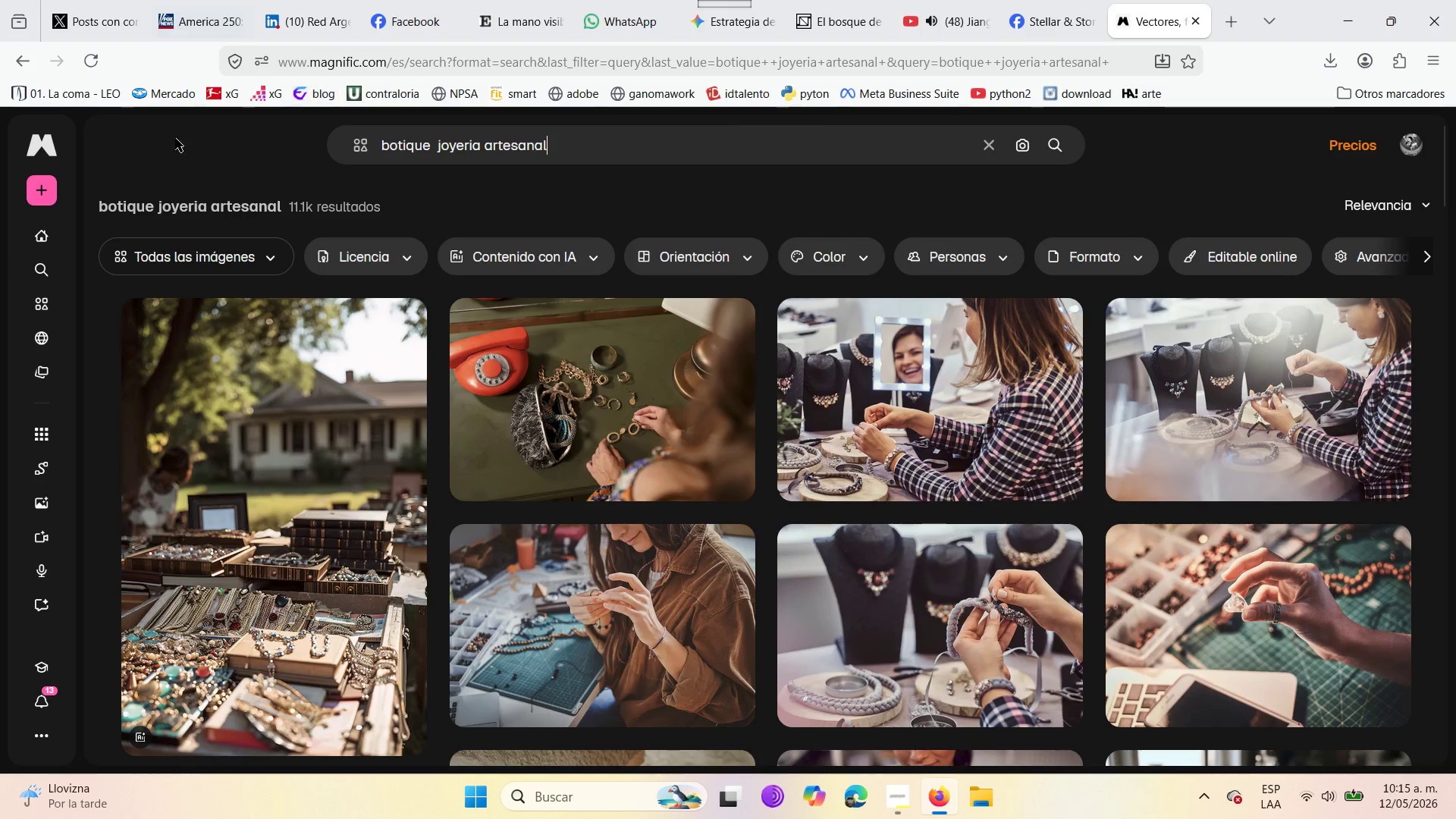 
scroll: coordinate [955, 437], scroll_direction: down, amount: 4.0
 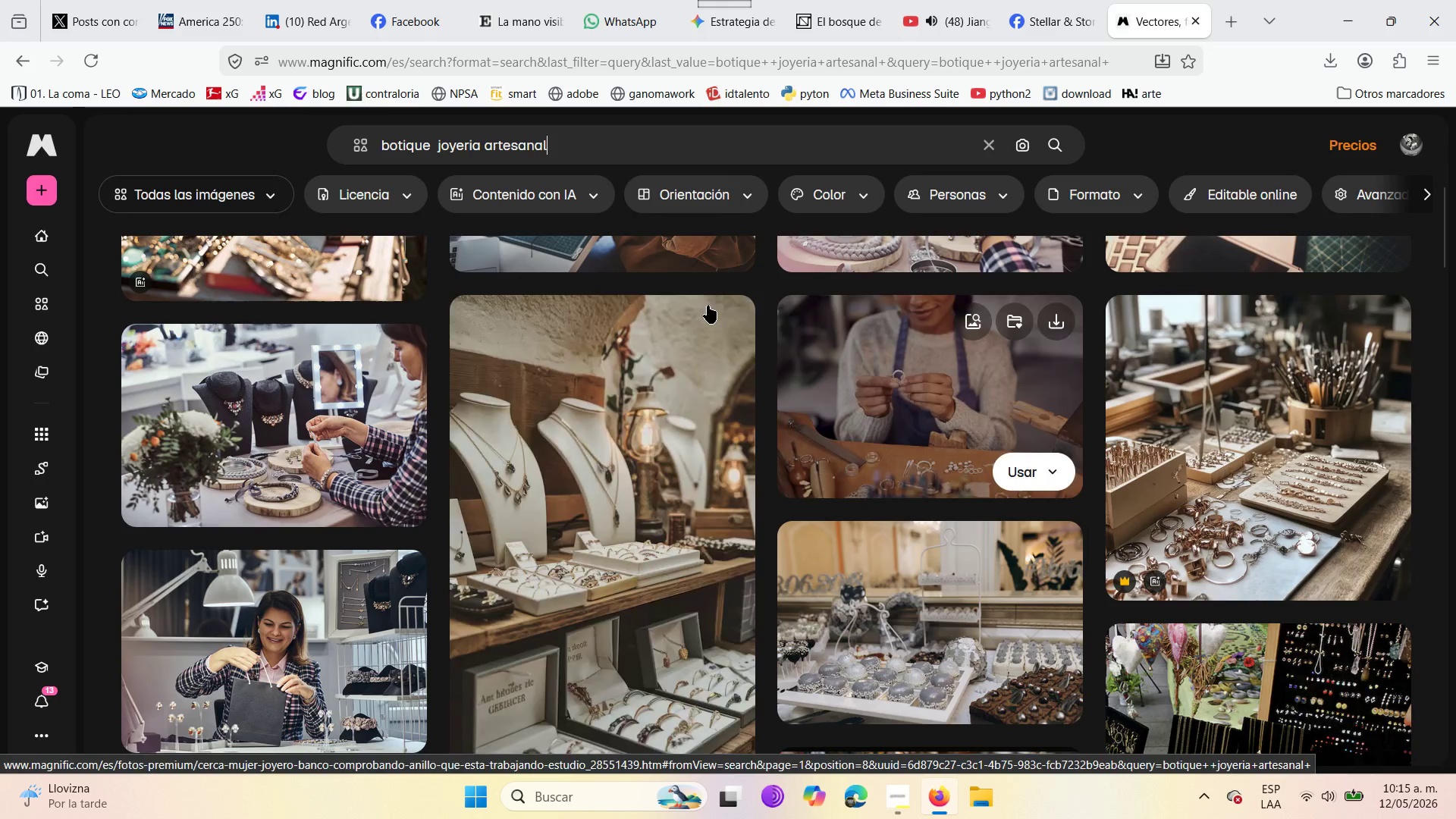 
scroll: coordinate [669, 307], scroll_direction: up, amount: 2.0
 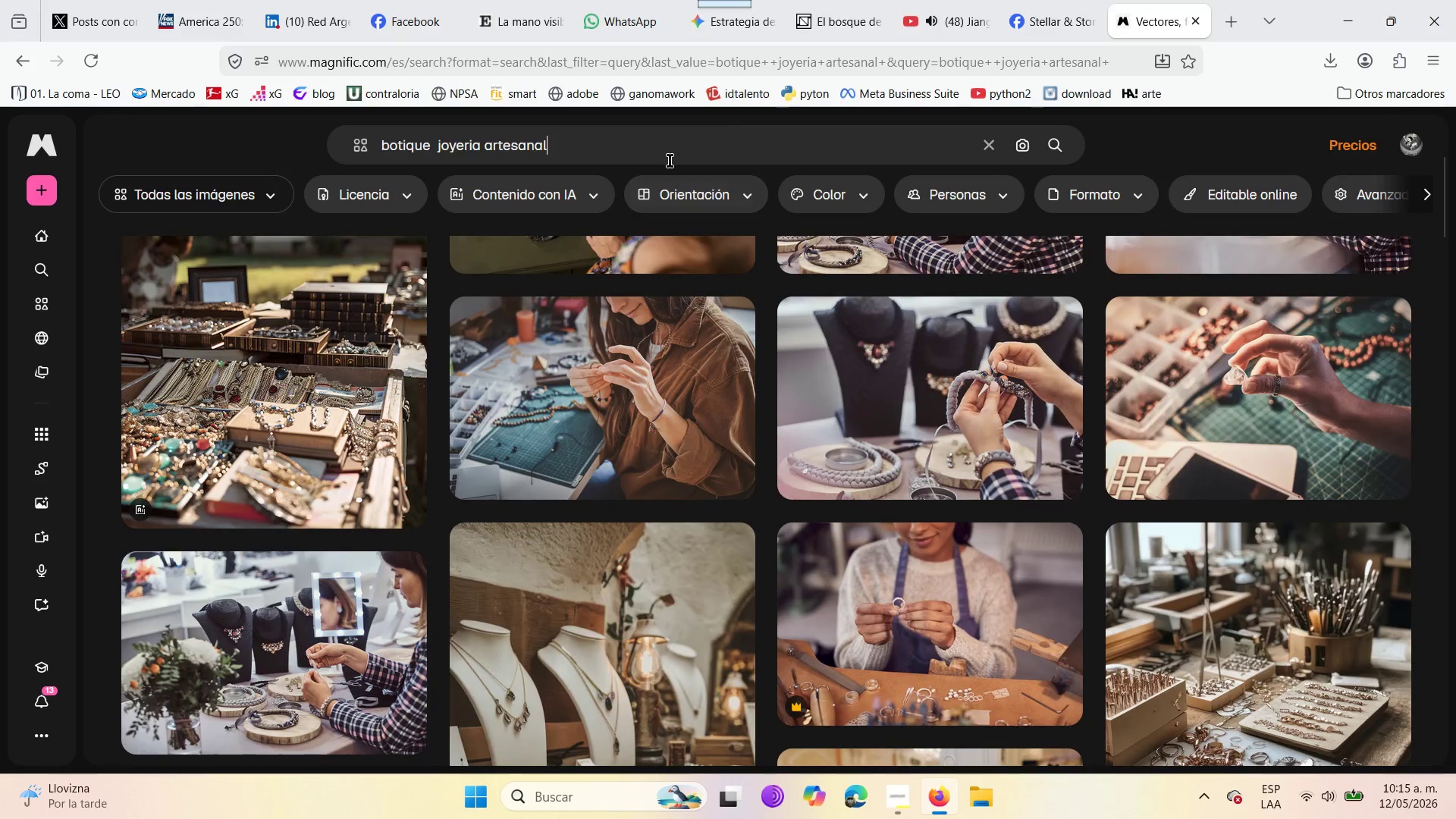 
left_click([645, 146])
 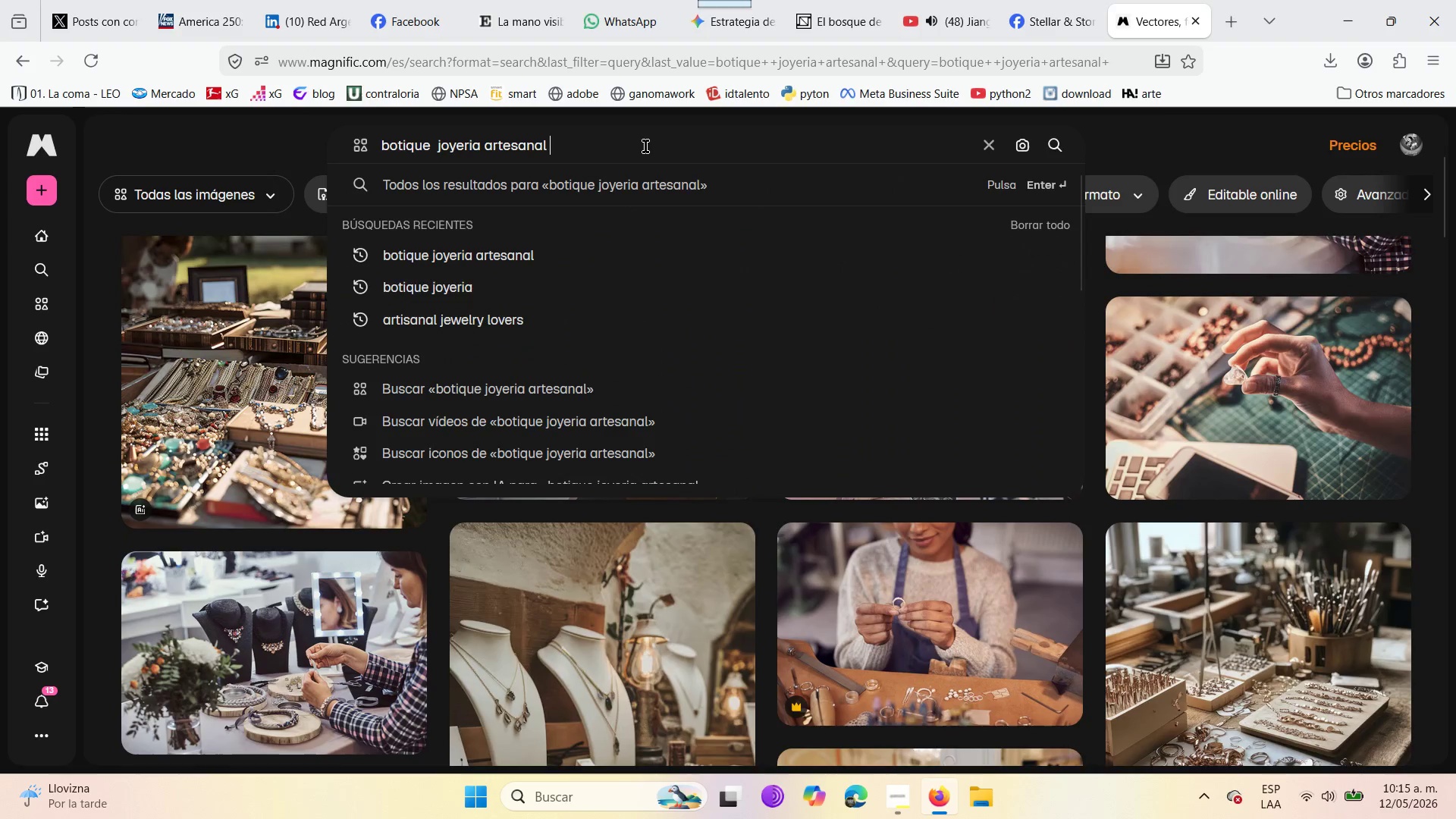 
key(Enter)
 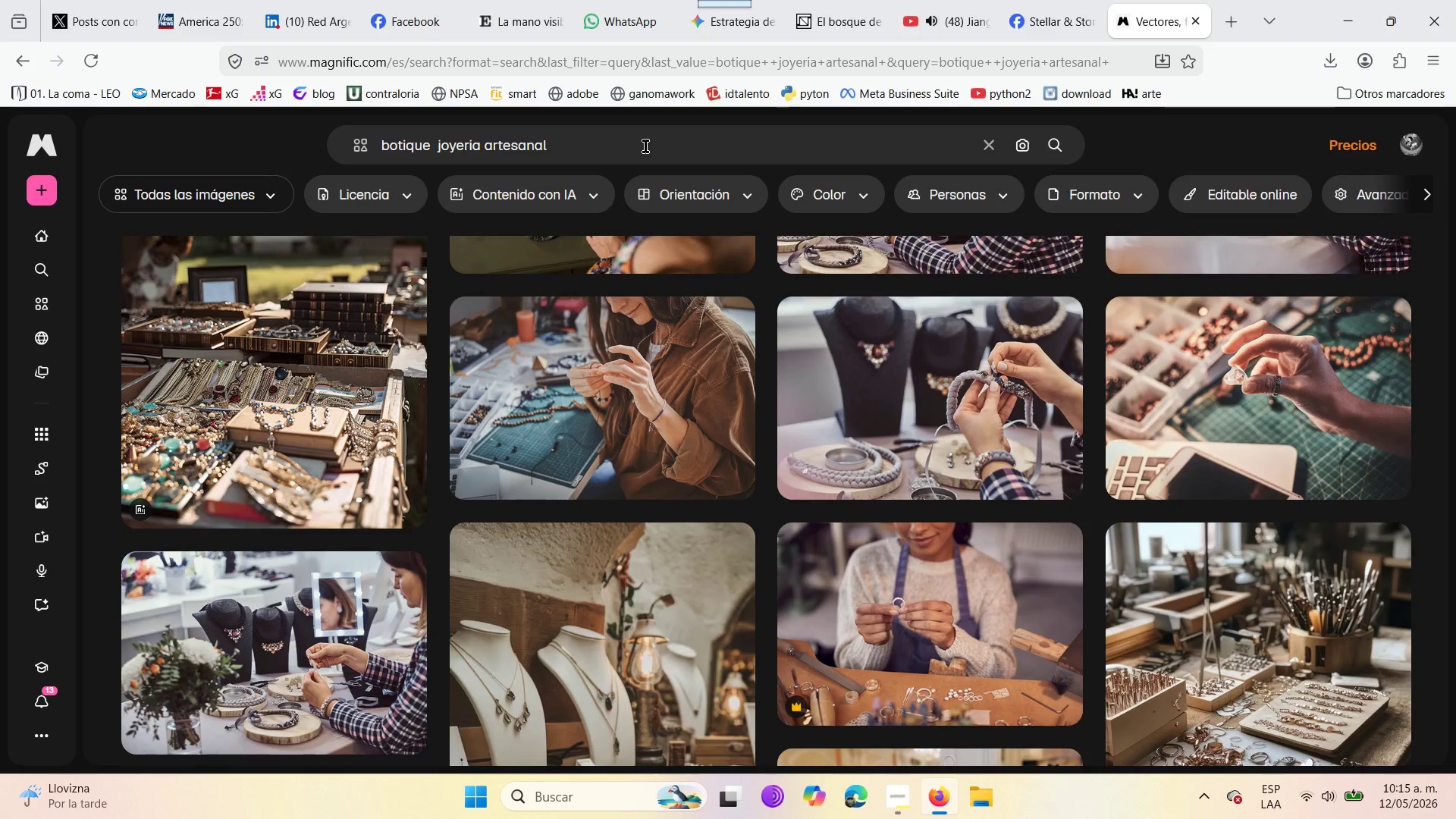 
wait(8.08)
 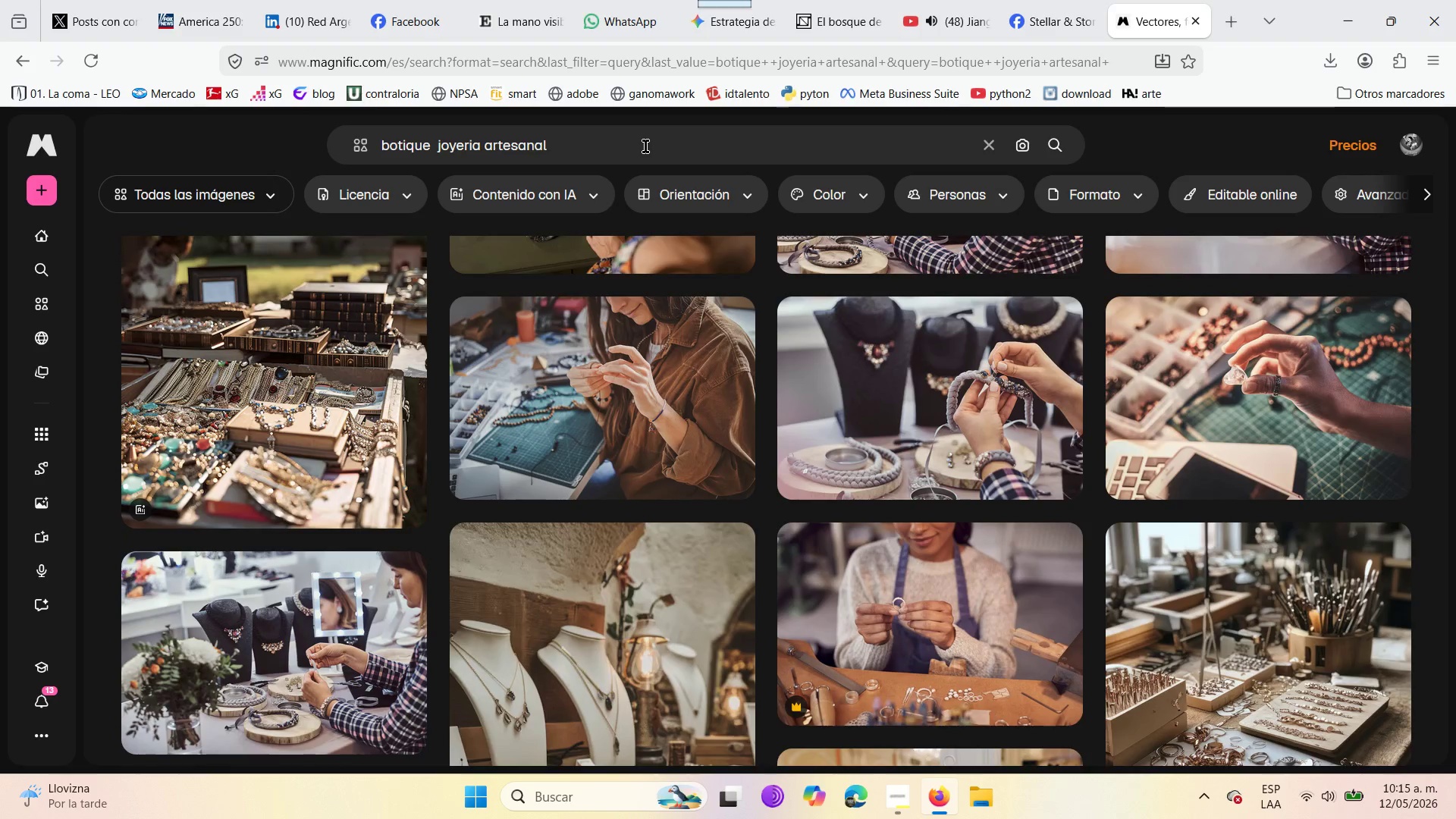 
scroll: coordinate [651, 578], scroll_direction: down, amount: 19.0
 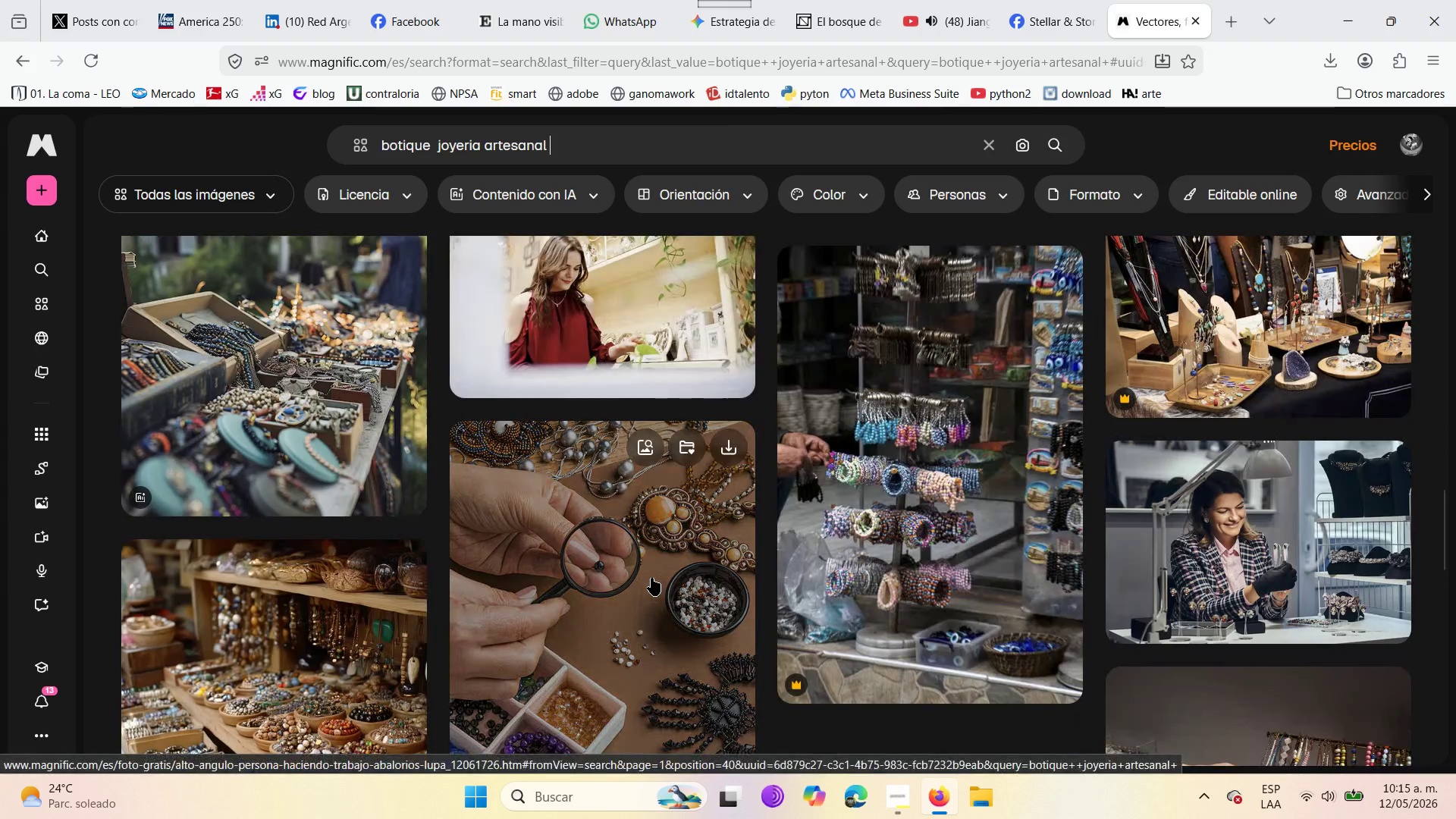 
scroll: coordinate [651, 578], scroll_direction: up, amount: 2.0
 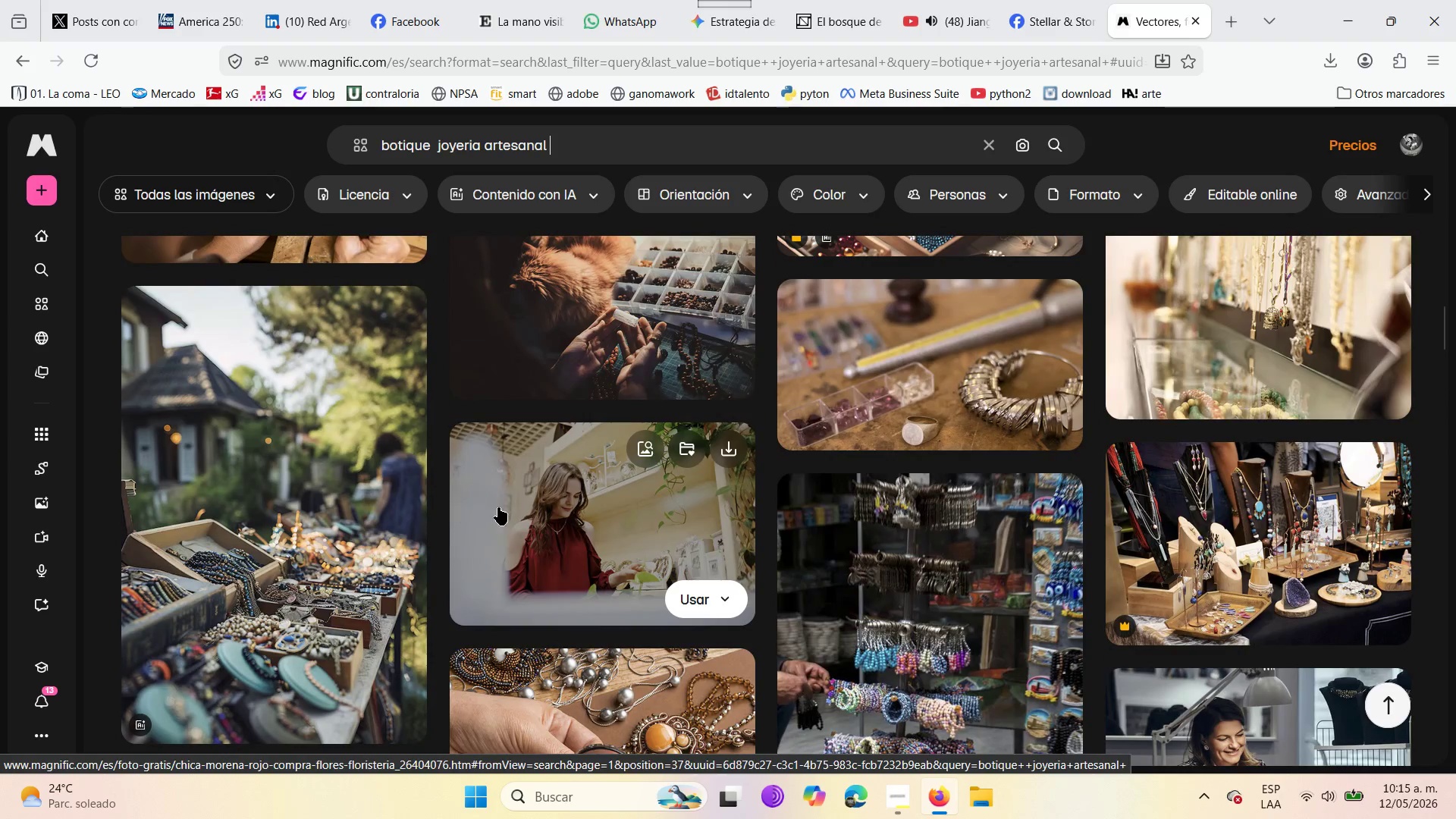 
scroll: coordinate [724, 570], scroll_direction: down, amount: 15.0
 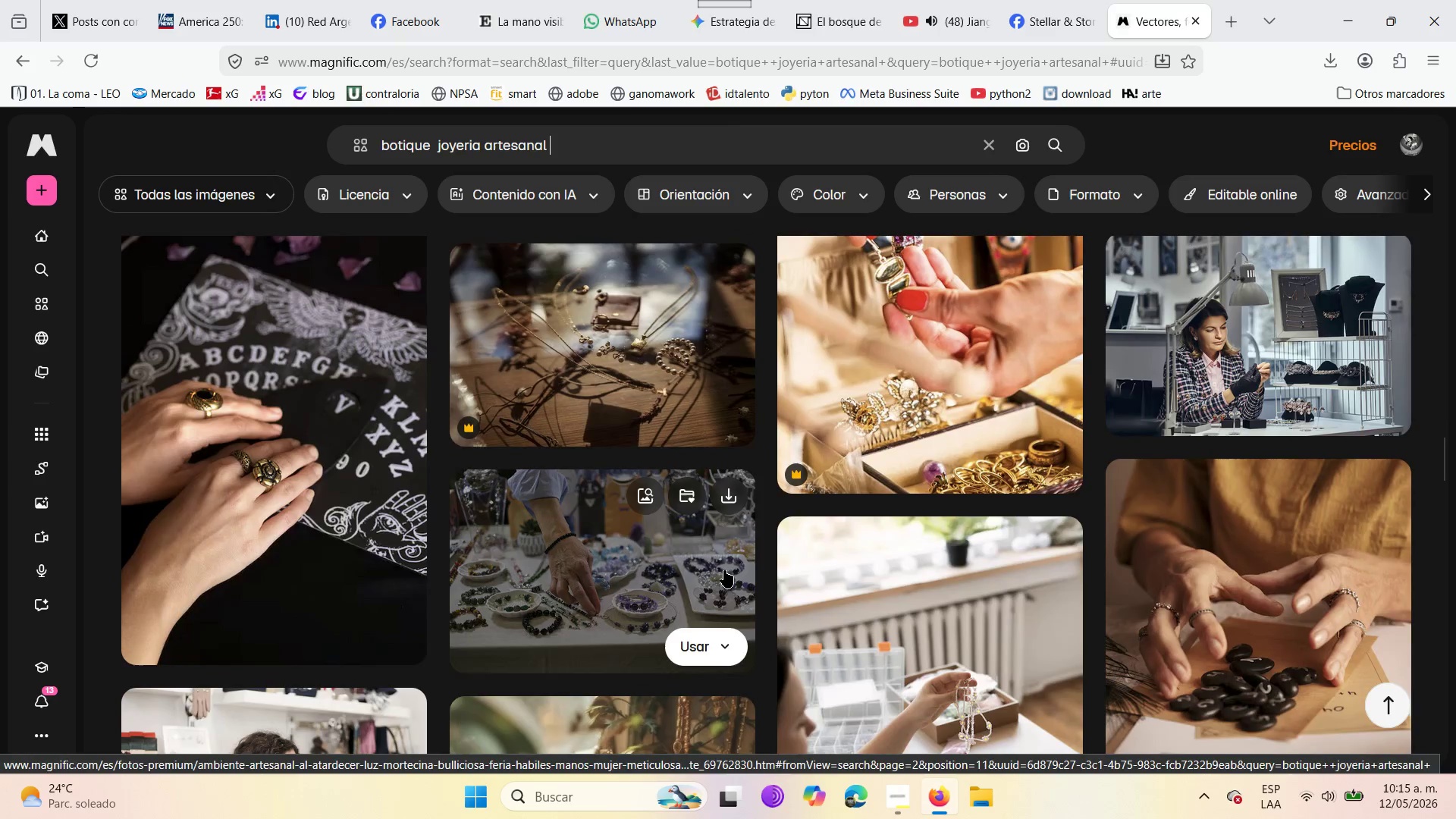 
scroll: coordinate [401, 473], scroll_direction: up, amount: 28.0
 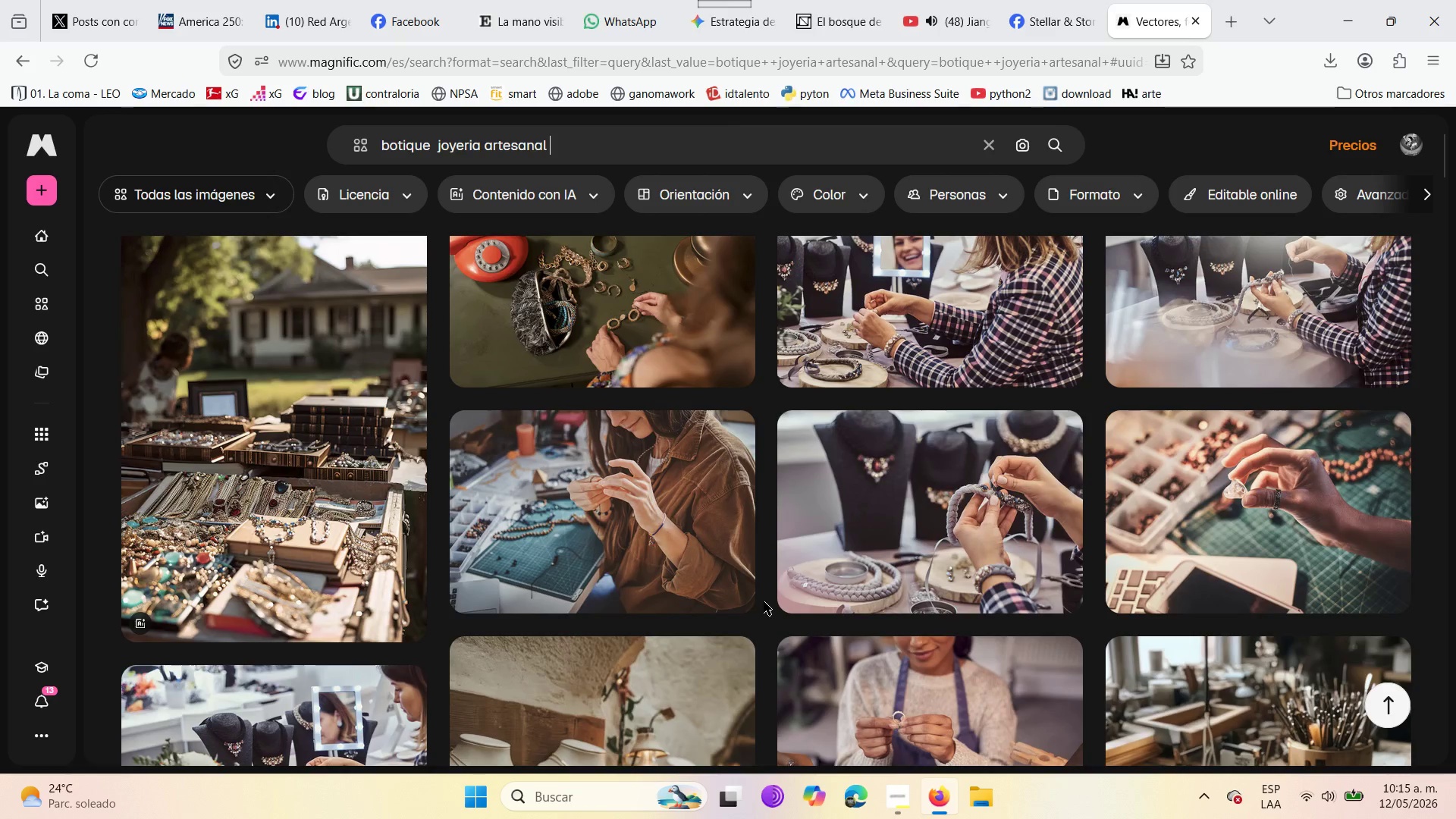 
scroll: coordinate [763, 574], scroll_direction: up, amount: 2.0
 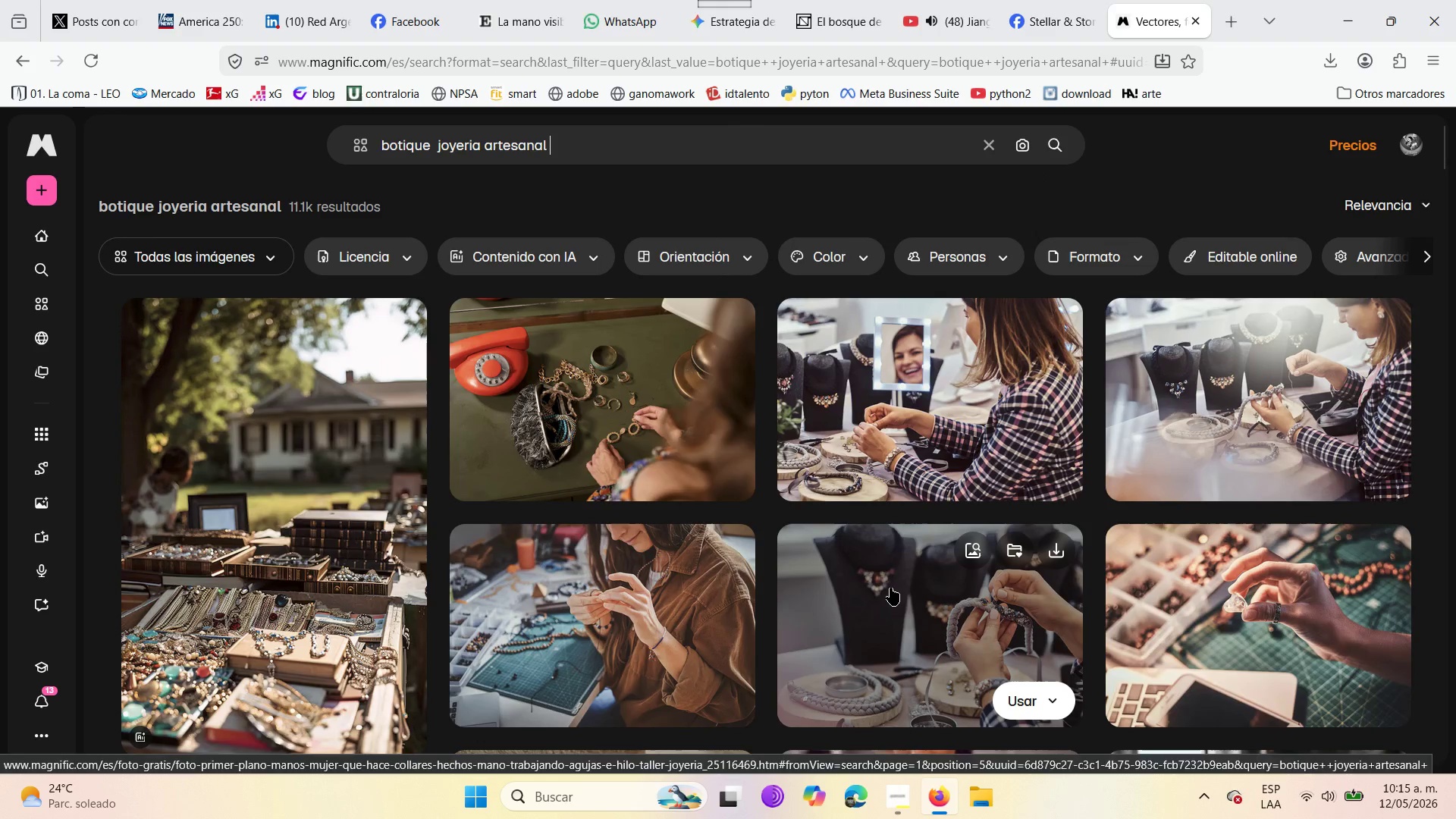 
wait(5.4)
 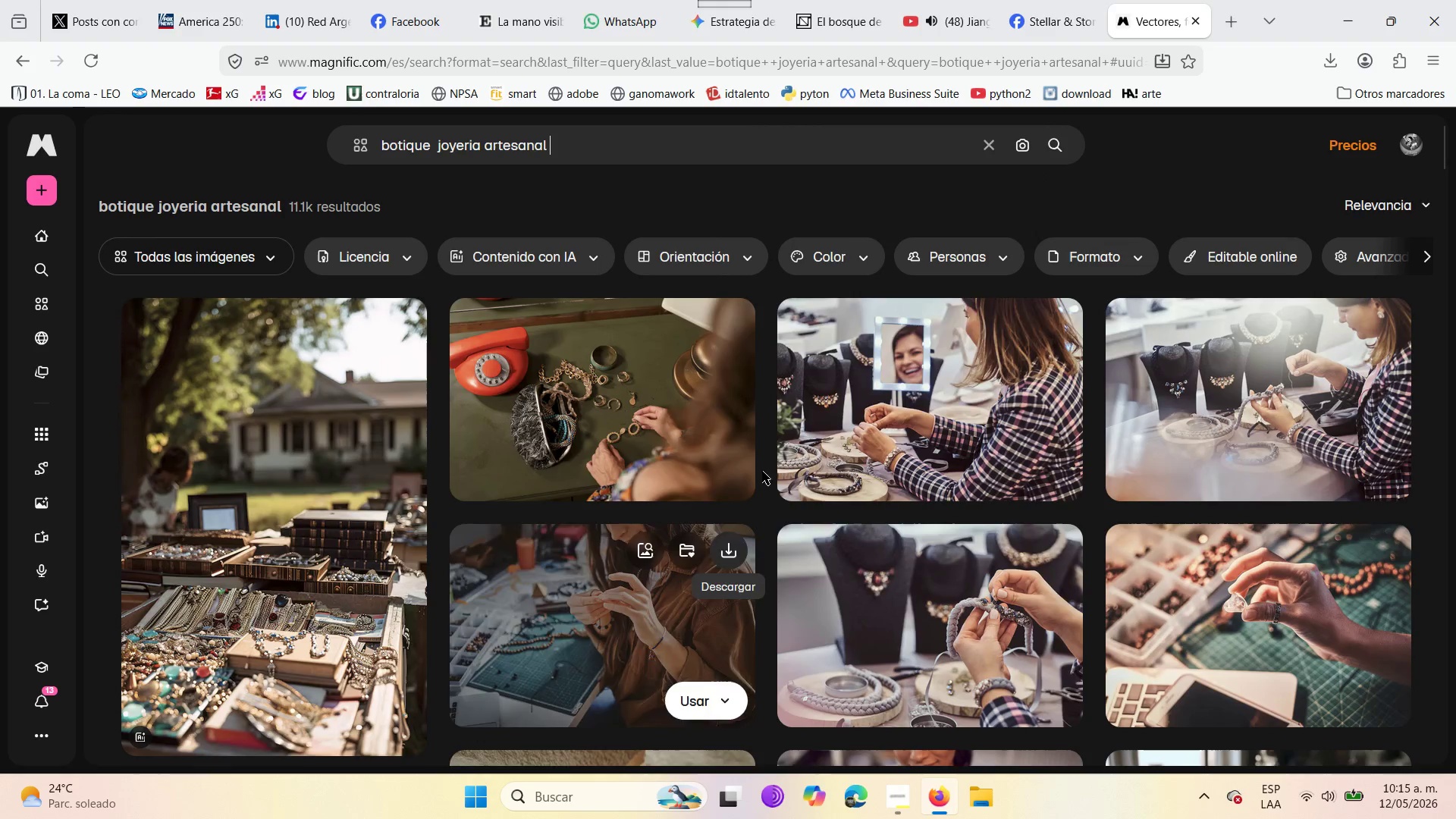 
scroll: coordinate [110, 604], scroll_direction: down, amount: 5.0
 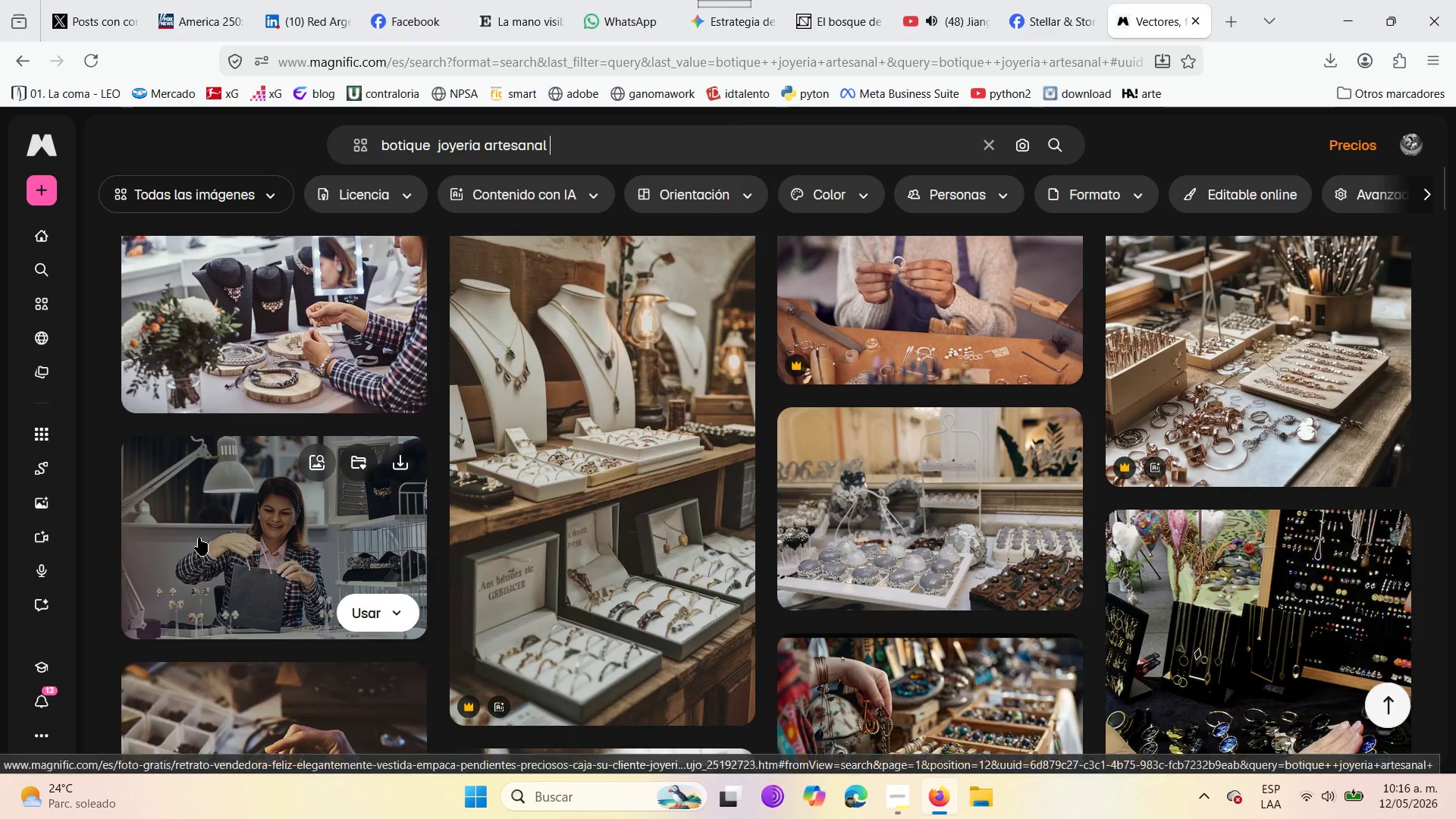 
scroll: coordinate [1232, 524], scroll_direction: up, amount: 5.0
 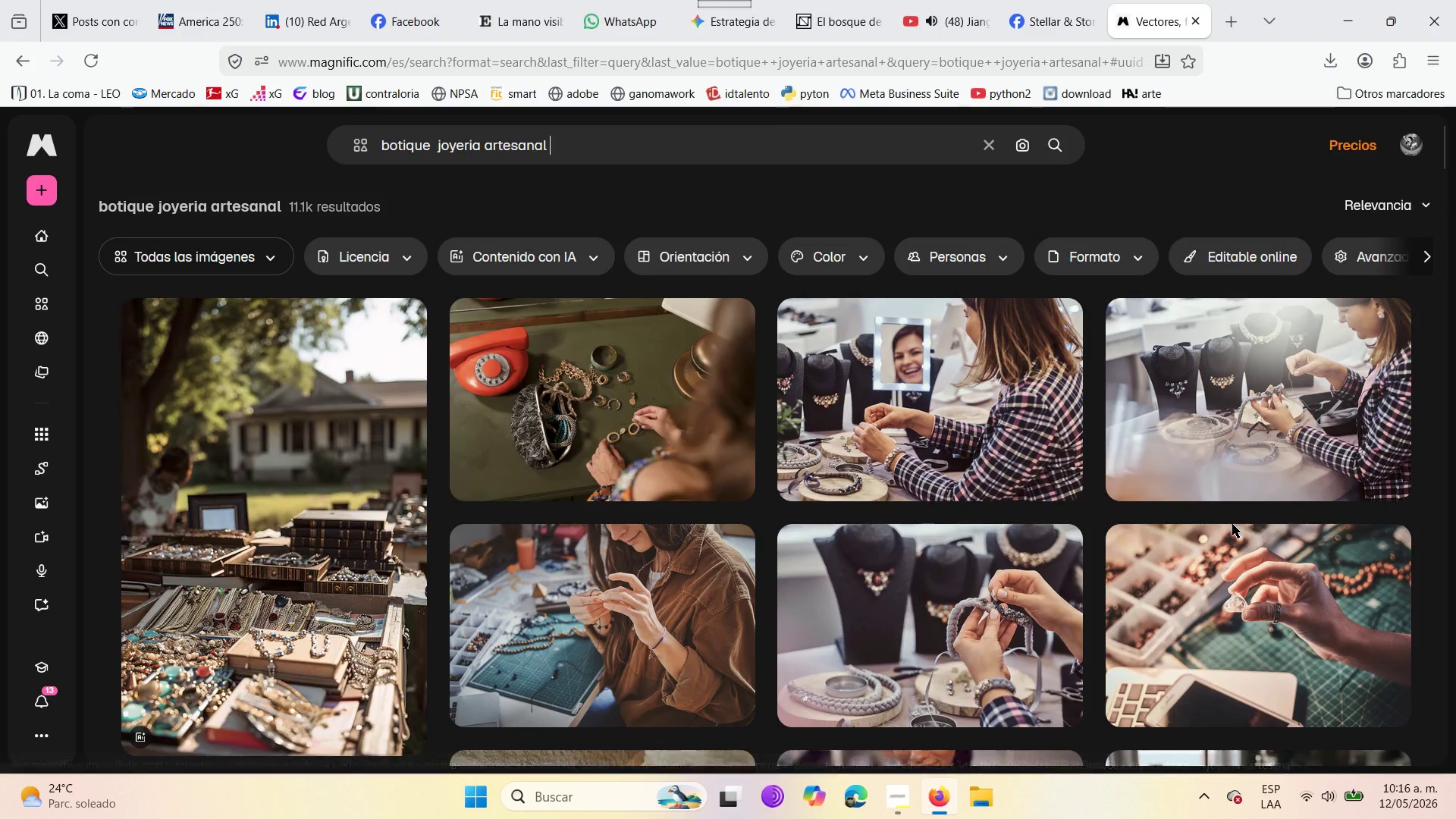 
scroll: coordinate [792, 544], scroll_direction: down, amount: 7.0
 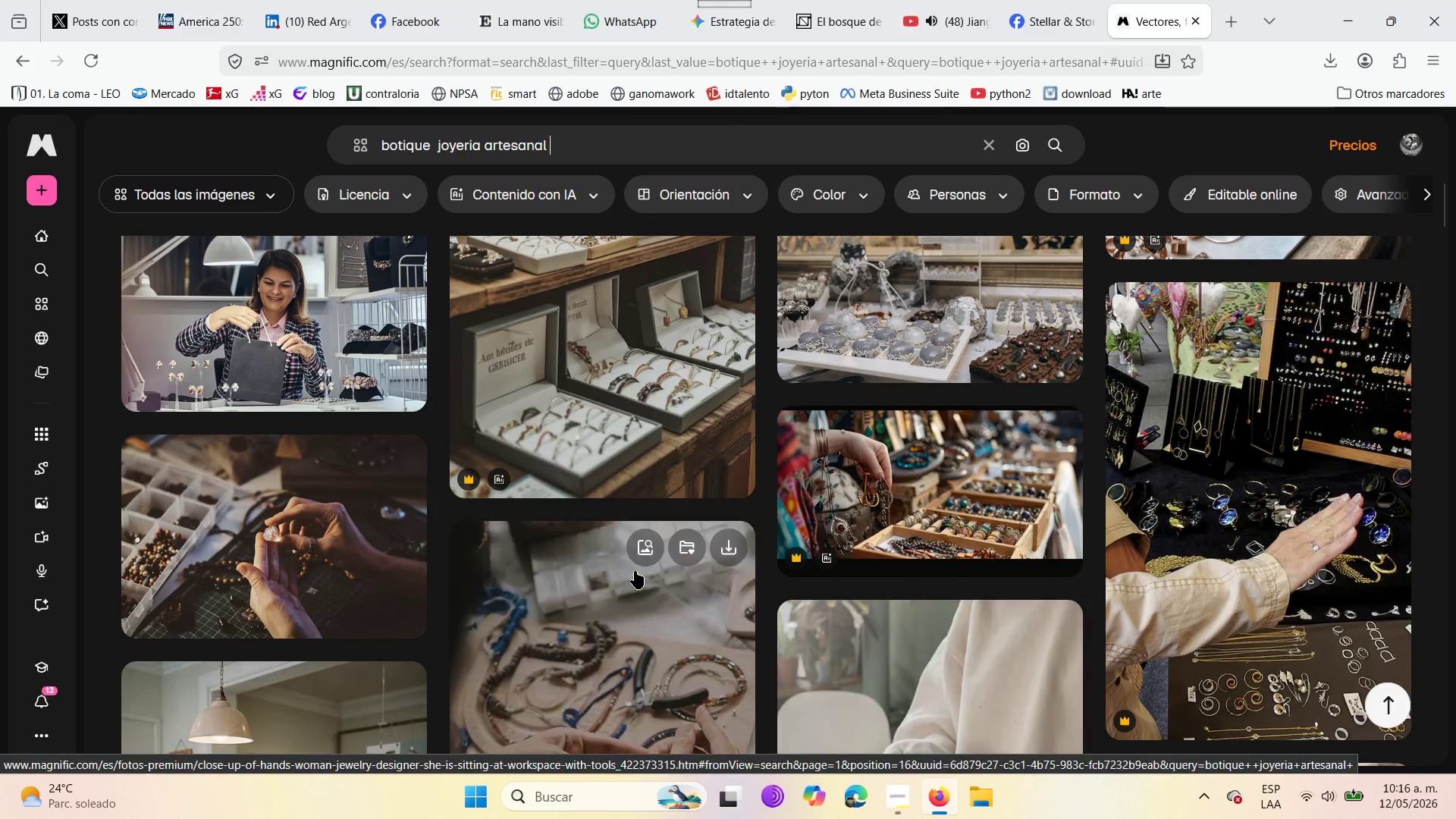 
scroll: coordinate [634, 570], scroll_direction: up, amount: 2.0
 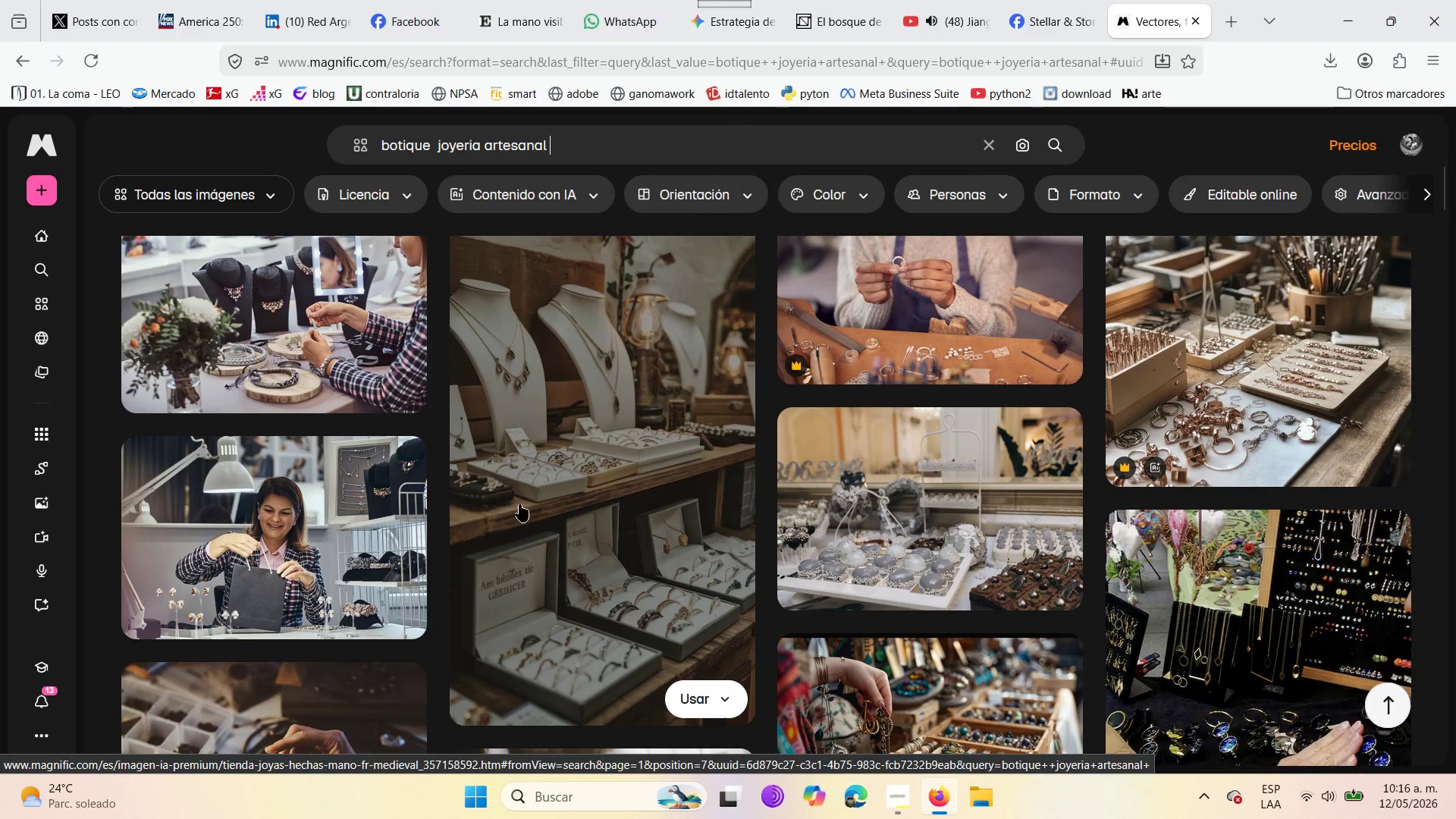 
wait(5.62)
 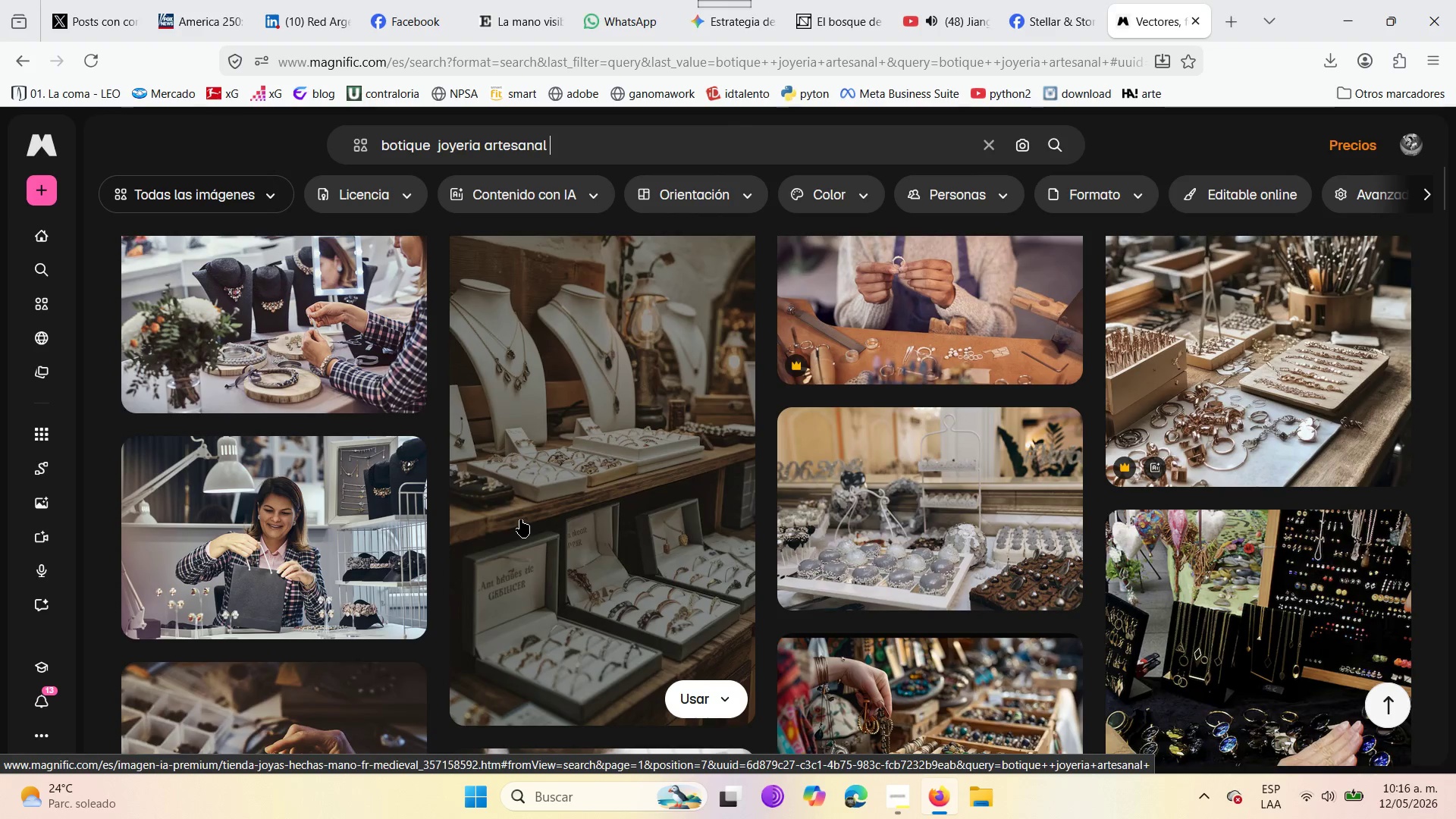 
scroll: coordinate [313, 350], scroll_direction: up, amount: 2.0
 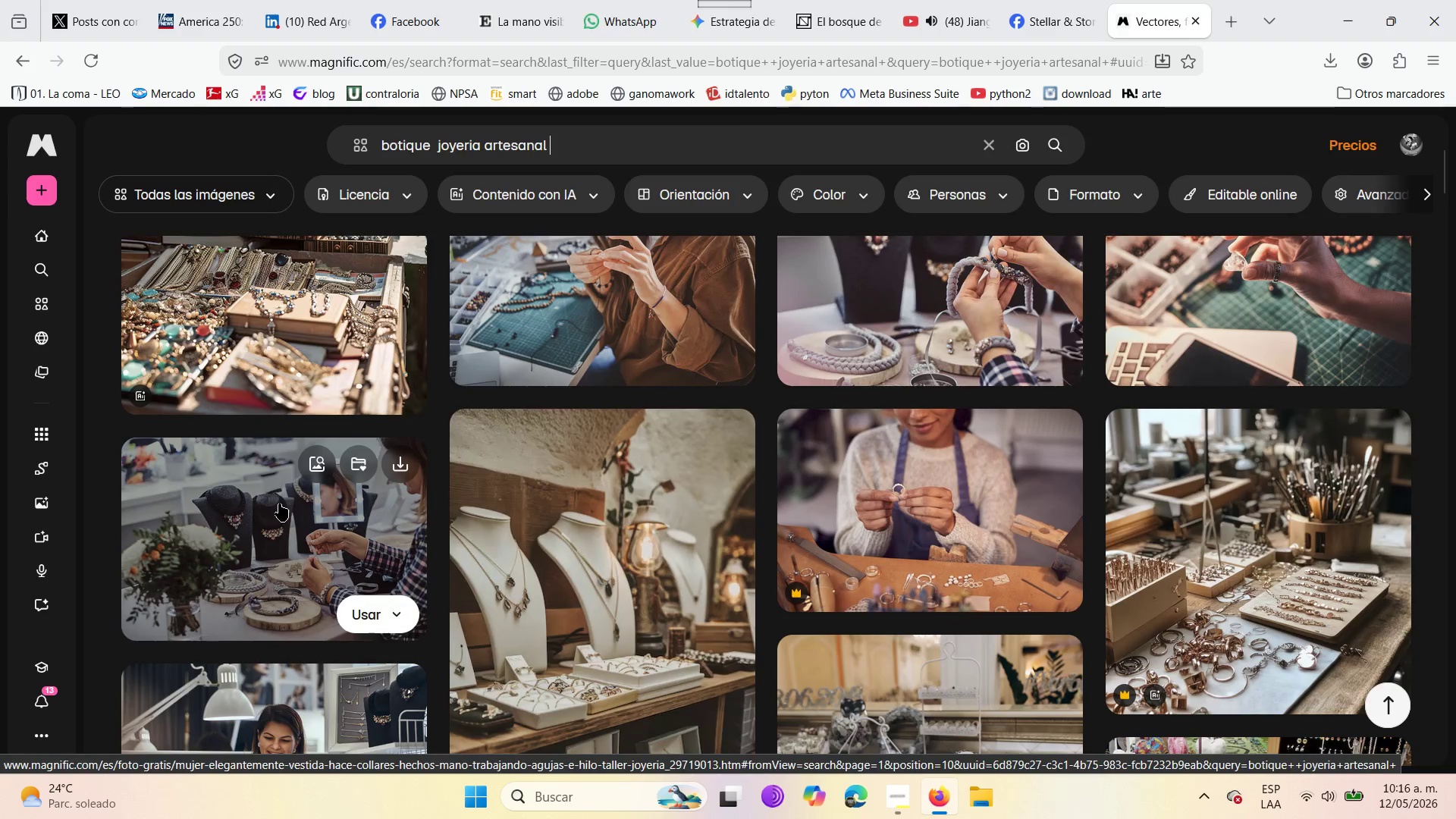 
left_click([277, 511])
 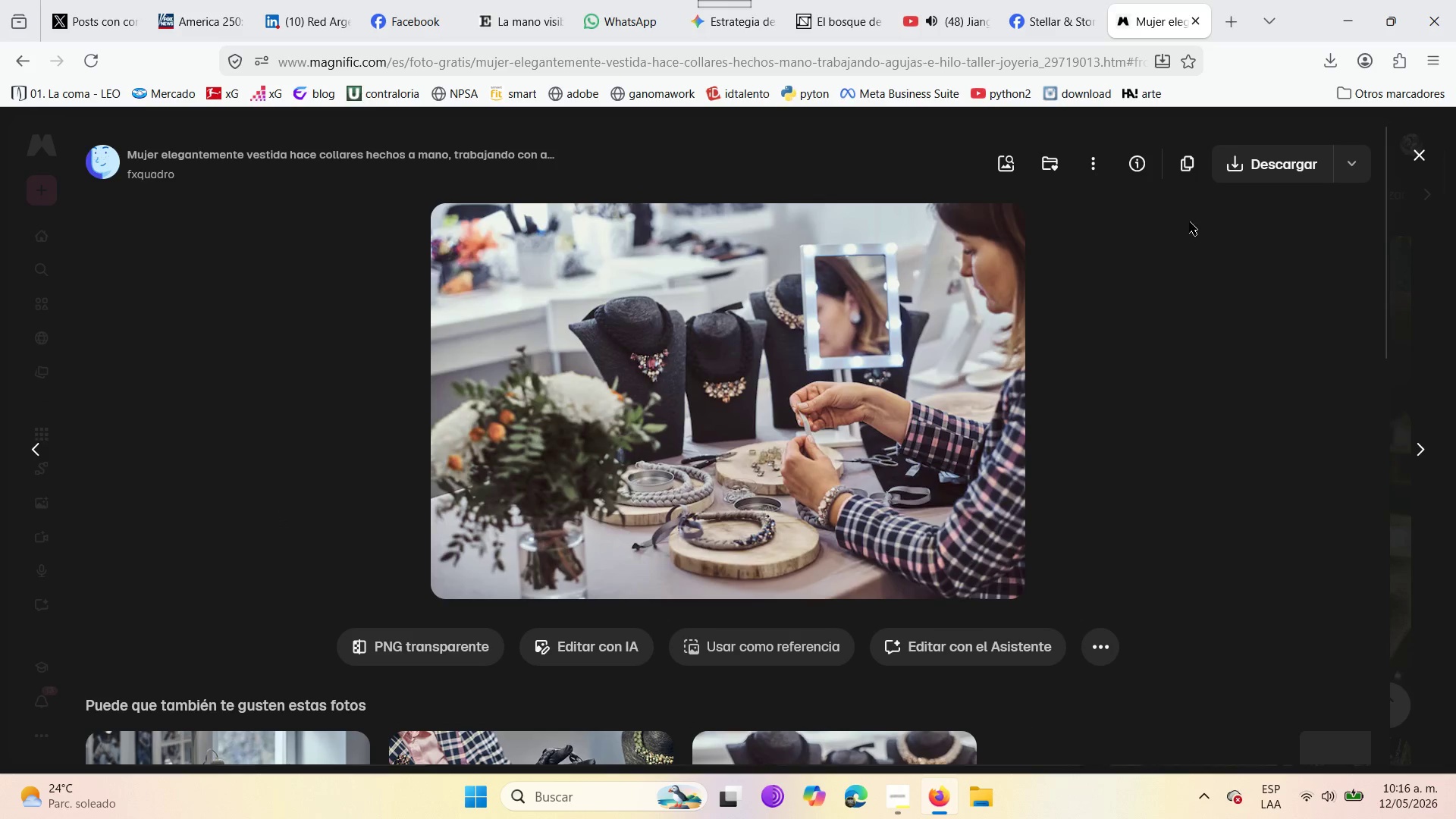 
left_click([1254, 158])
 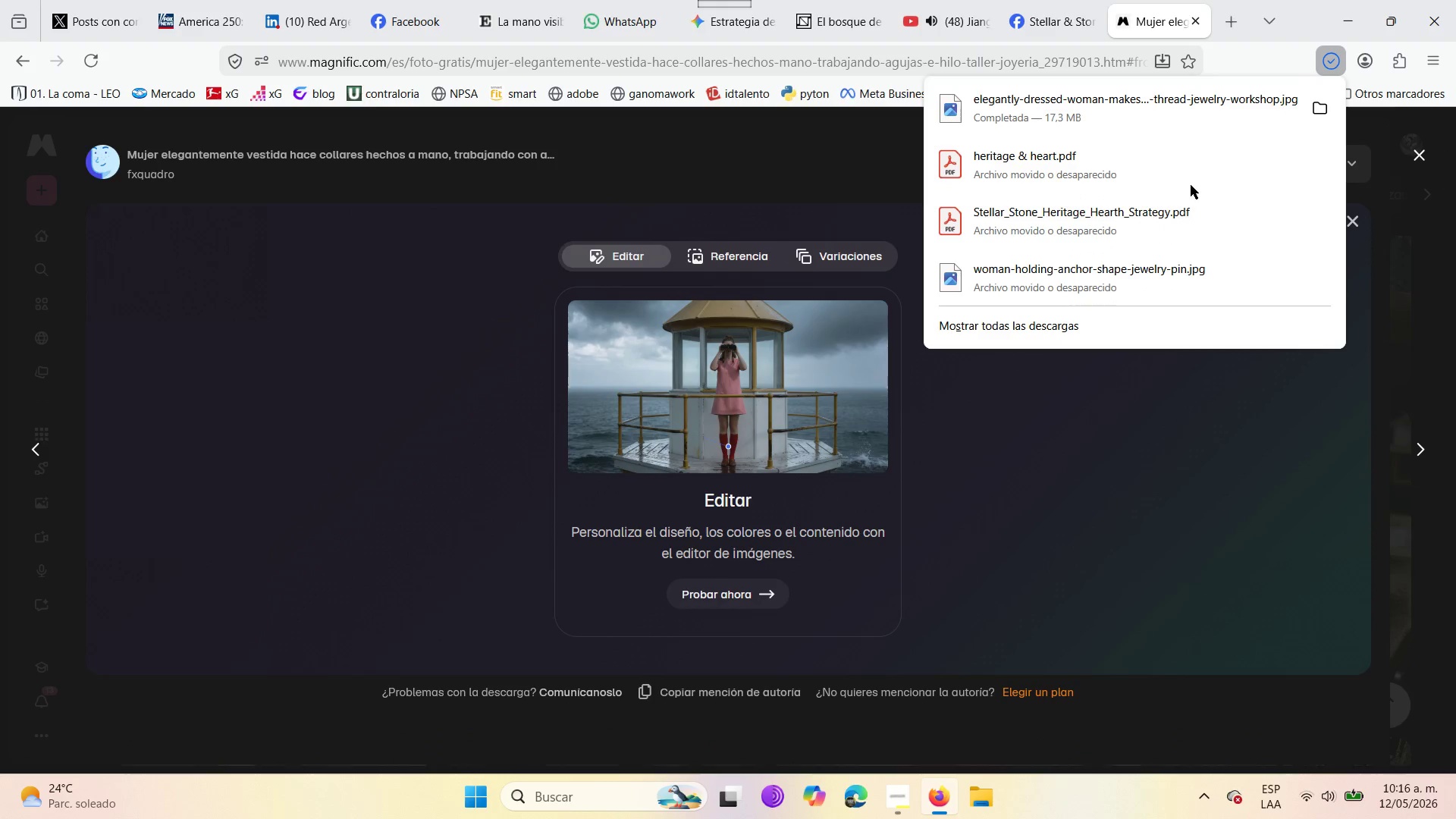 
wait(6.36)
 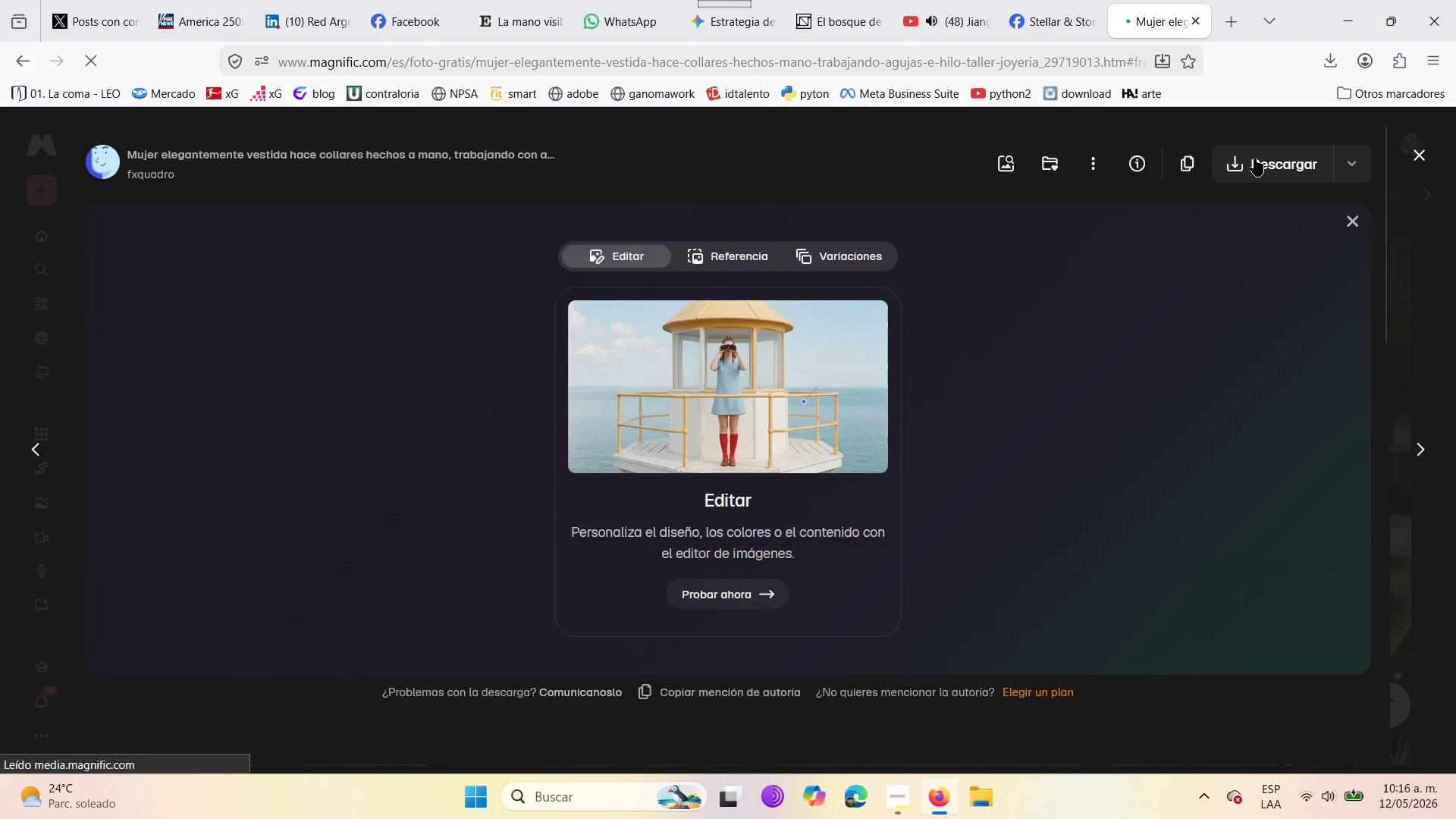 
left_click([1072, 4])
 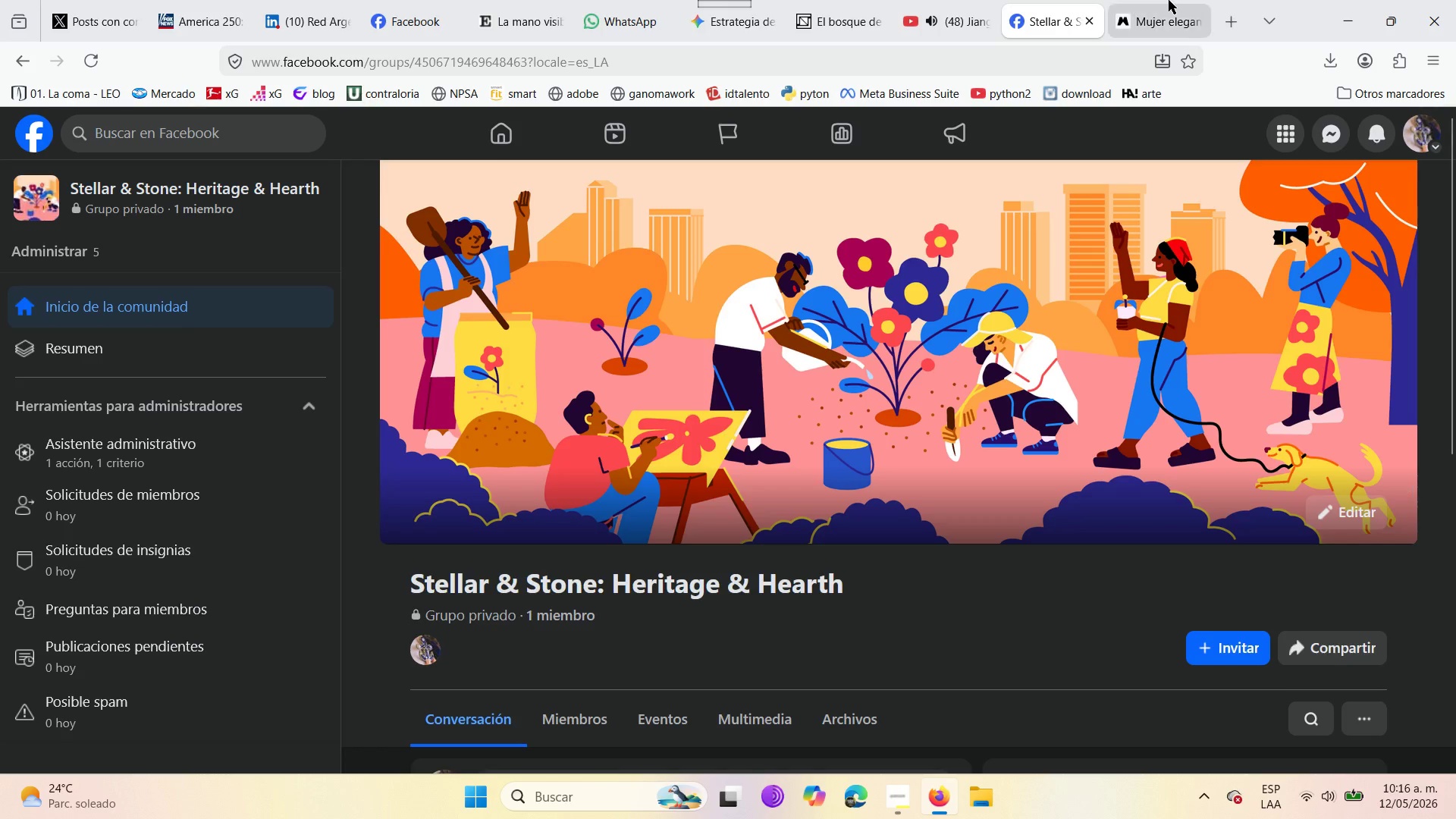 
left_click([1167, 0])
 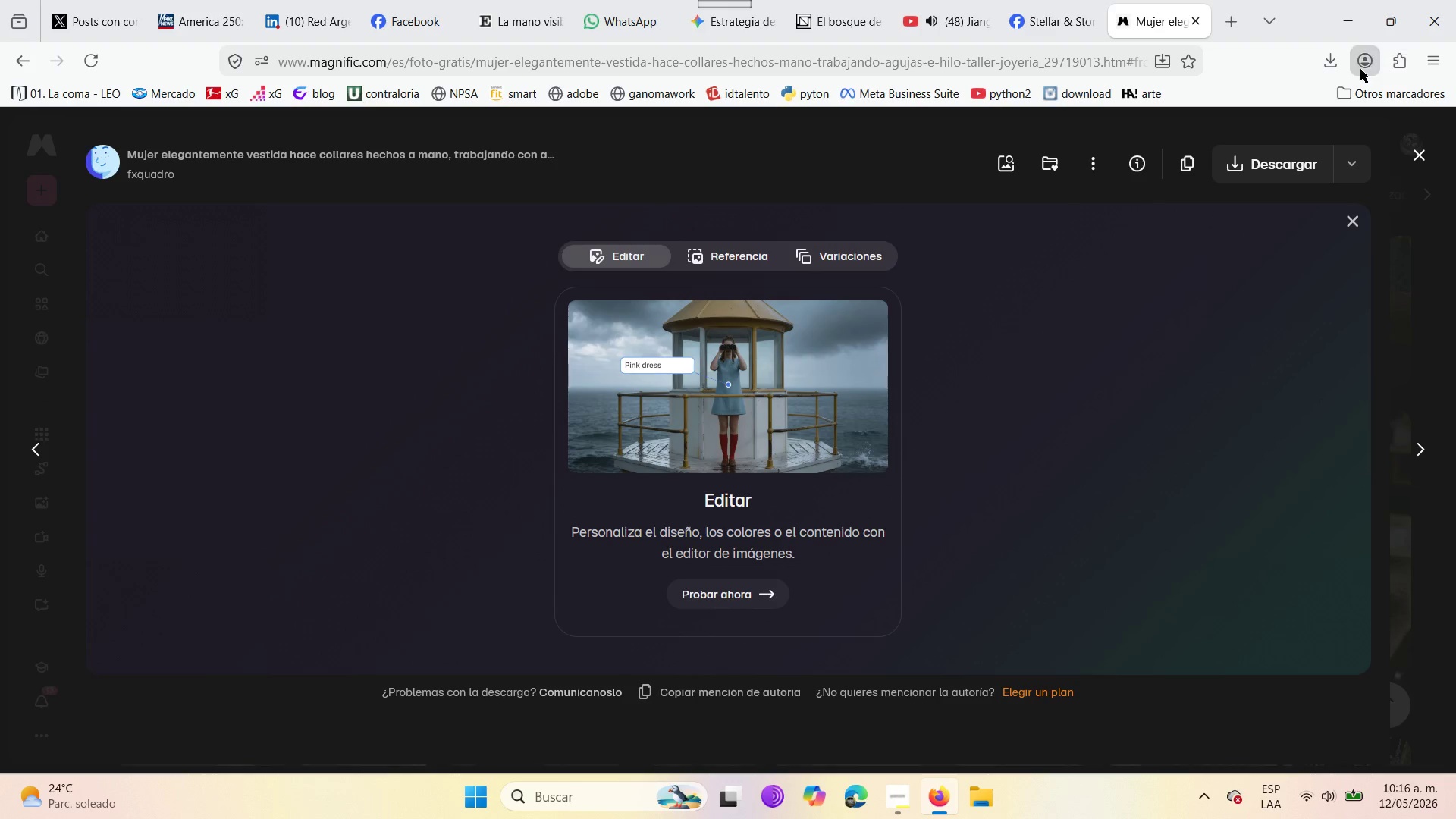 
left_click([1330, 63])
 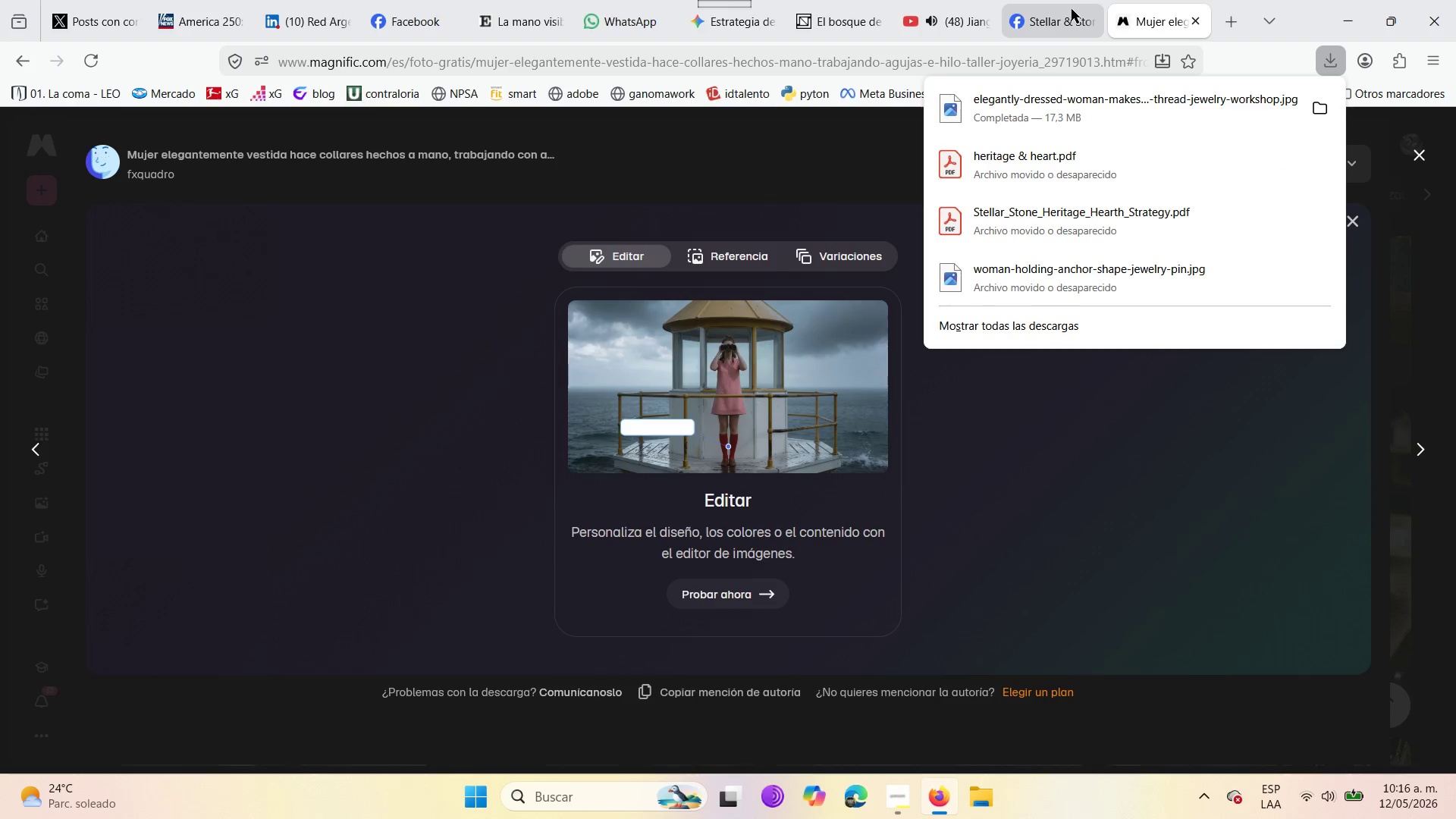 
left_click([1072, 6])
 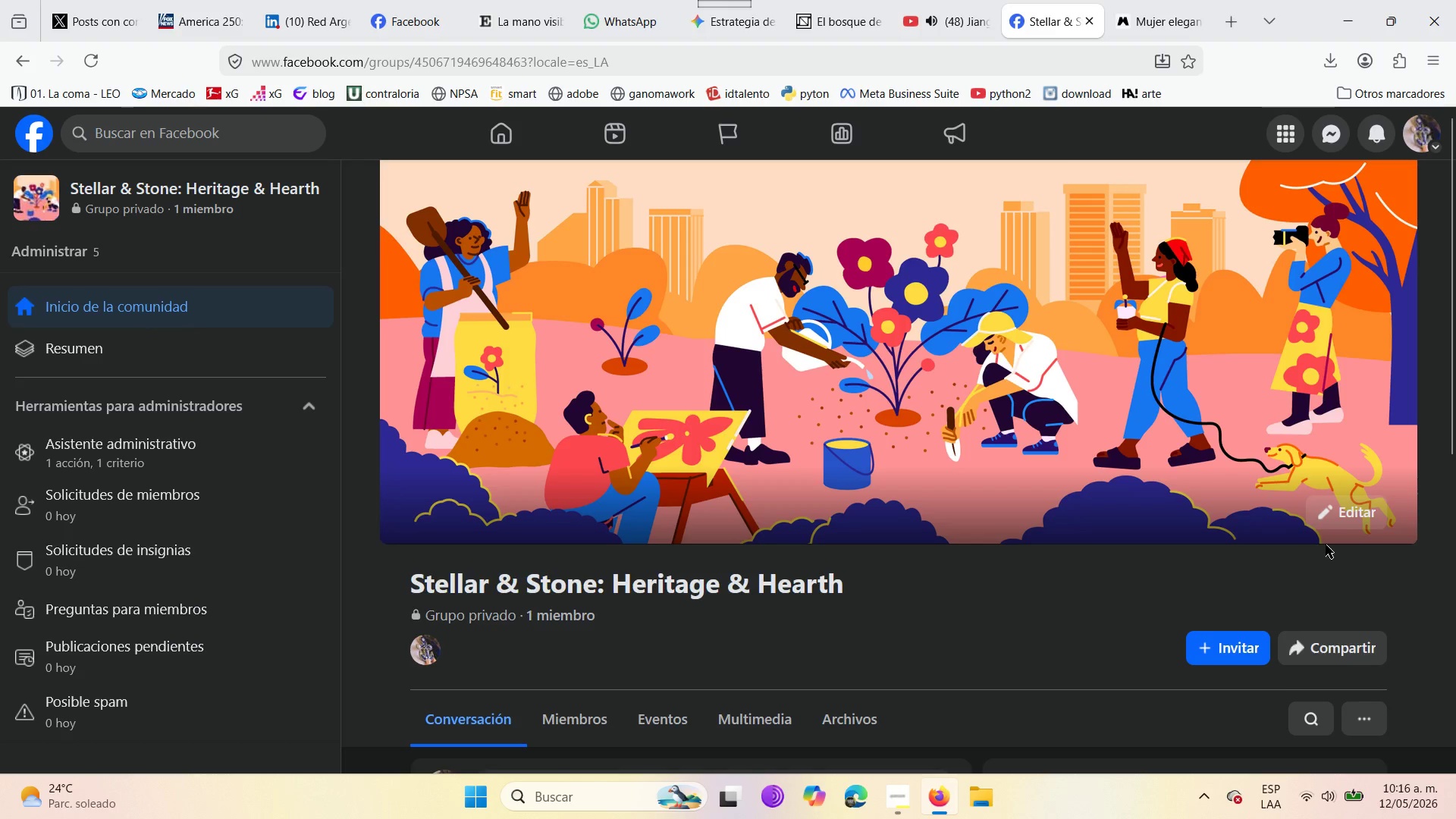 
left_click([1338, 512])
 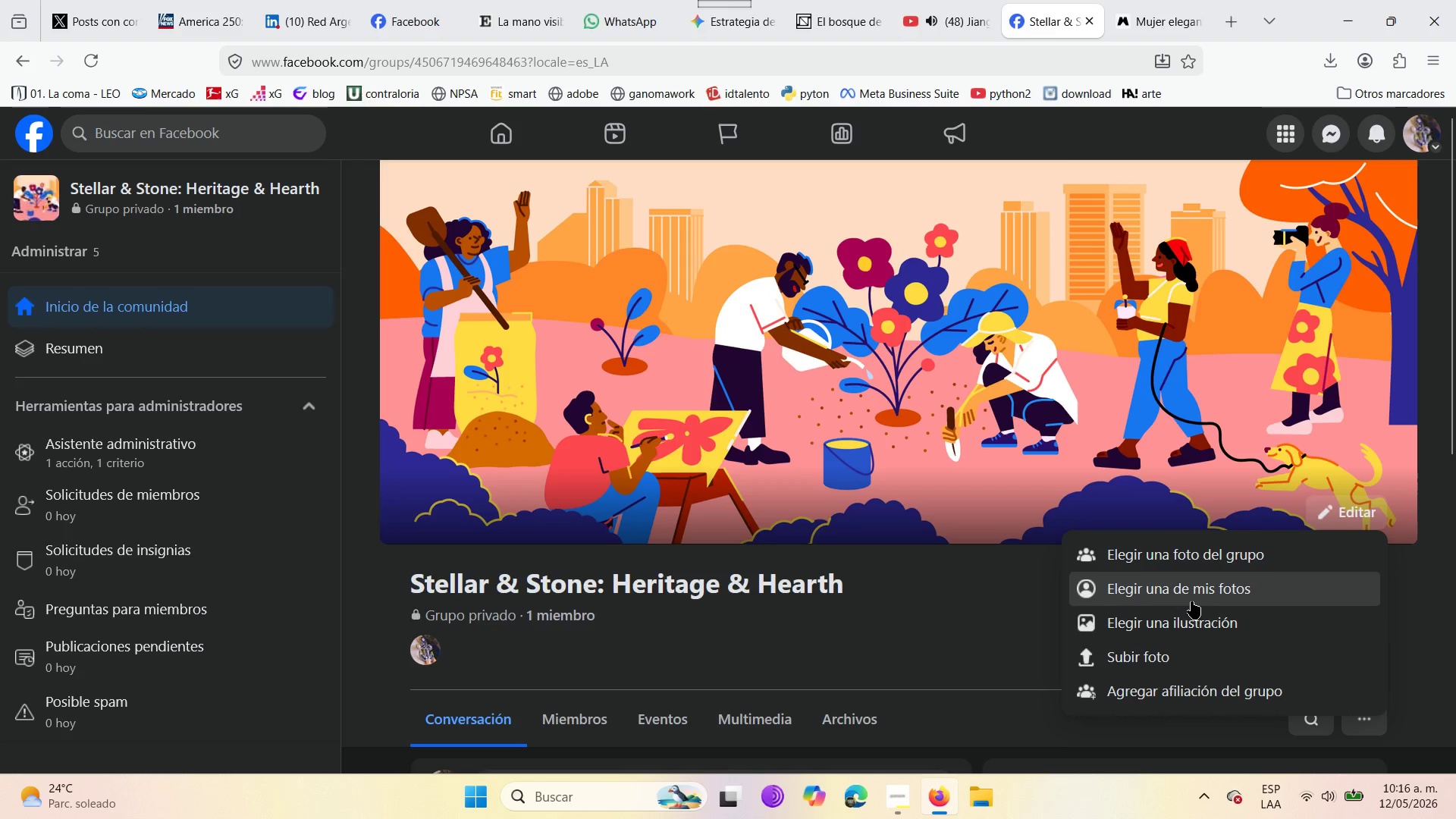 
left_click([1179, 656])
 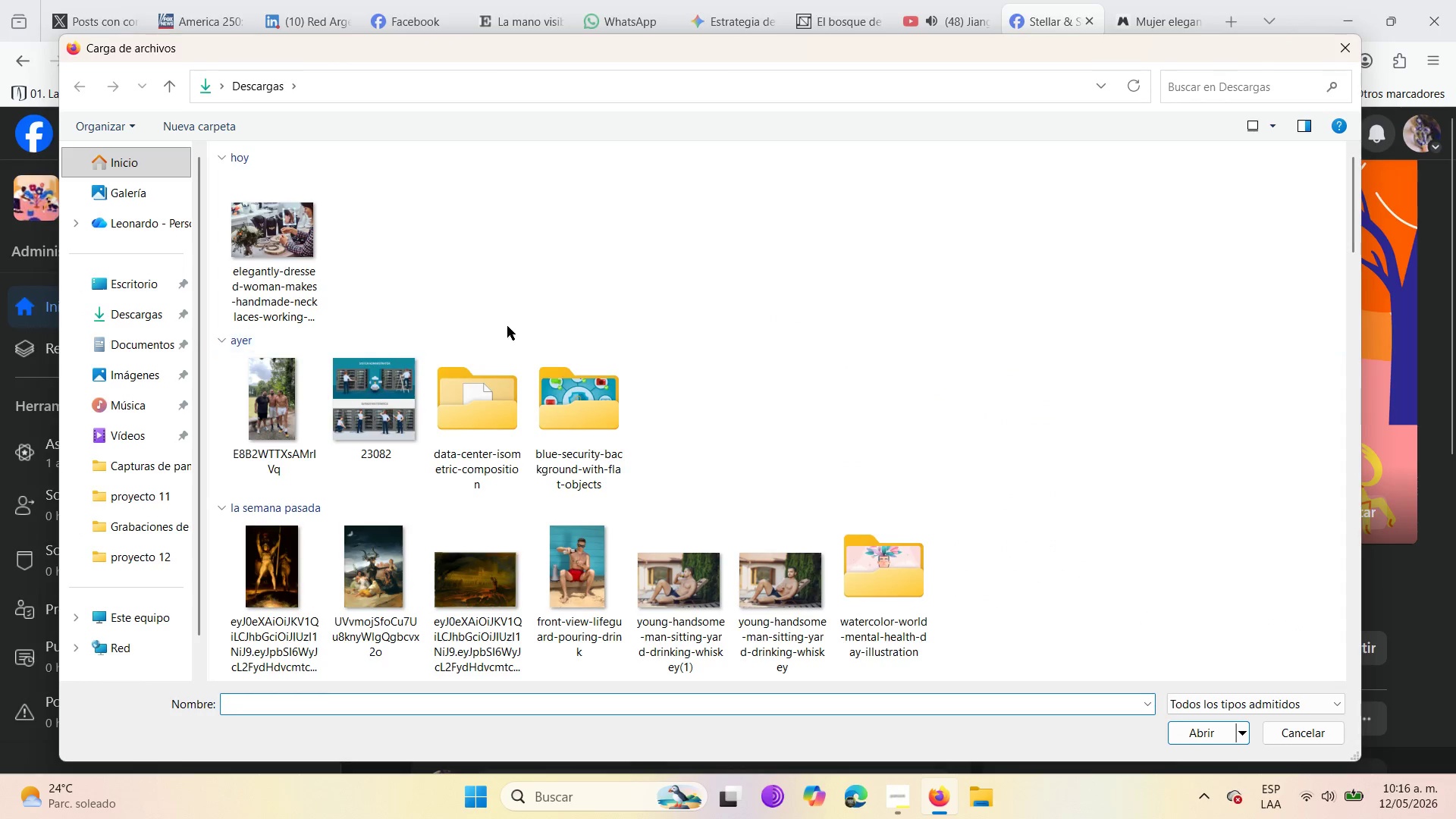 
left_click([299, 249])
 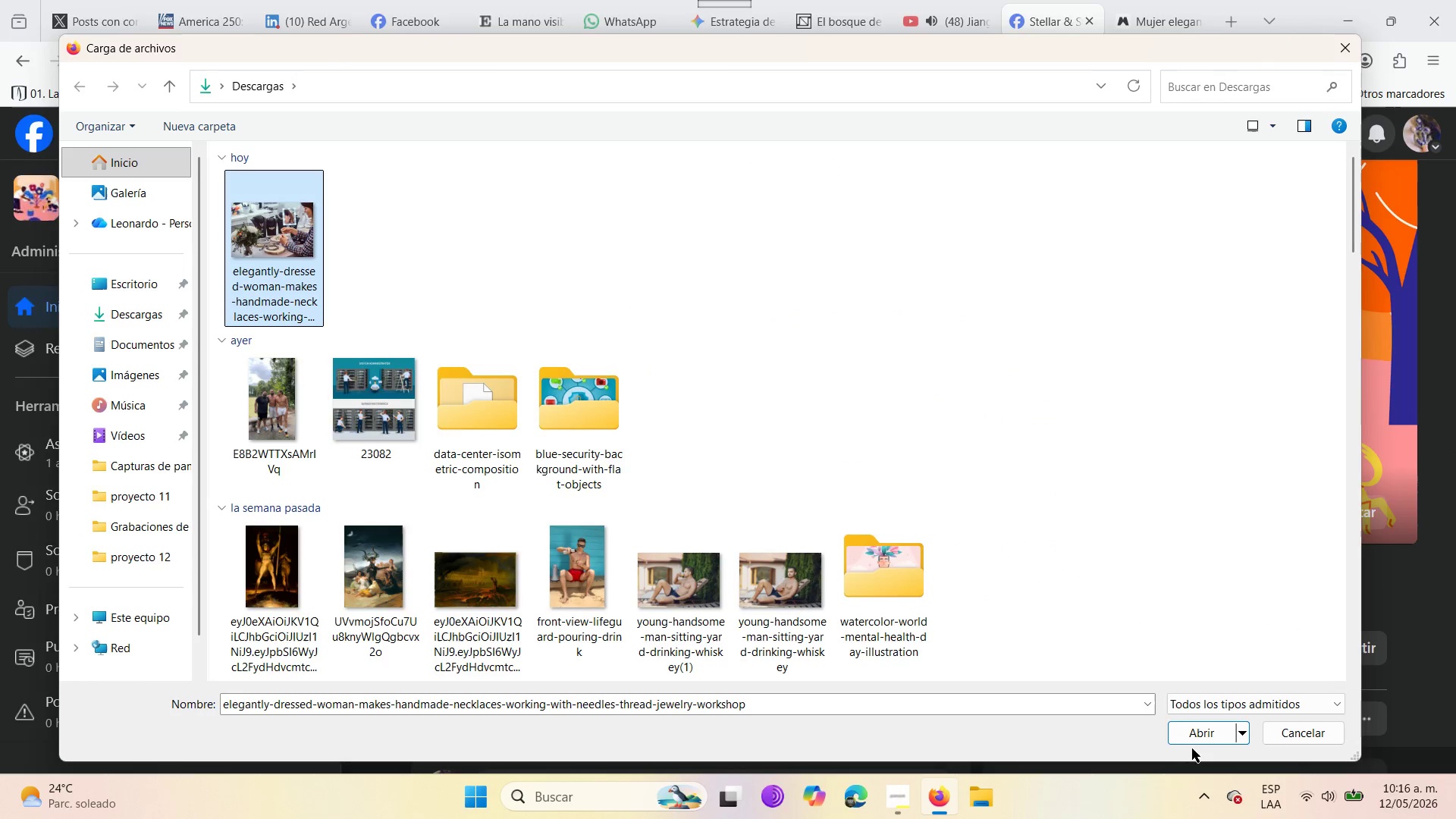 
left_click([1194, 733])
 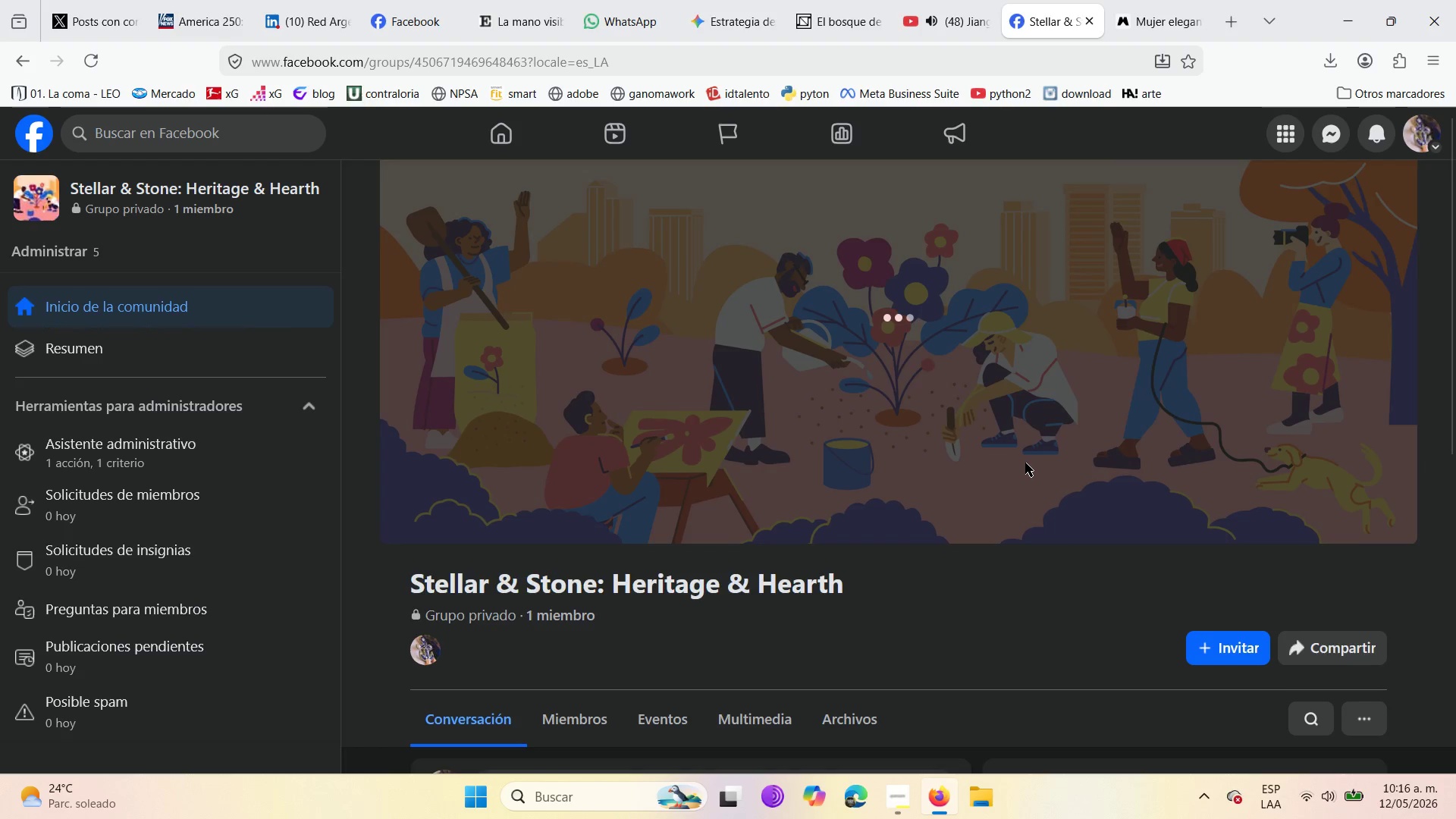 
wait(8.62)
 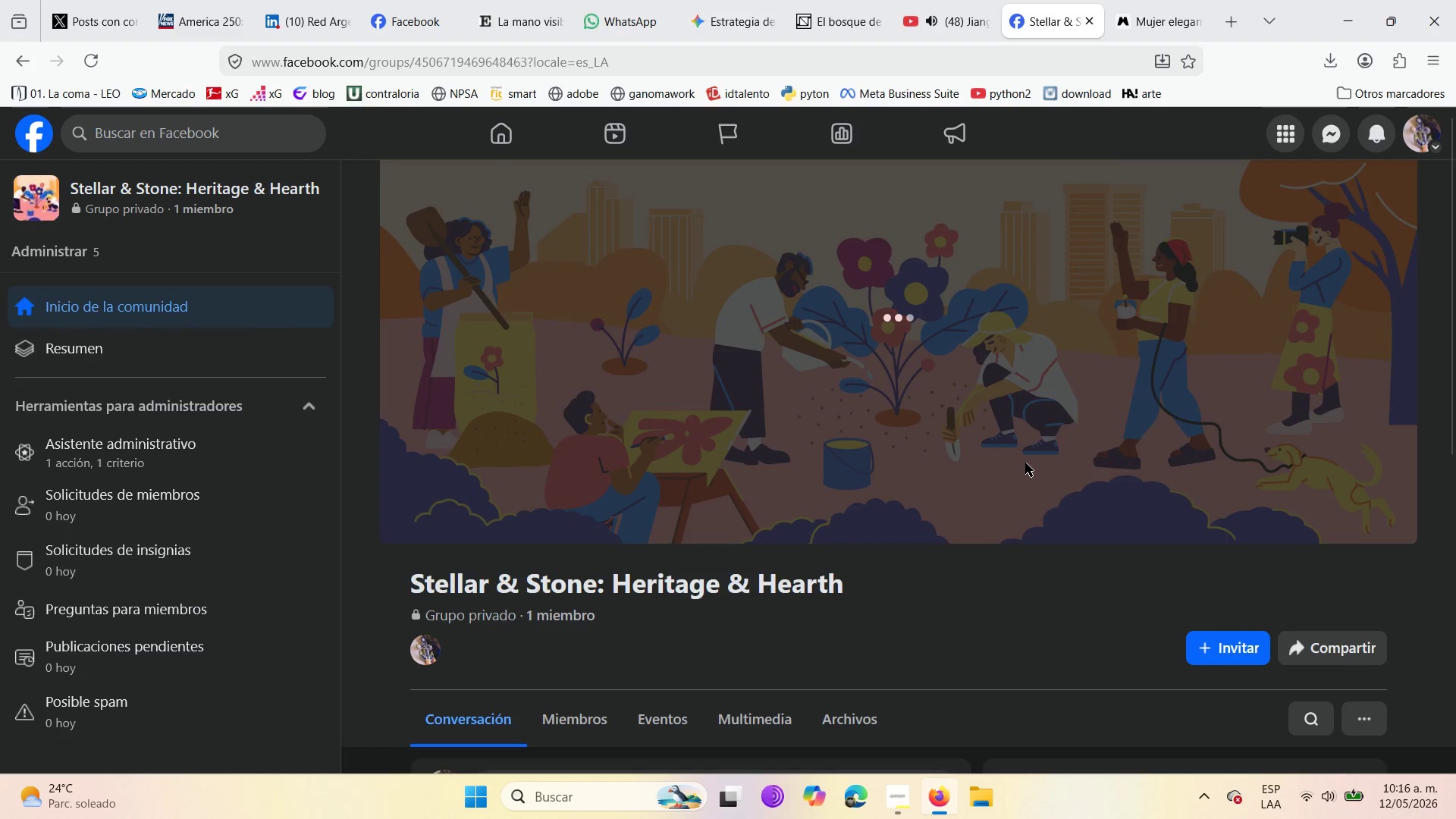 
left_click_drag(start_coordinate=[1255, 285], to_coordinate=[1276, 496])
 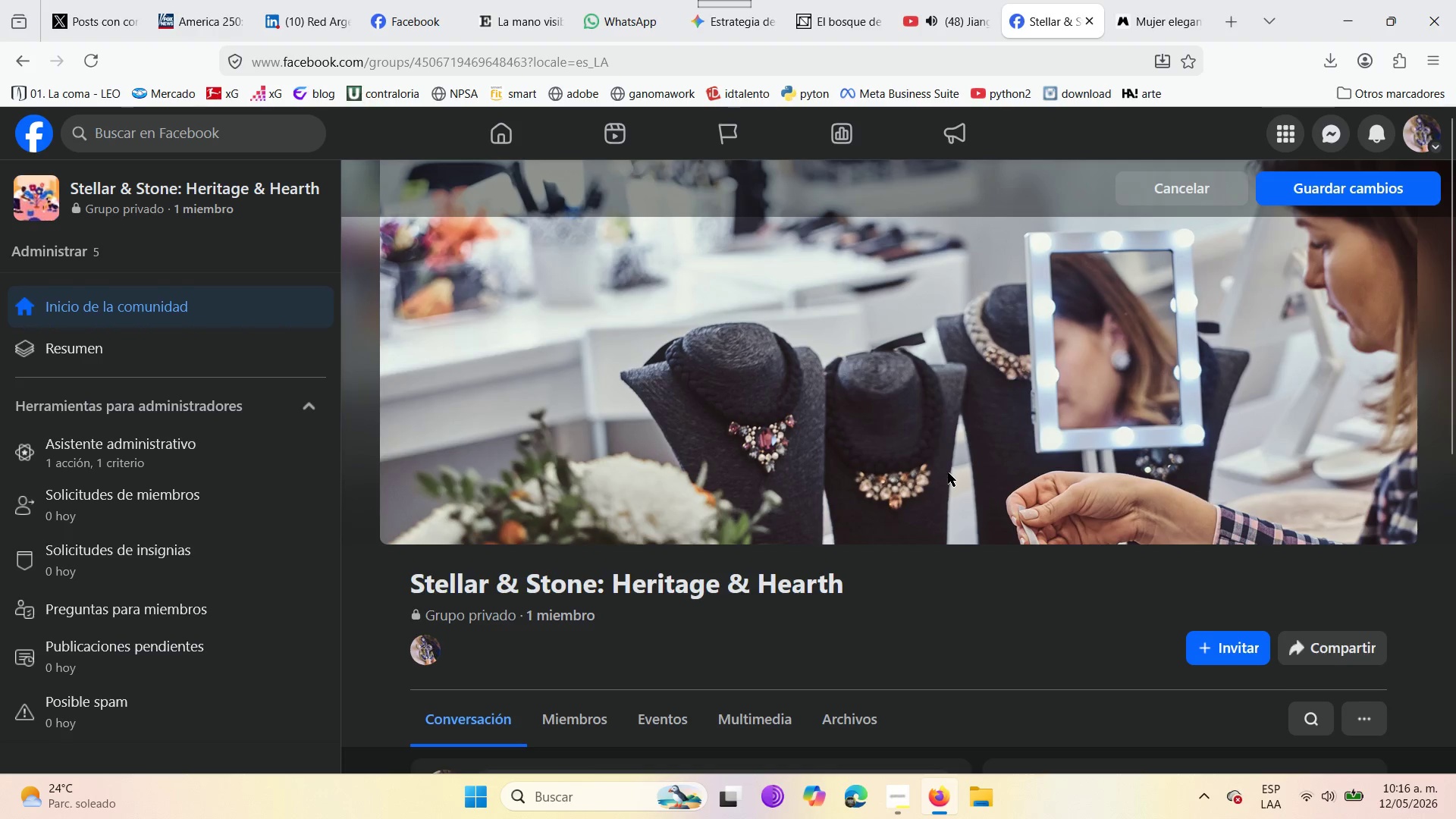 
left_click_drag(start_coordinate=[946, 473], to_coordinate=[982, 303])
 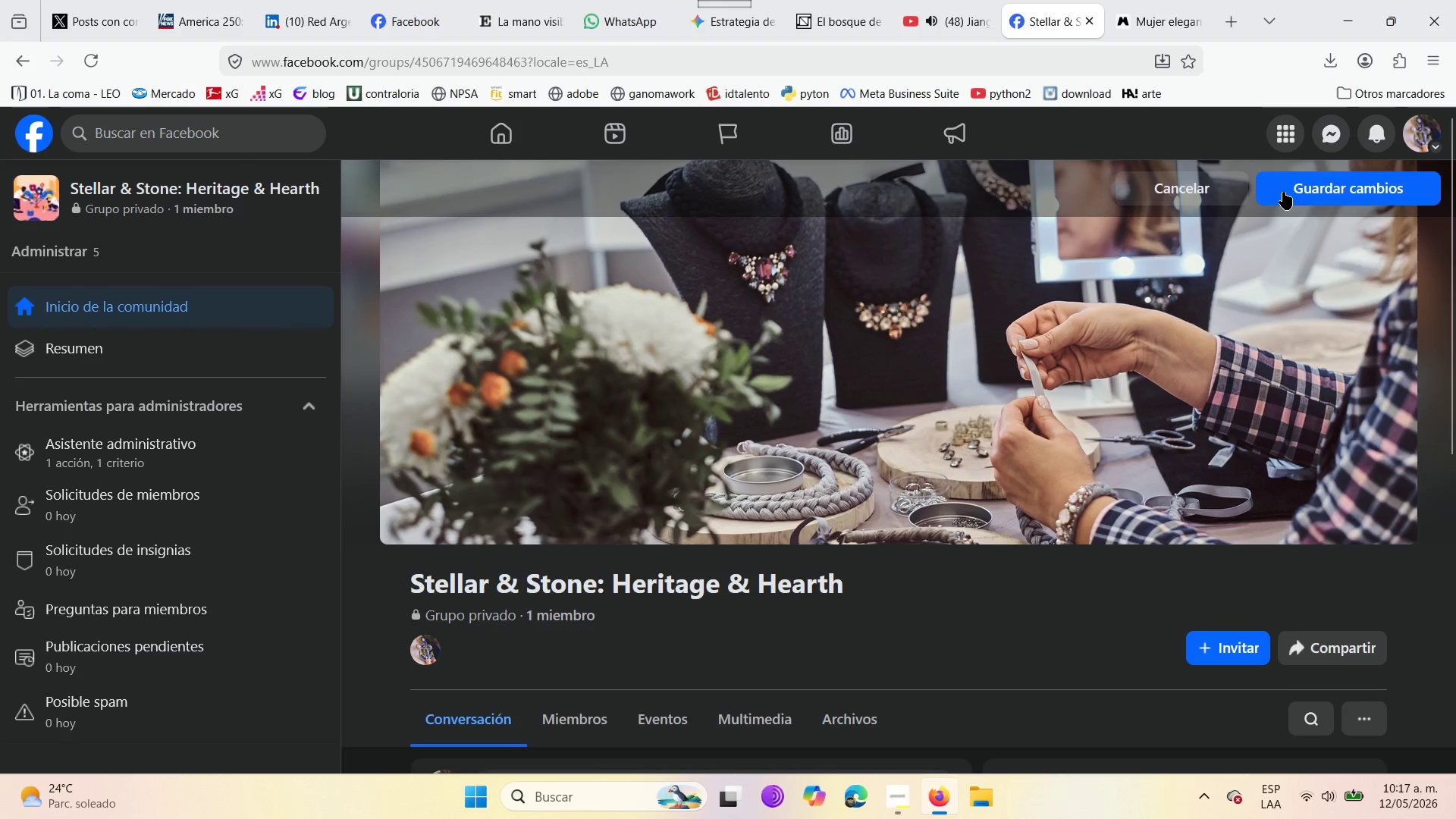 
left_click([1285, 183])
 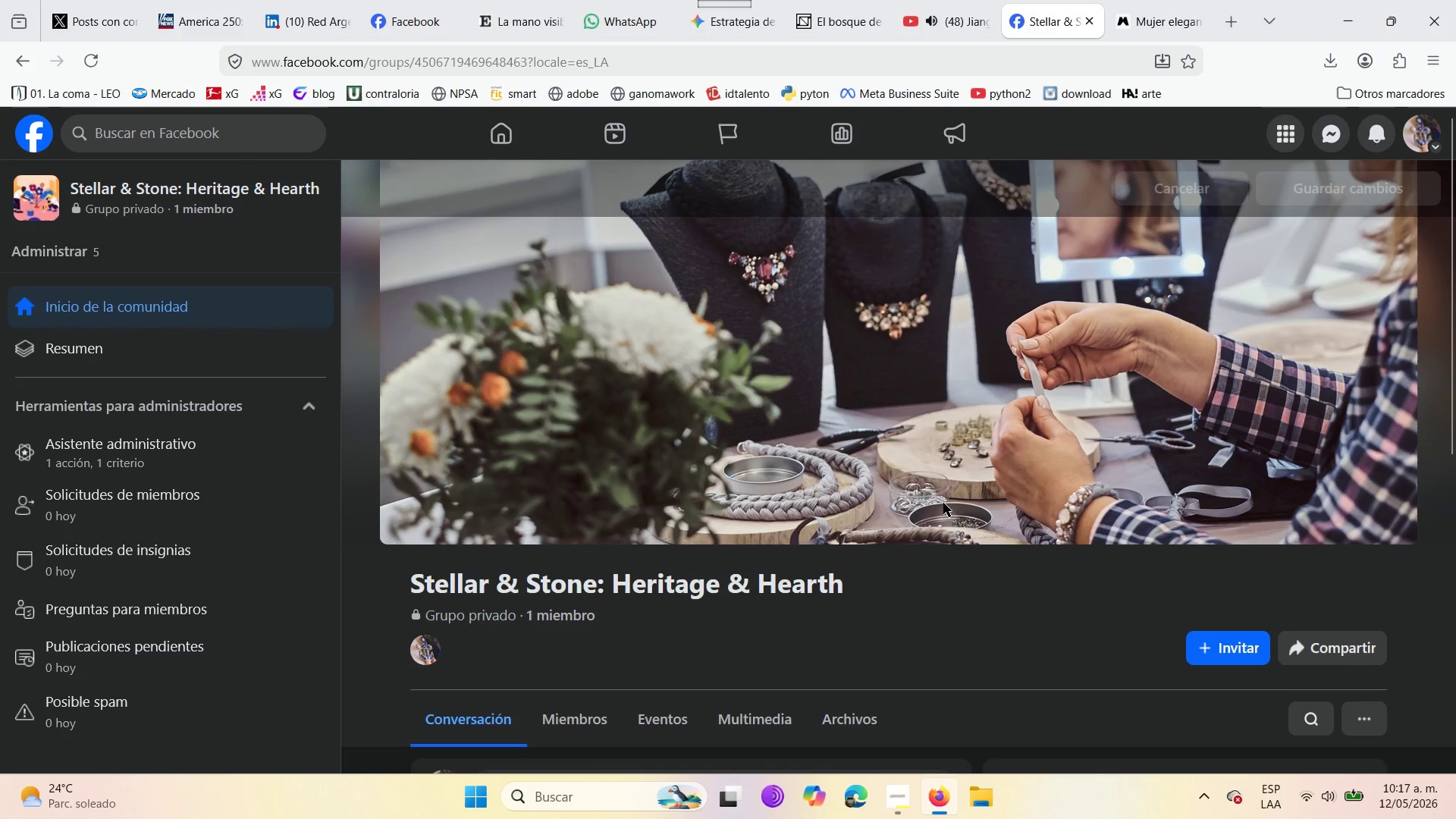 
wait(6.62)
 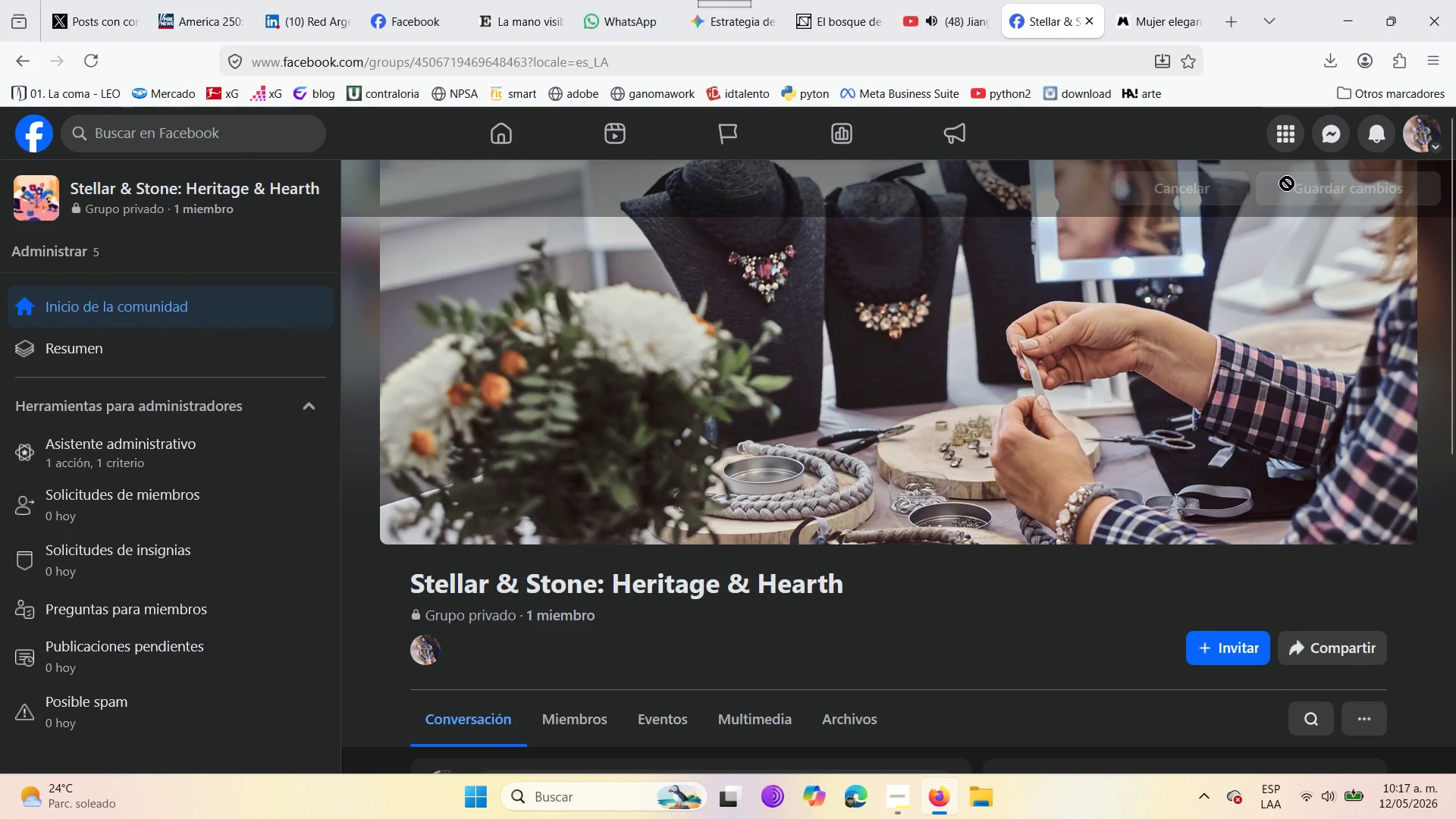 
left_click([905, 809])
 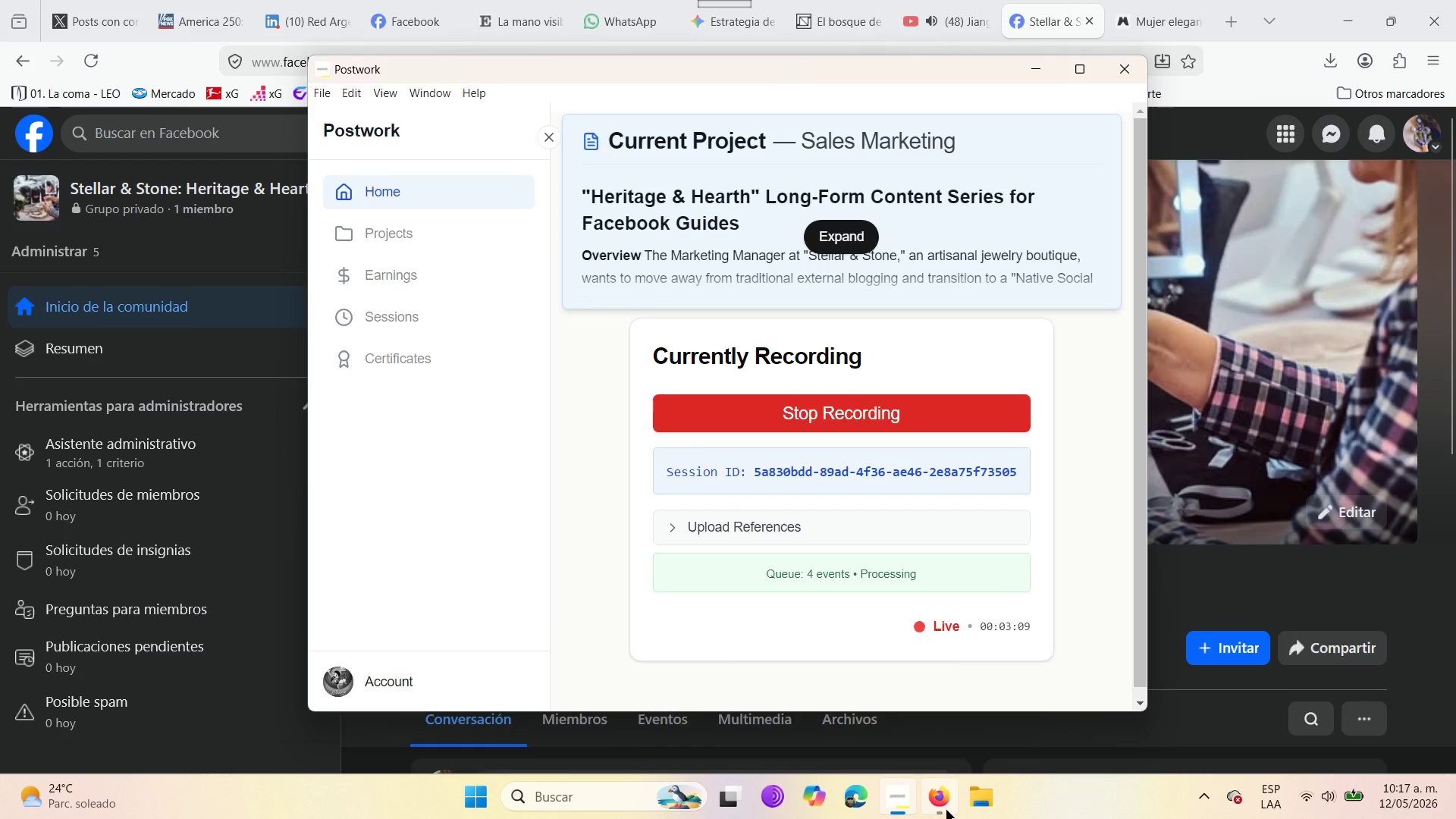 
left_click([943, 811])
 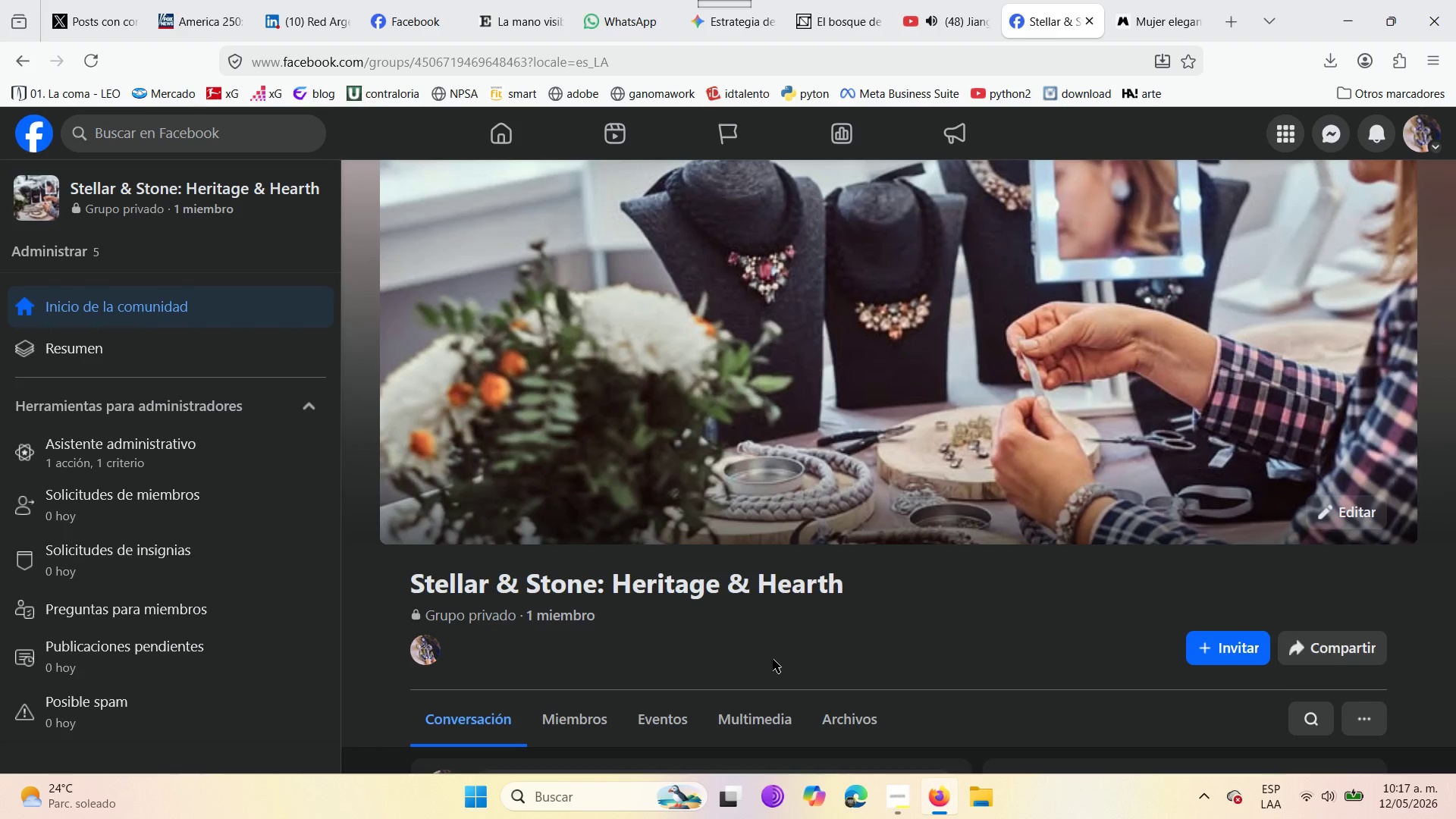 
wait(10.66)
 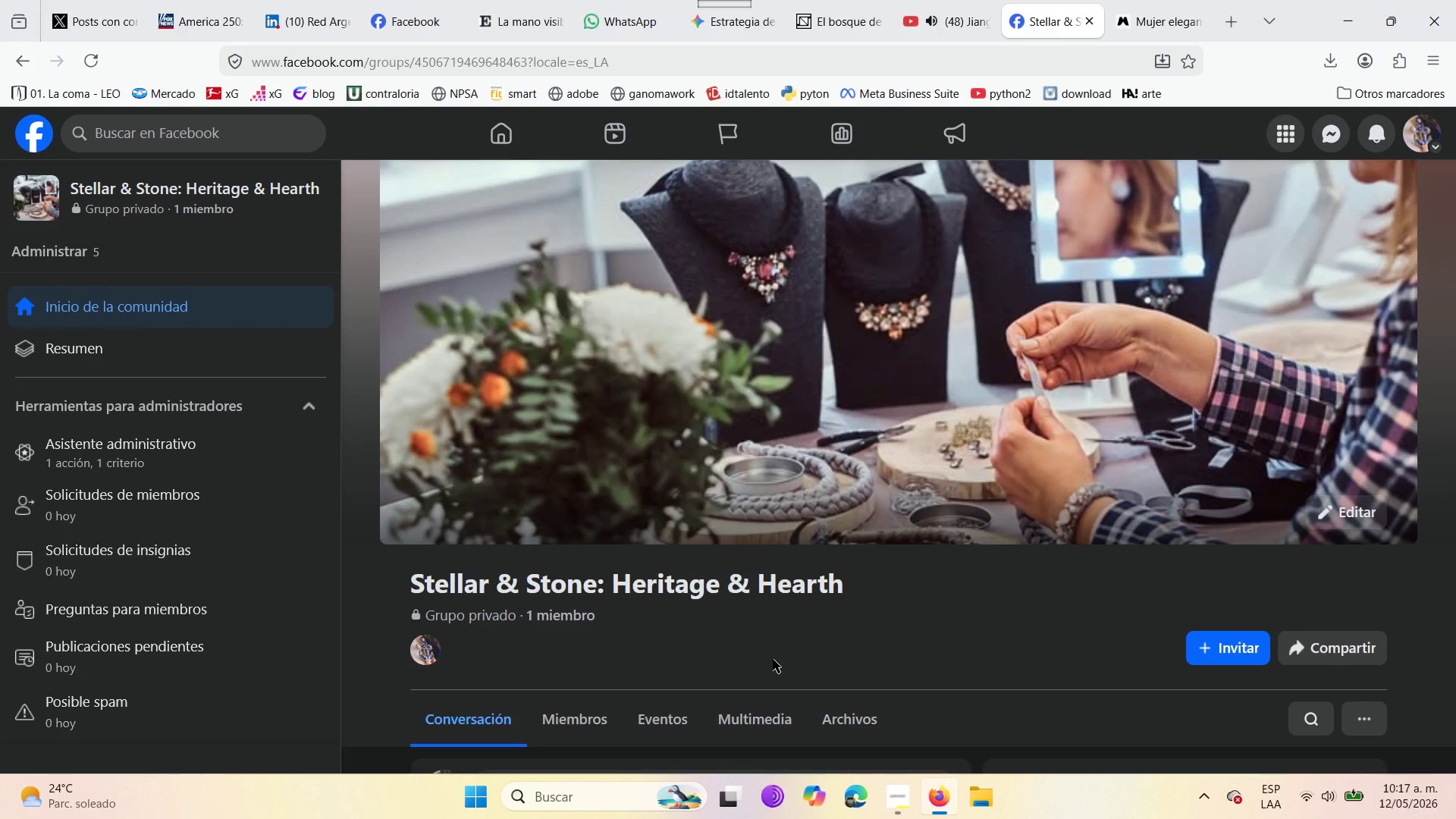 
scroll: coordinate [794, 566], scroll_direction: down, amount: 5.0
 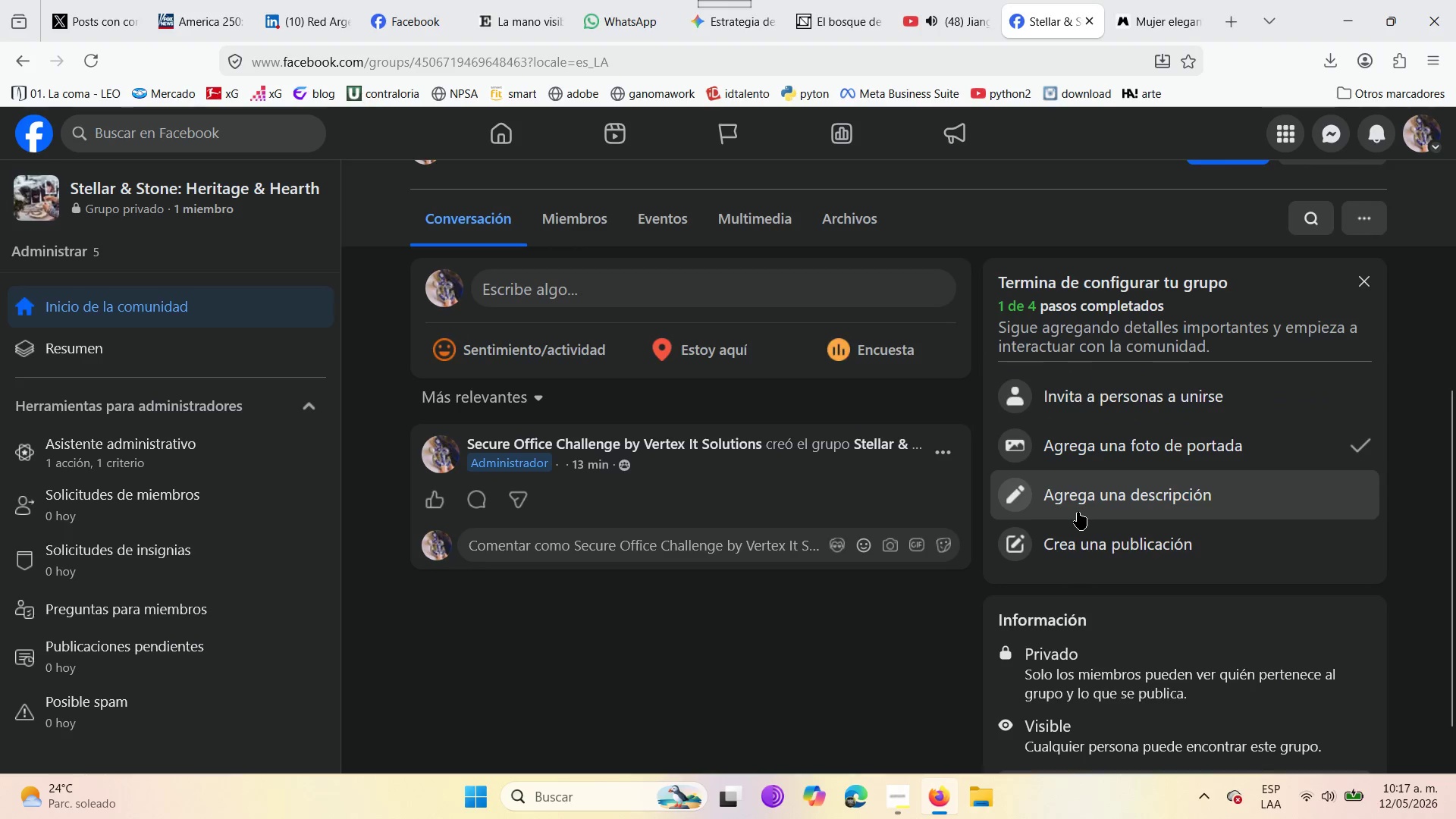 
left_click([1078, 512])
 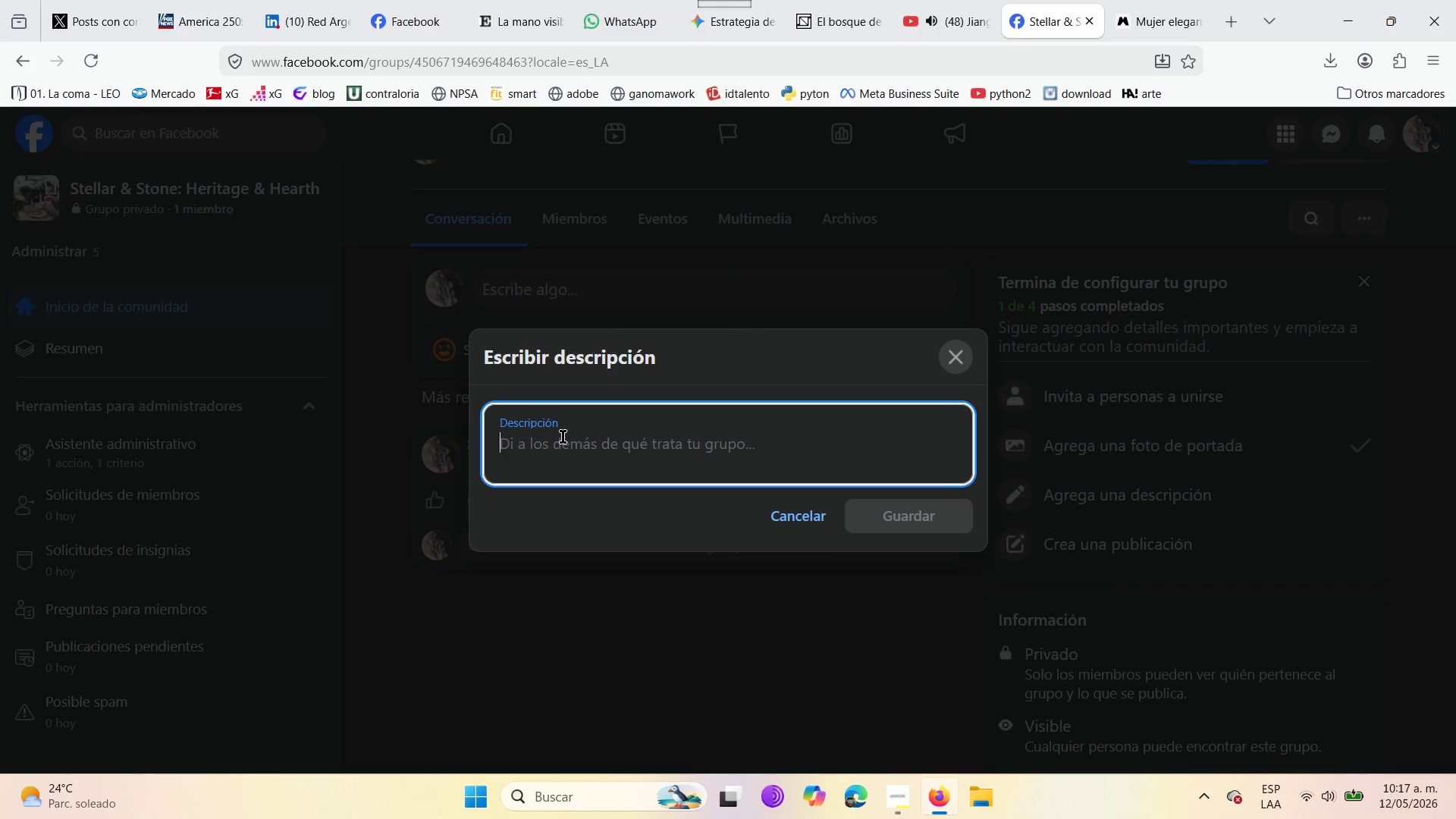 
left_click([563, 437])
 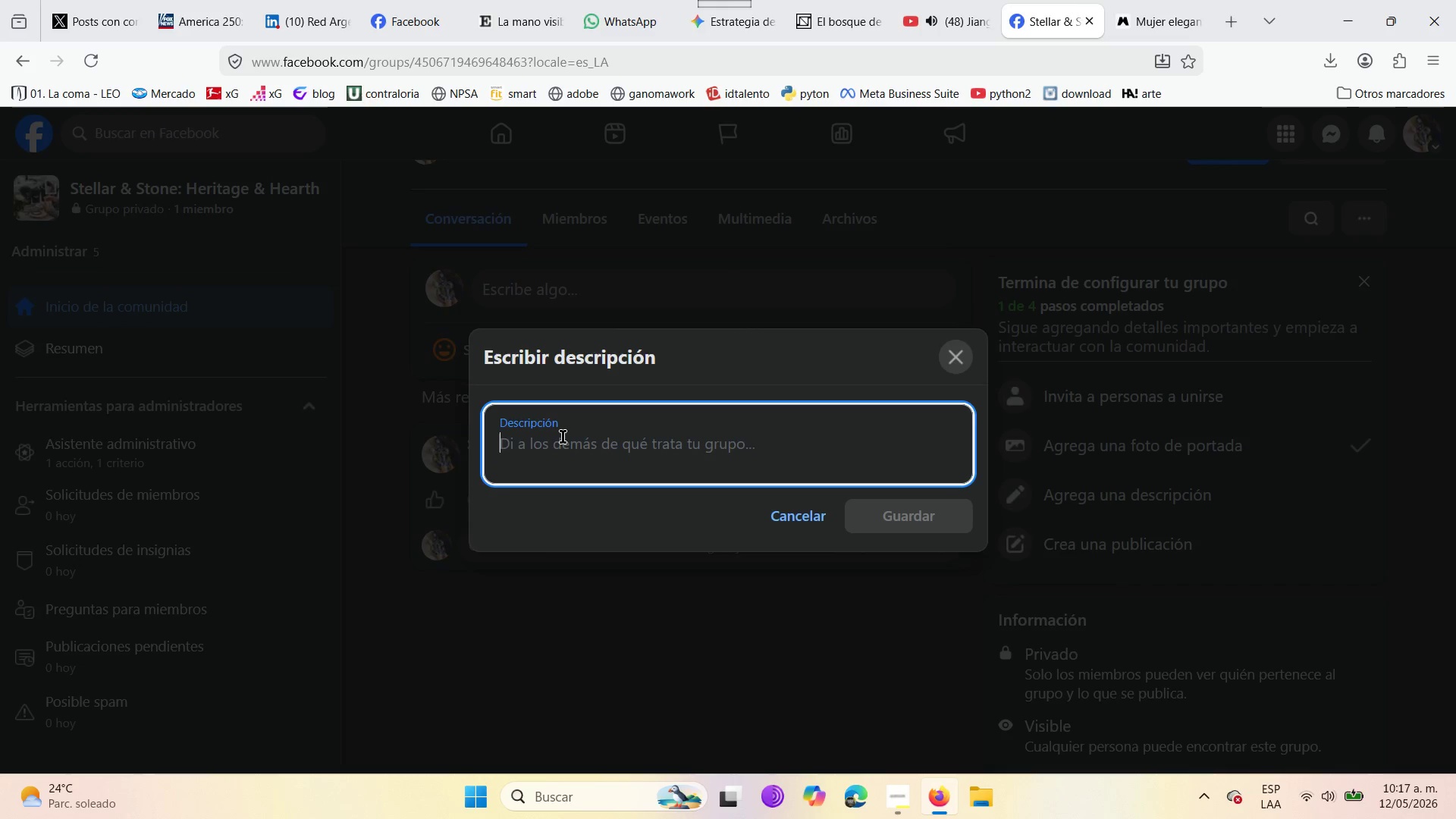 
wait(9.66)
 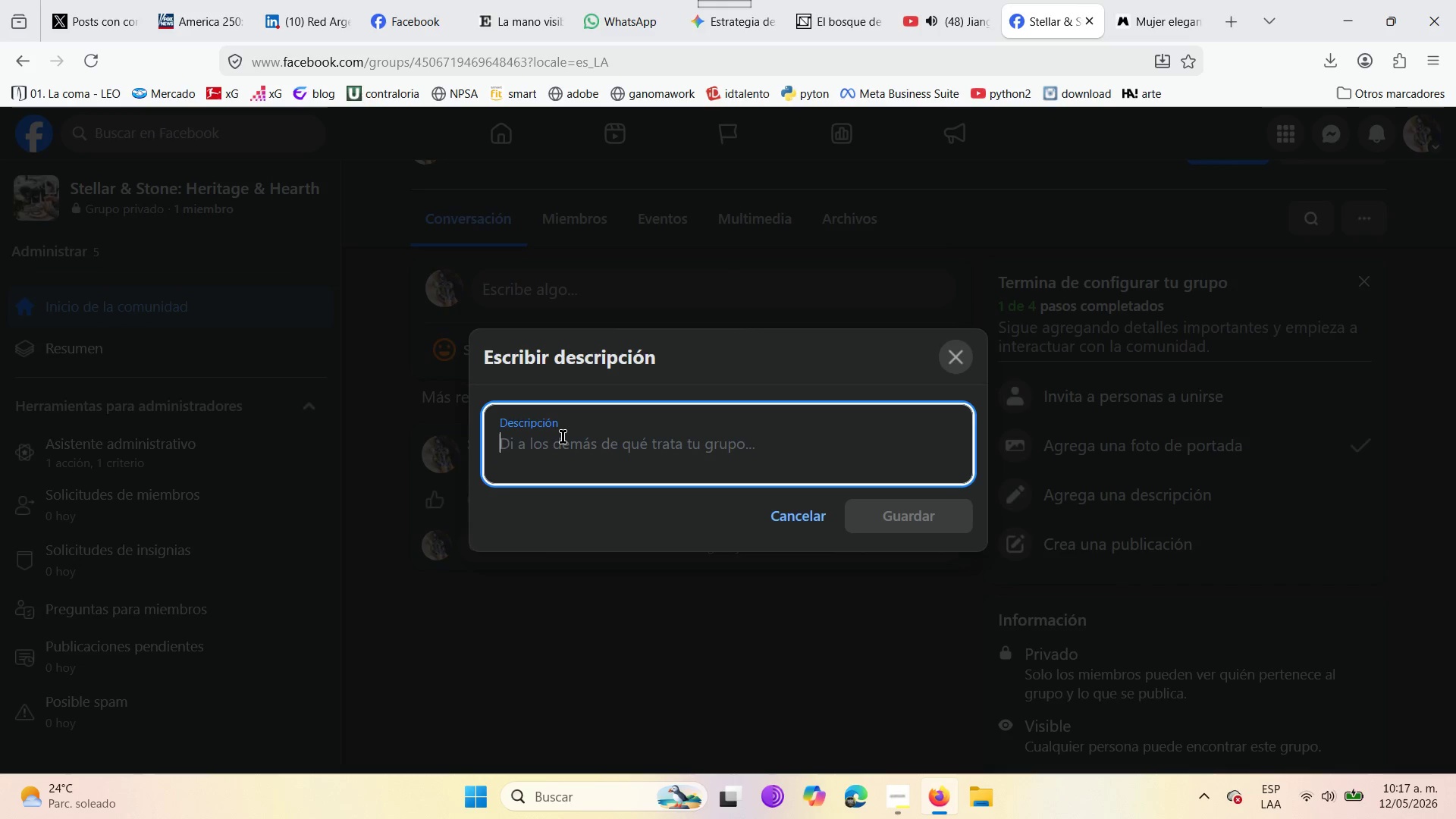 
type(An intimate community for je)
 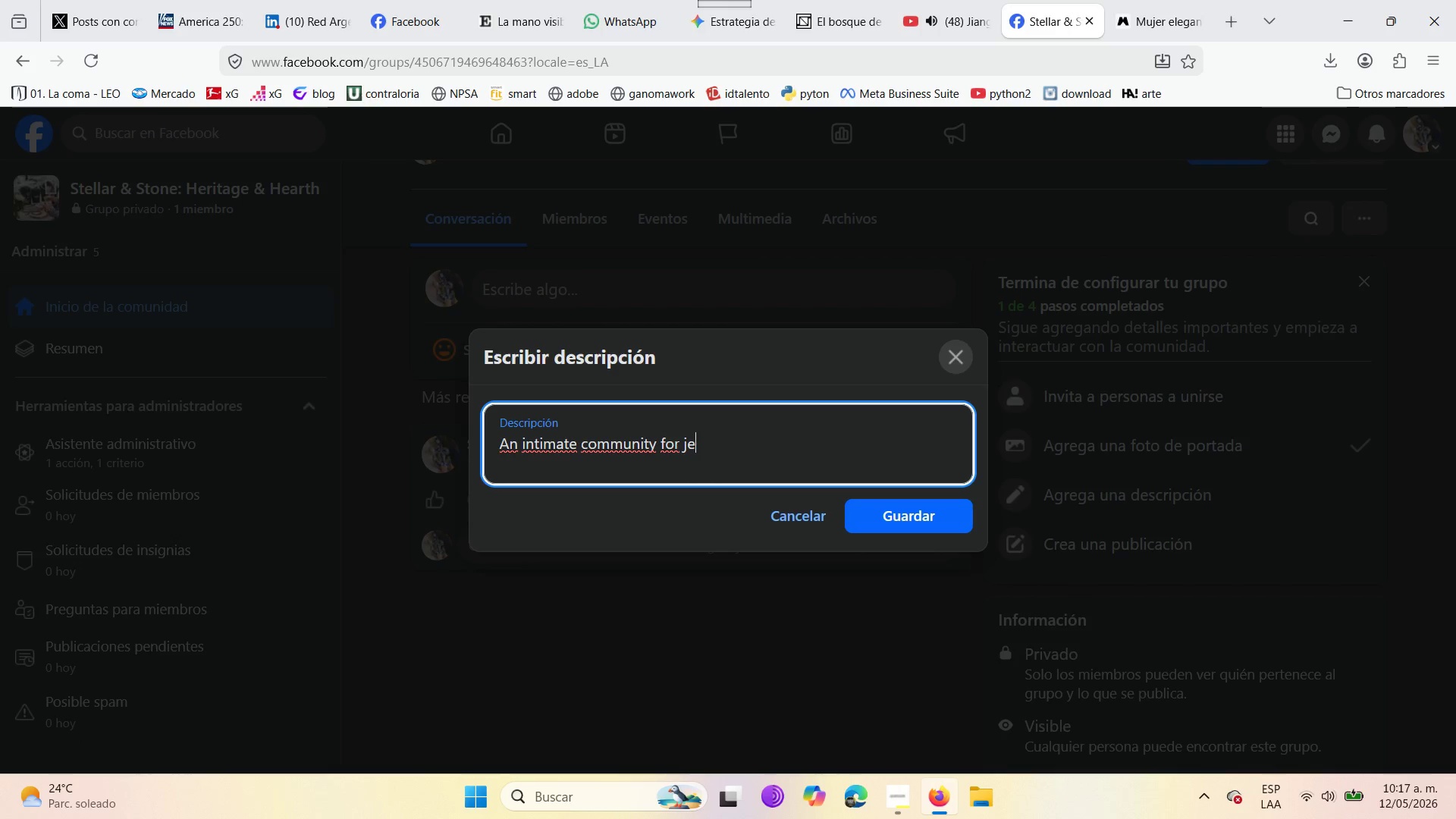 
key(Backspace)
key(Backspace)
type(artesa)
 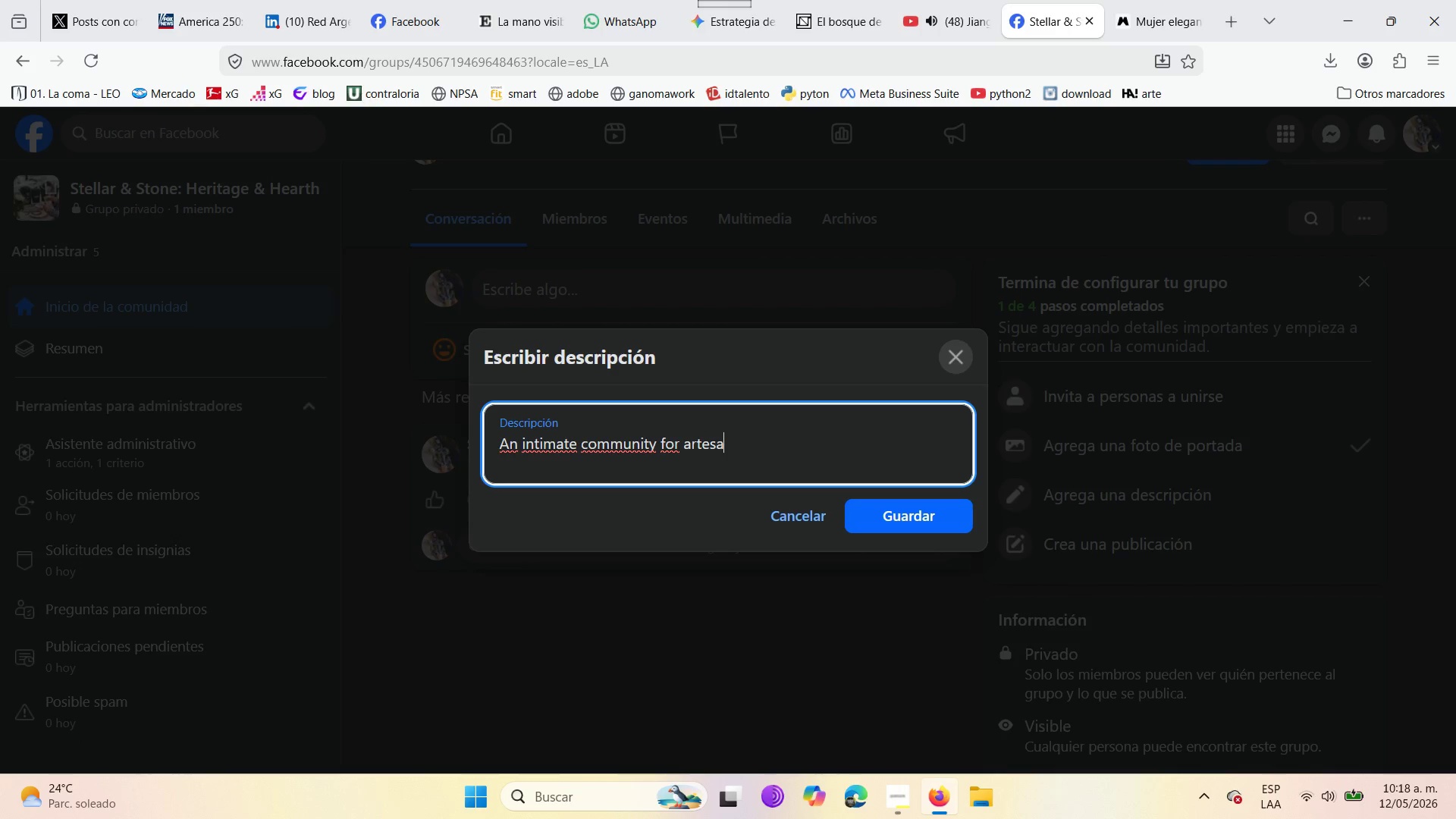 
wait(15.3)
 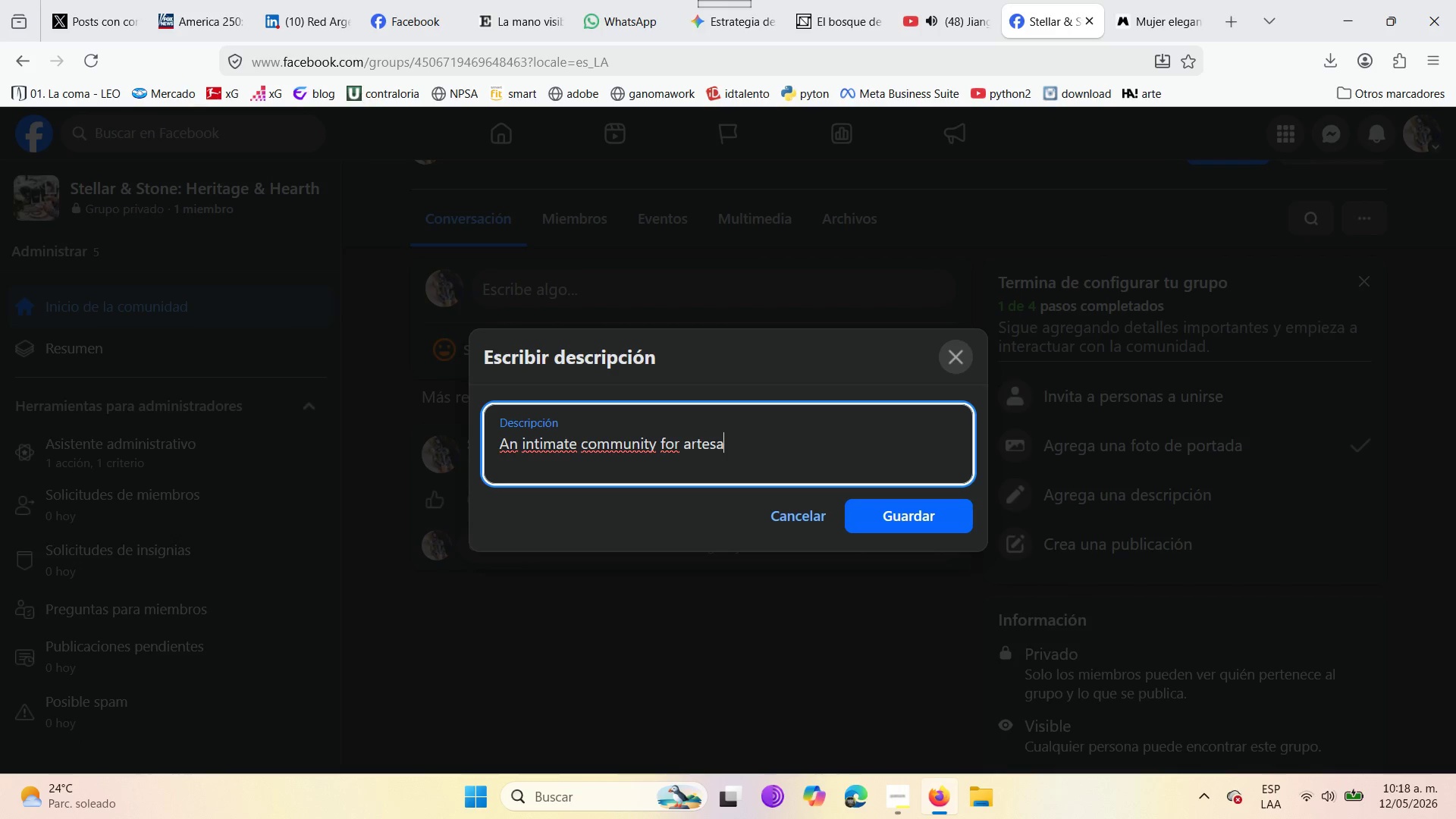 
key(Backspace)
key(Backspace)
key(Backspace)
type(isanal )
 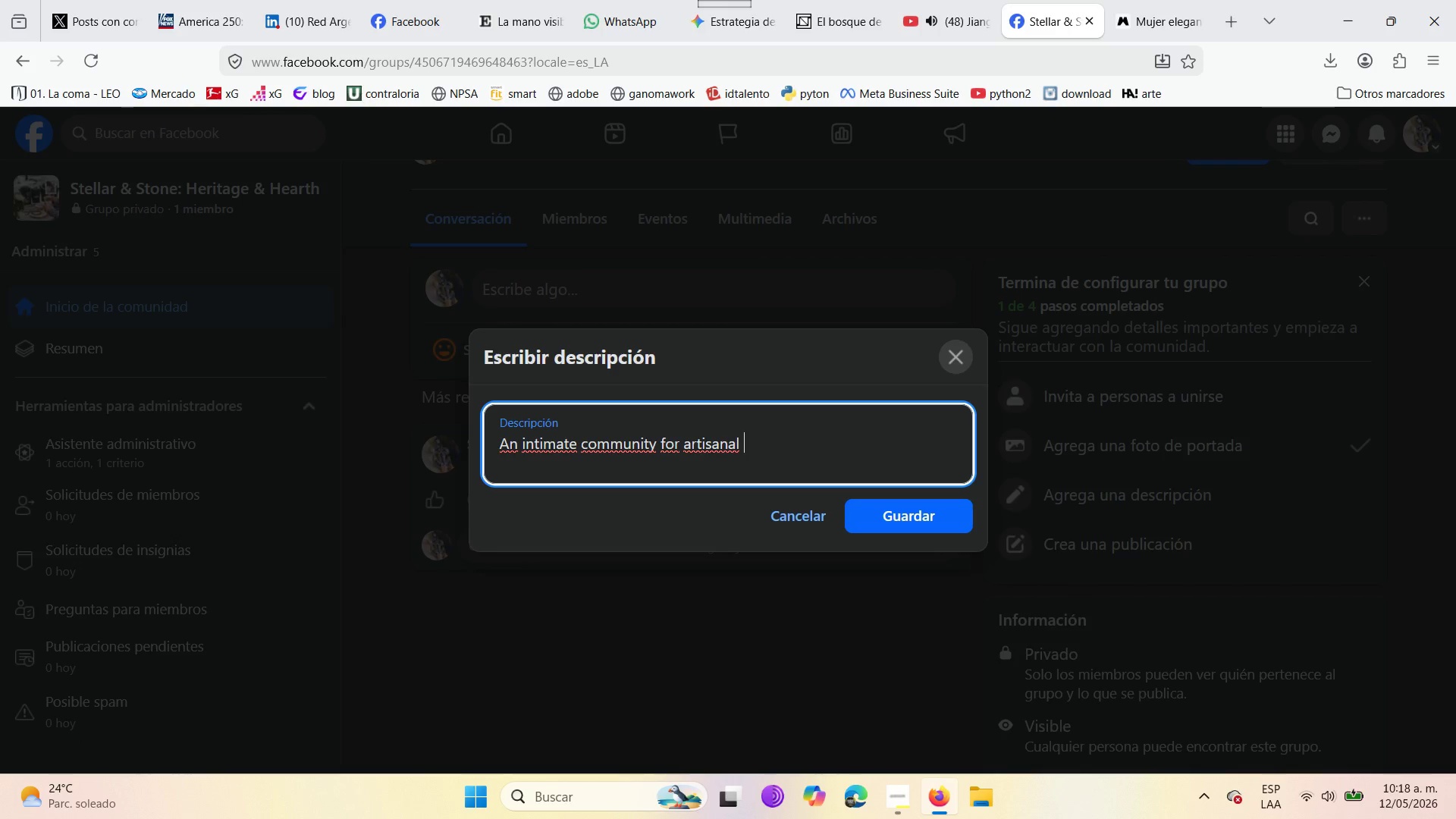 
wait(8.44)
 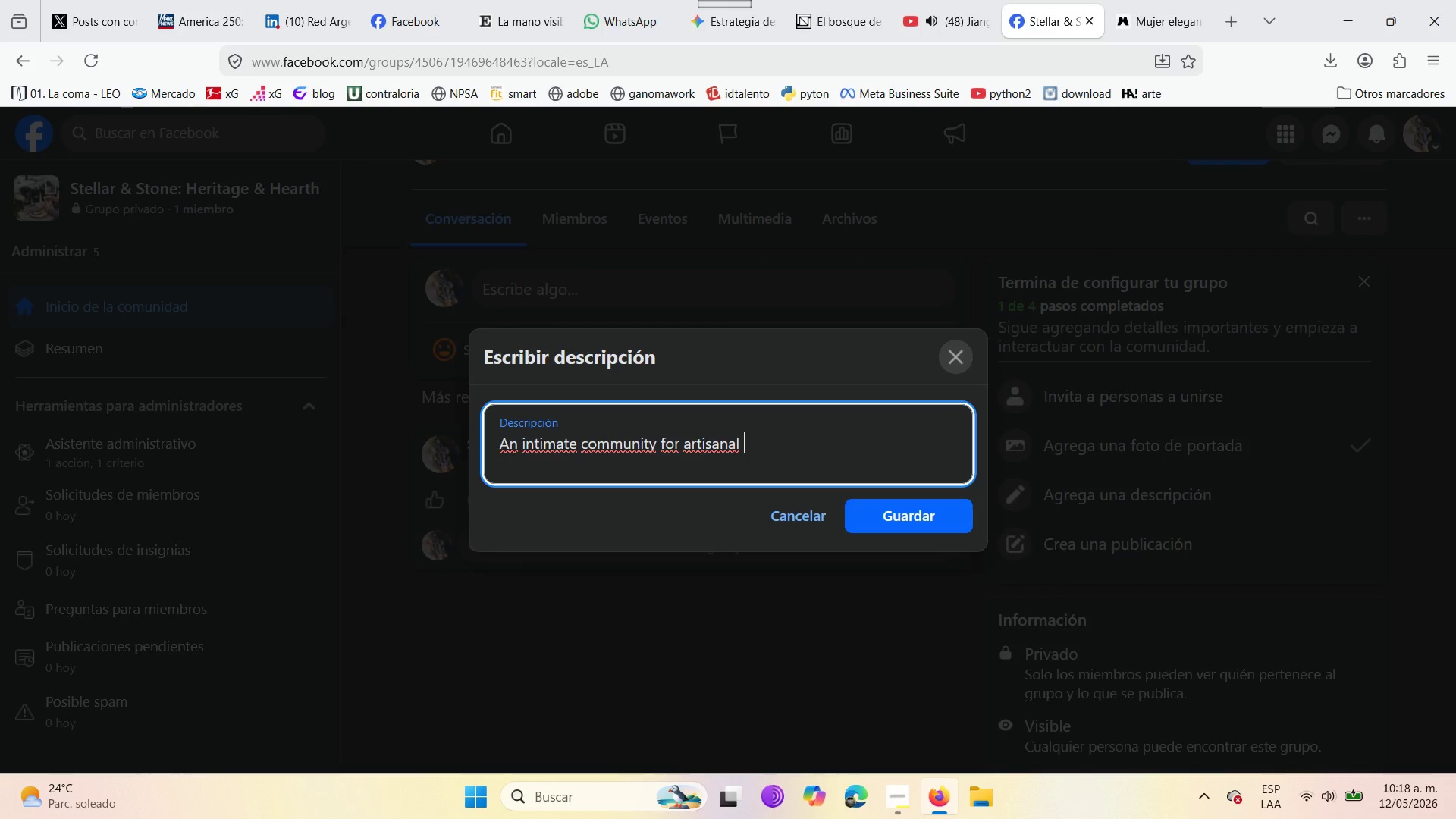 
type(jewe)
 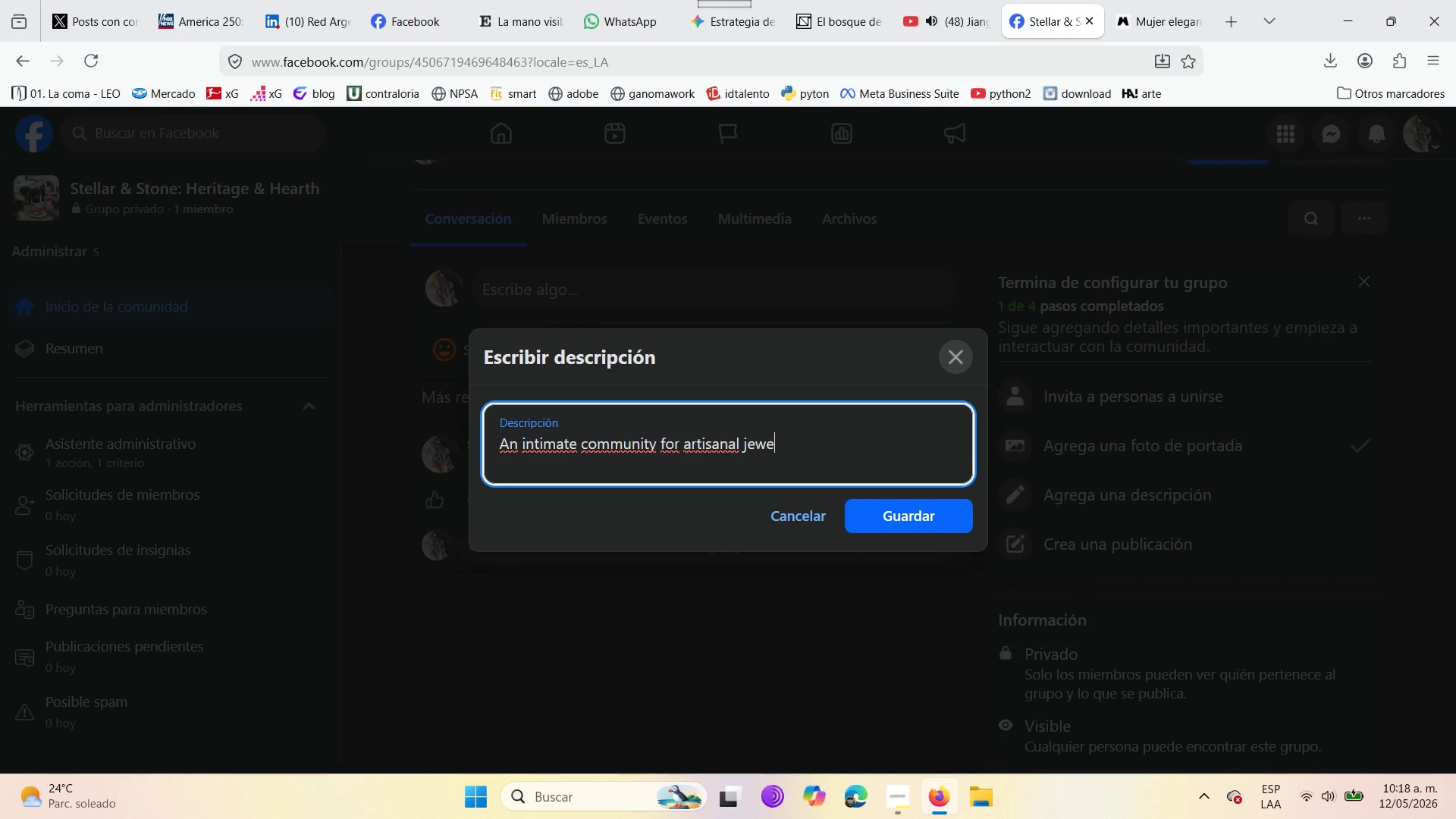 
key(L)
 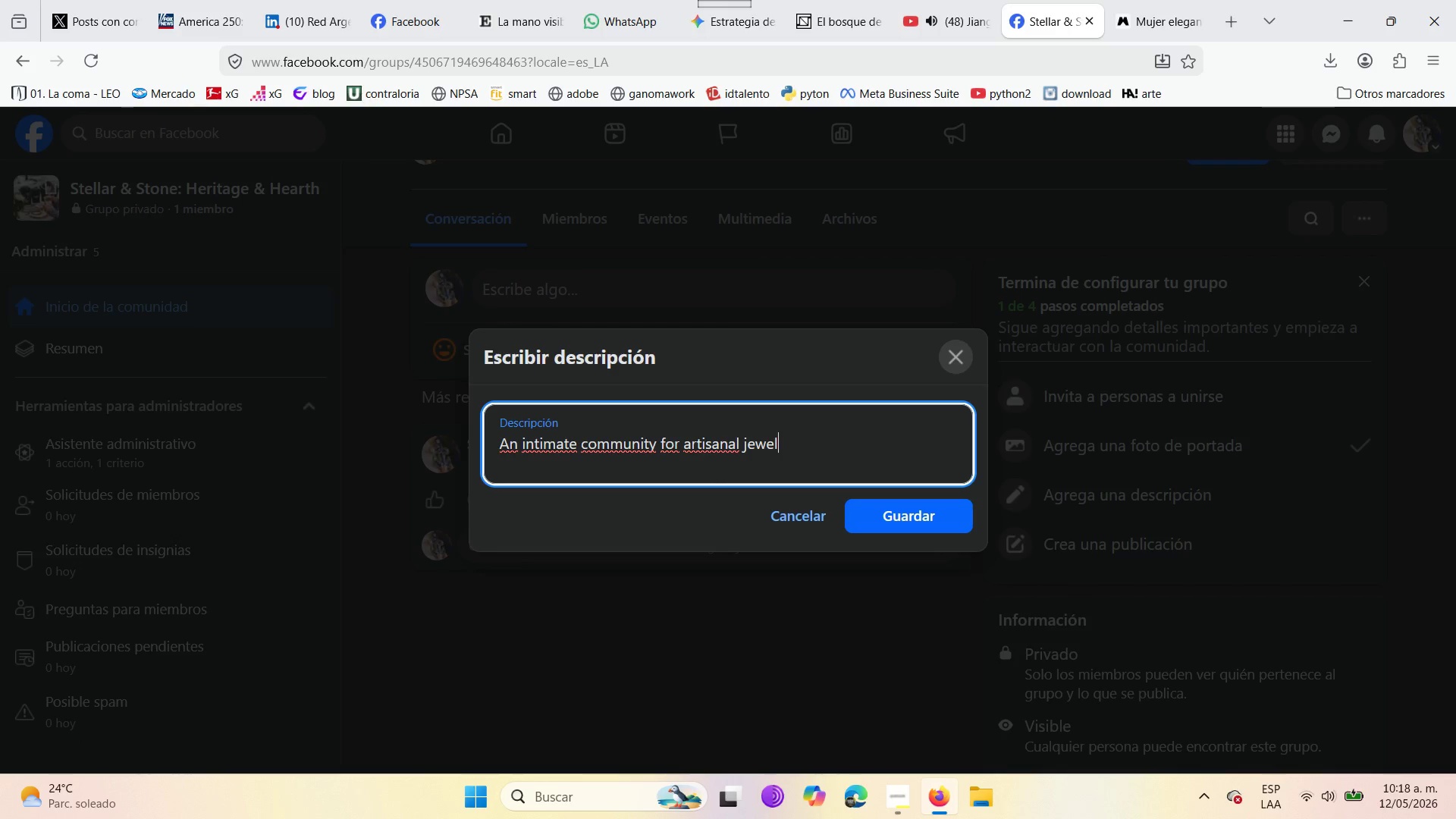 
type(ry lovers )
 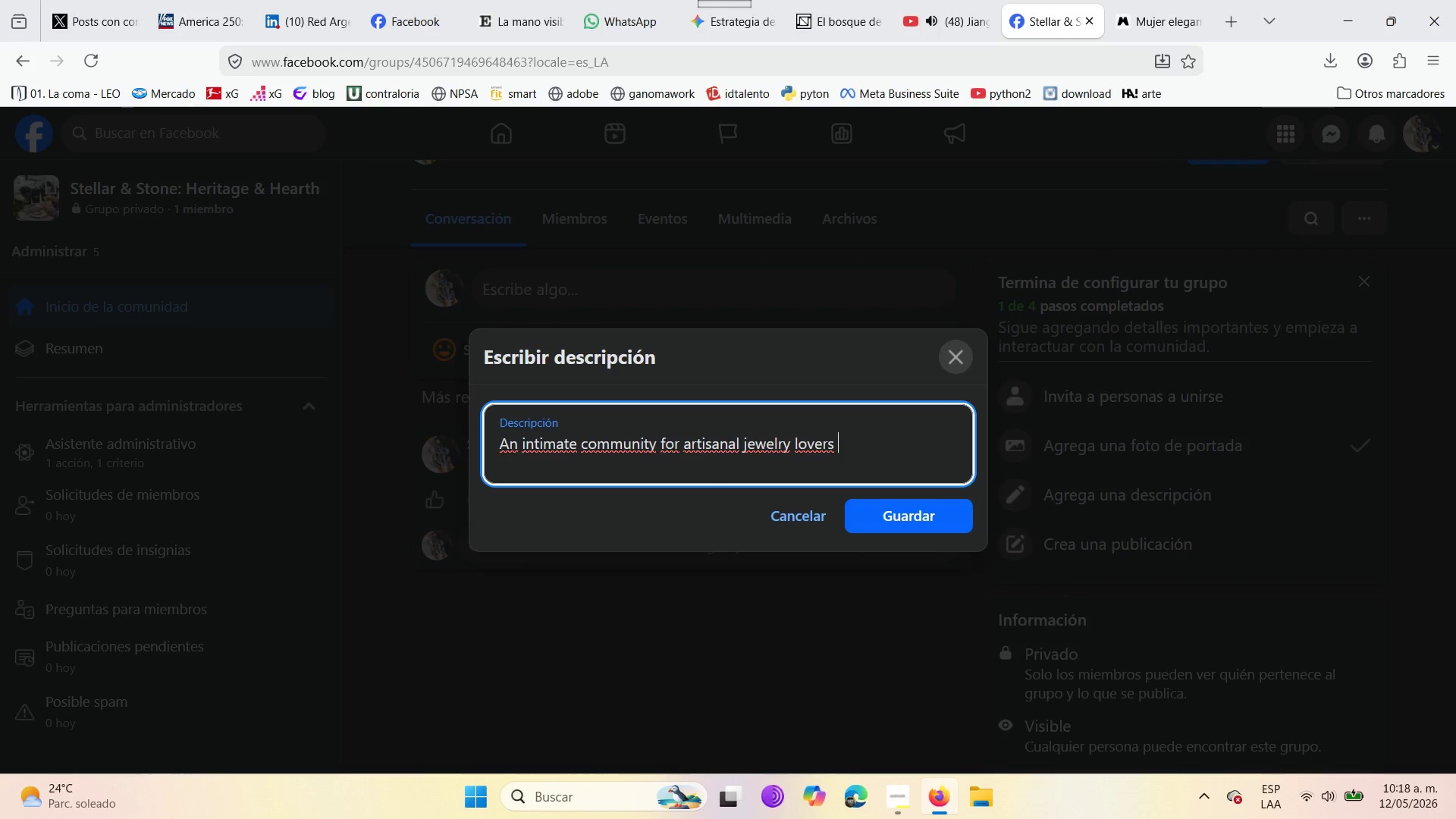 
wait(21.2)
 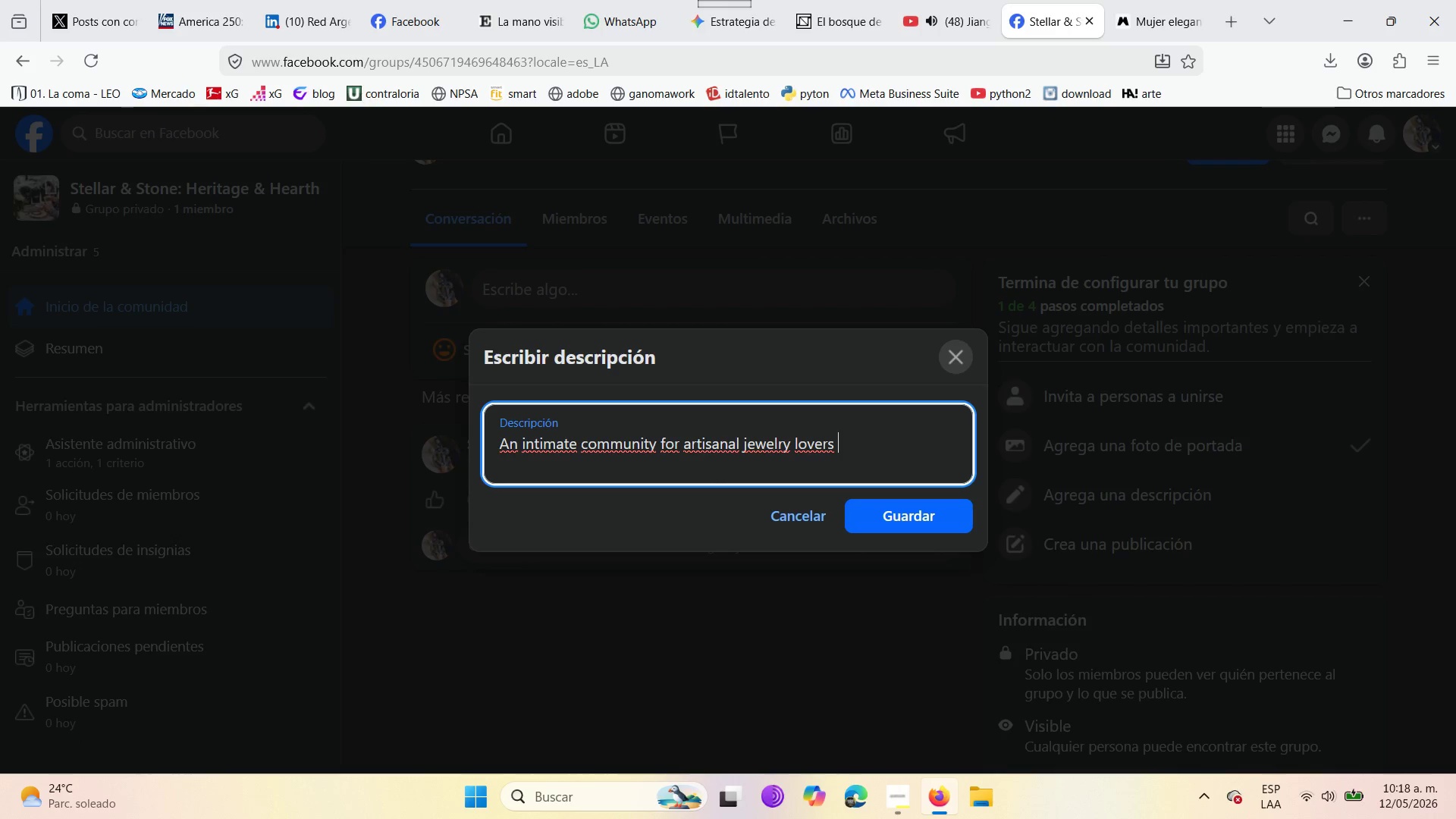 
key(Backspace)
type(. Discover the histori)
key(Backspace)
type(y bej)
key(Backspace)
type(hu)
key(Backspace)
type(inf)
key(Backspace)
type(d our gemstones )
key(Backspace)
type( )
key(Backspace)
type(, learn stuy)
key(Backspace)
key(Backspace)
type(yling tips for life[s big moments )
key(Backspace)
type(, and master the art of heir )
key(Backspace)
type(loom preservation )
key(Backspace)
type(. )
 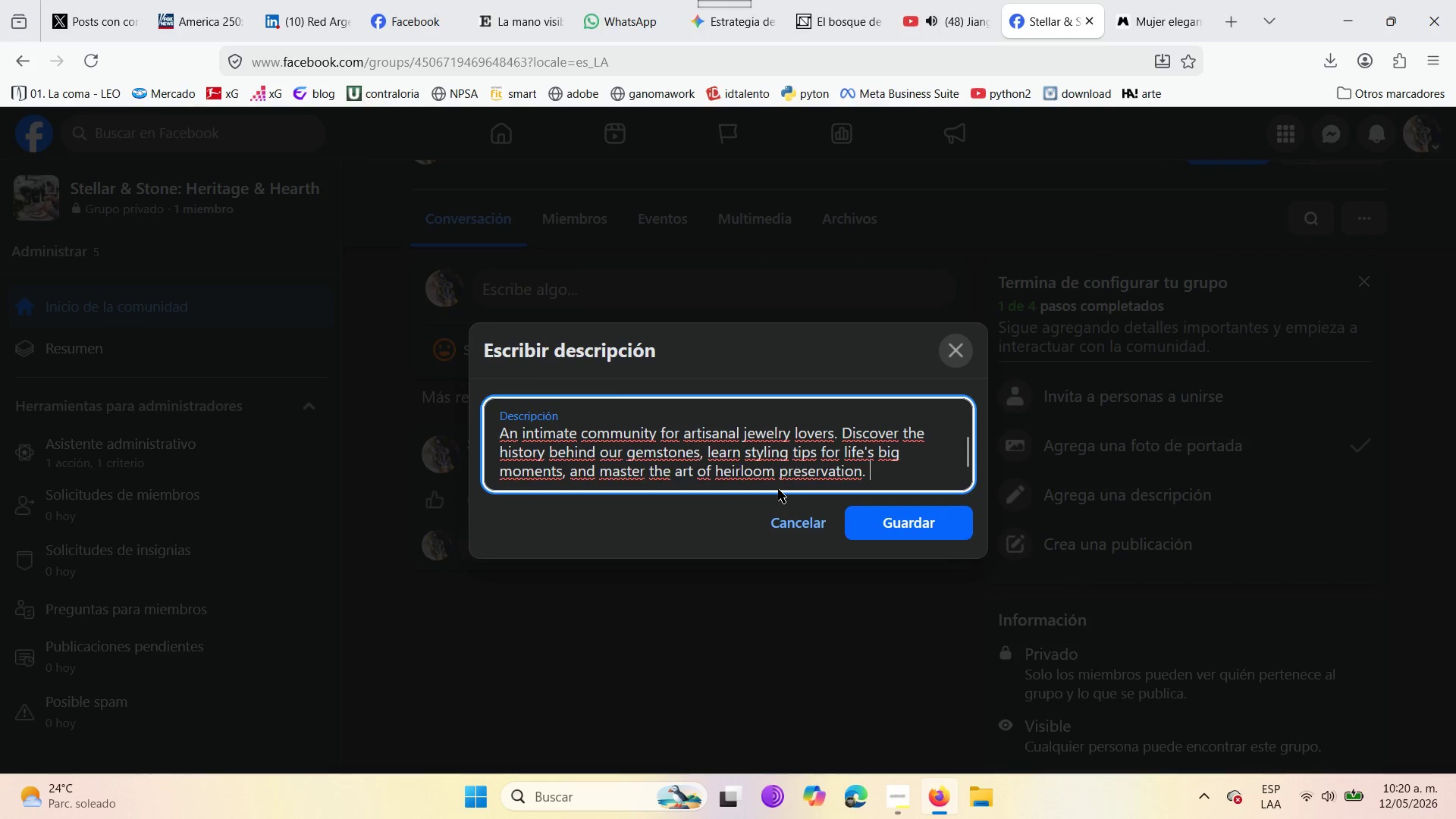 
wait(16.45)
 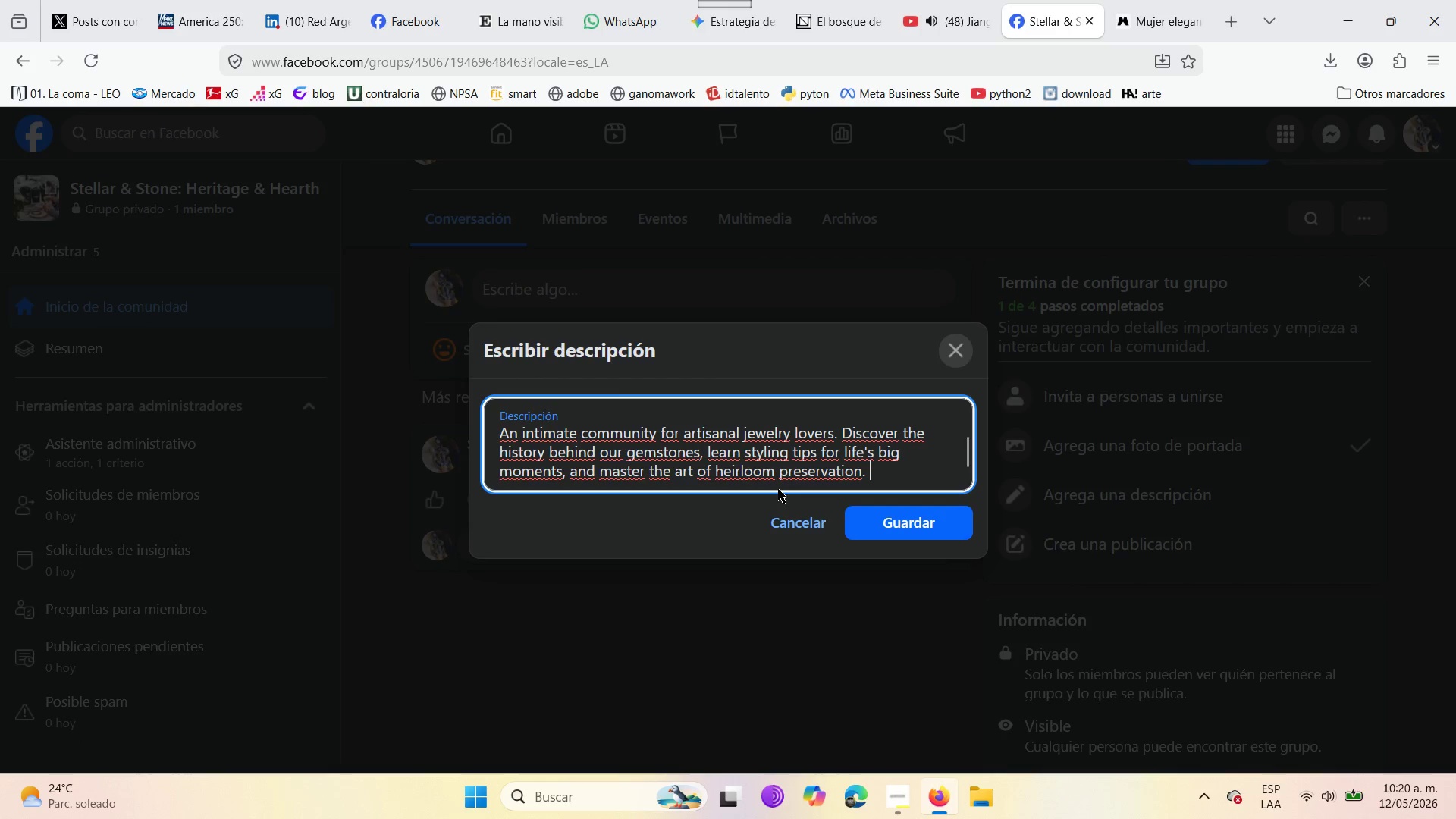 
left_click([884, 525])
 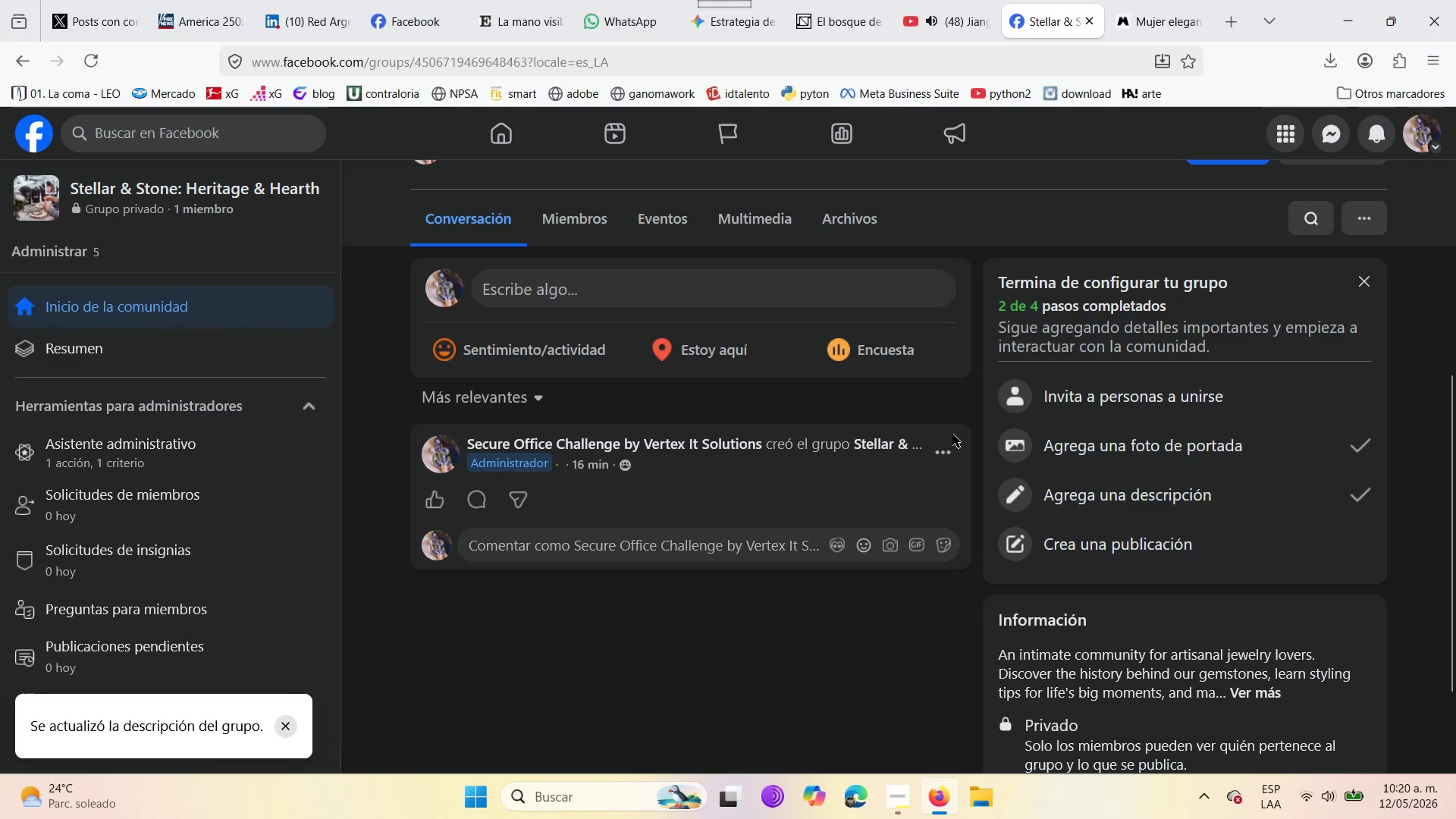 
wait(7.45)
 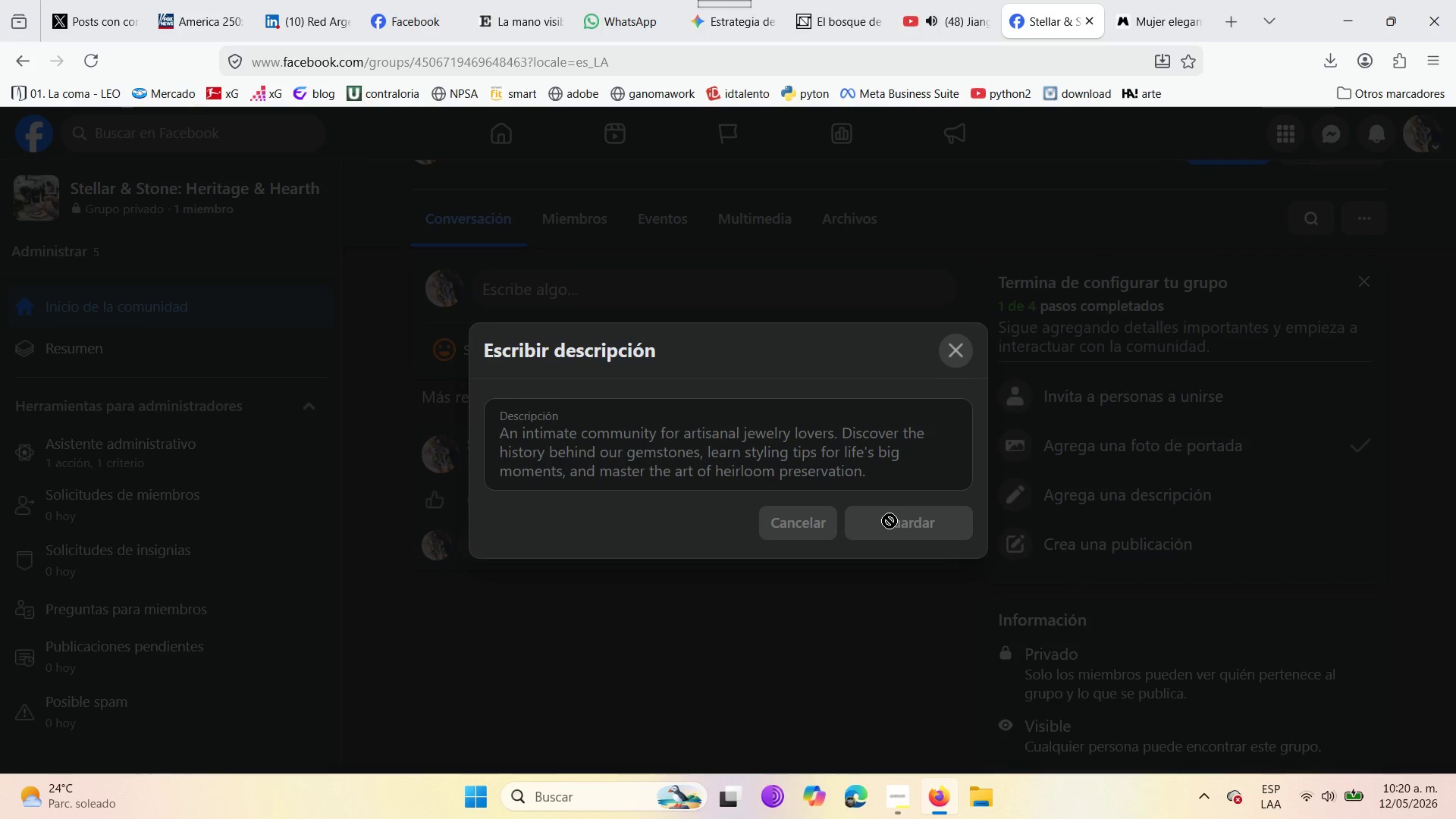 
scroll: coordinate [836, 497], scroll_direction: up, amount: 2.0
 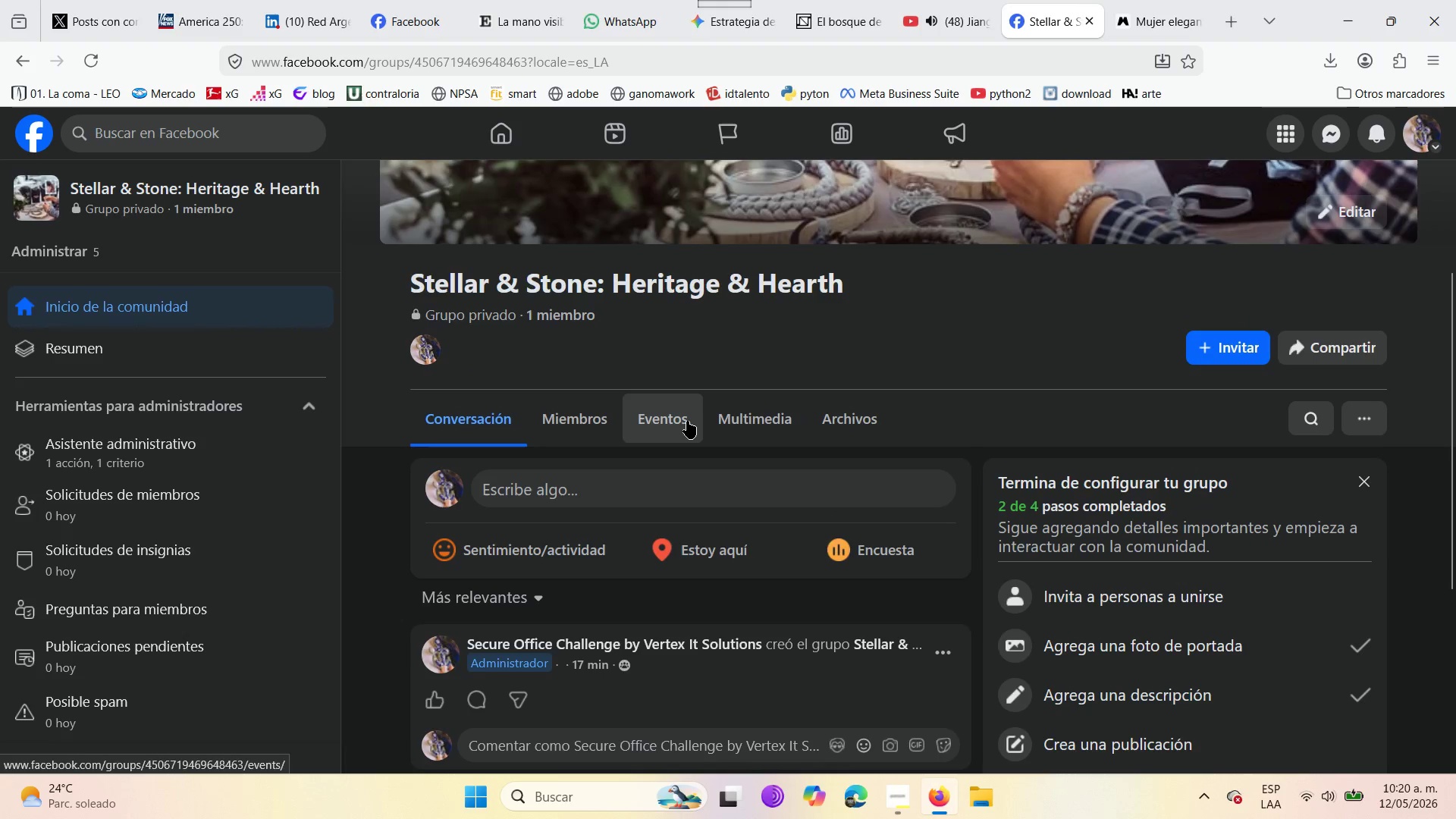 
scroll: coordinate [208, 568], scroll_direction: down, amount: 9.0
 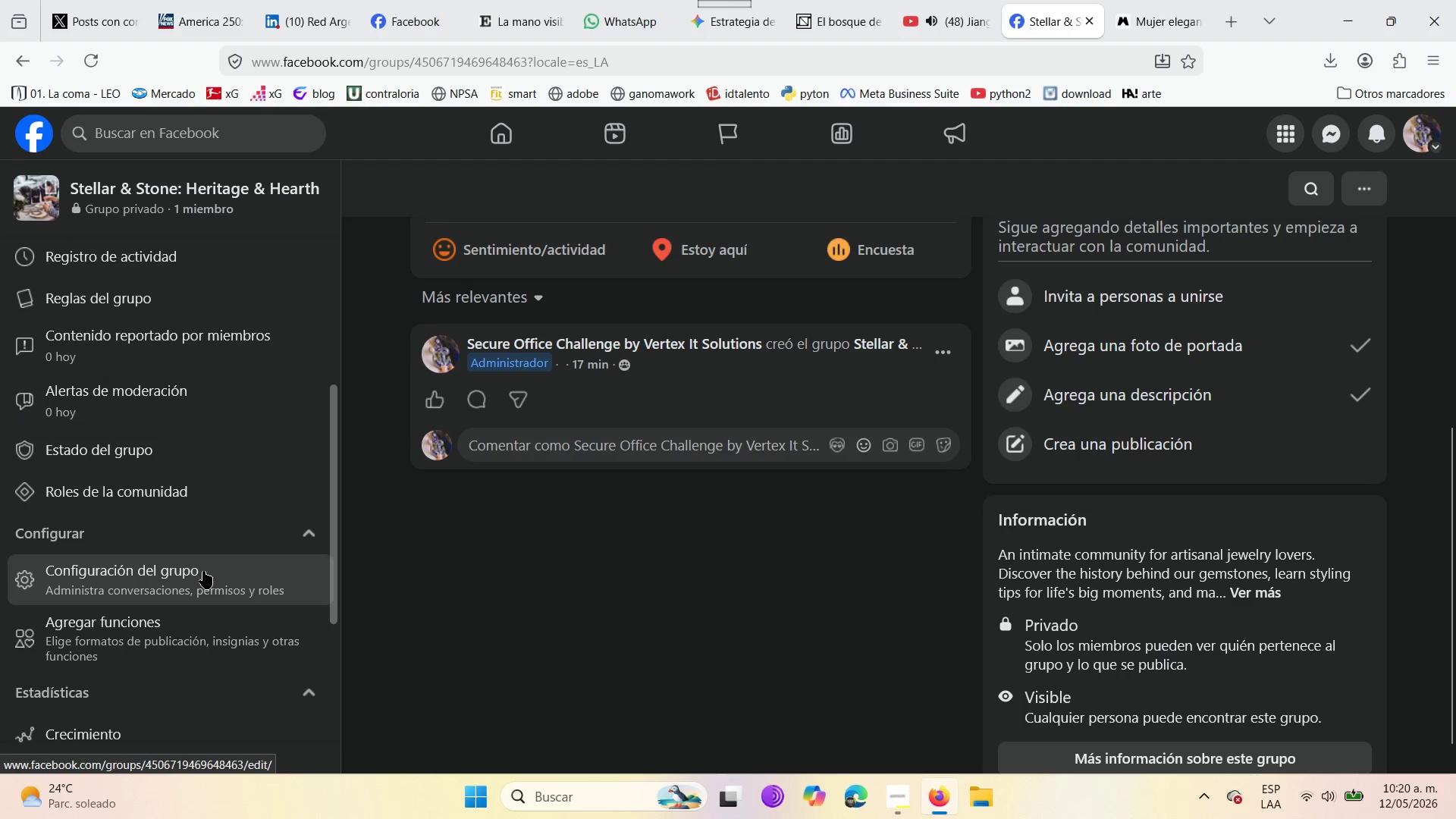 
left_click([203, 571])
 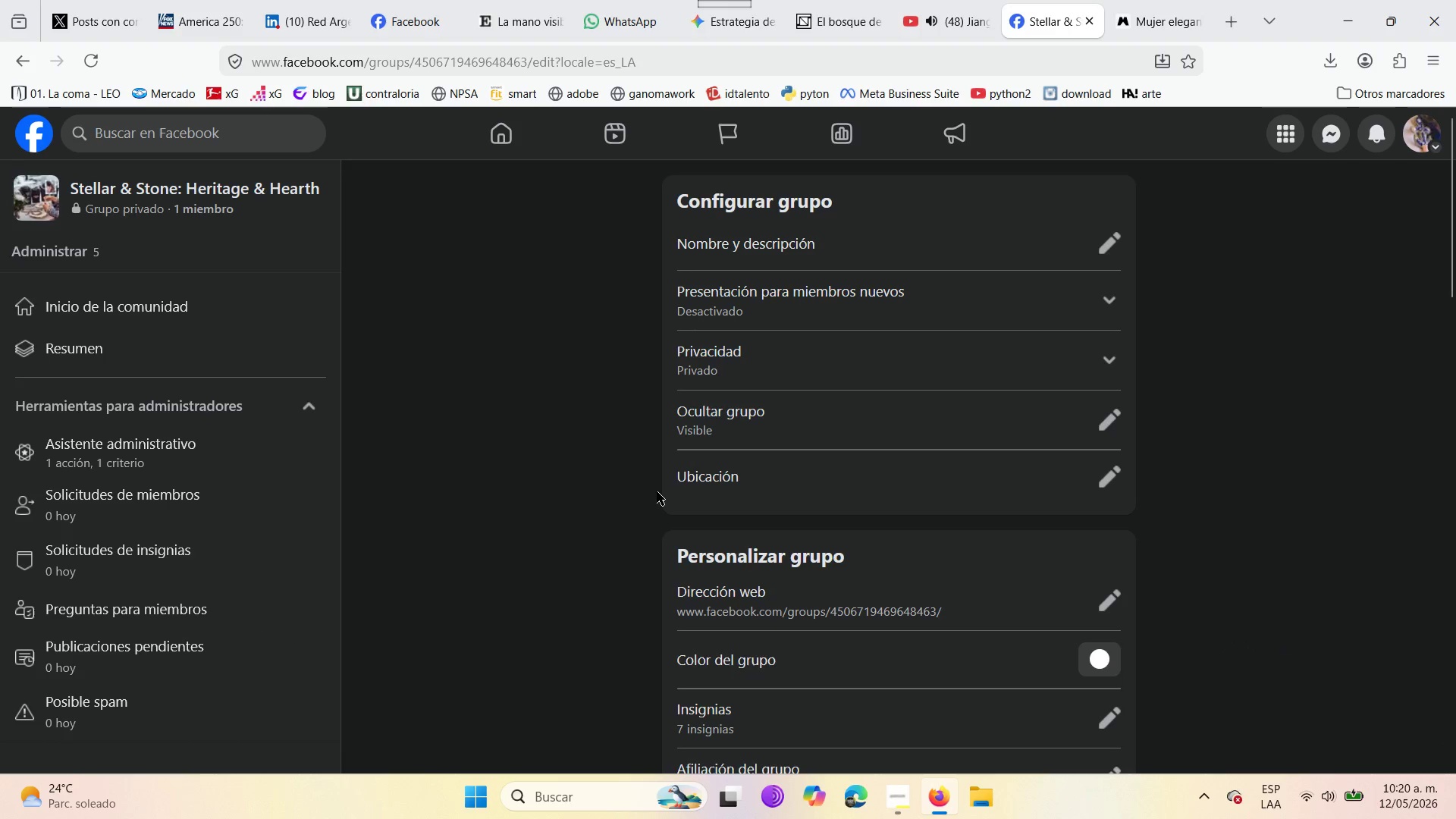 
scroll: coordinate [761, 524], scroll_direction: down, amount: 10.0
 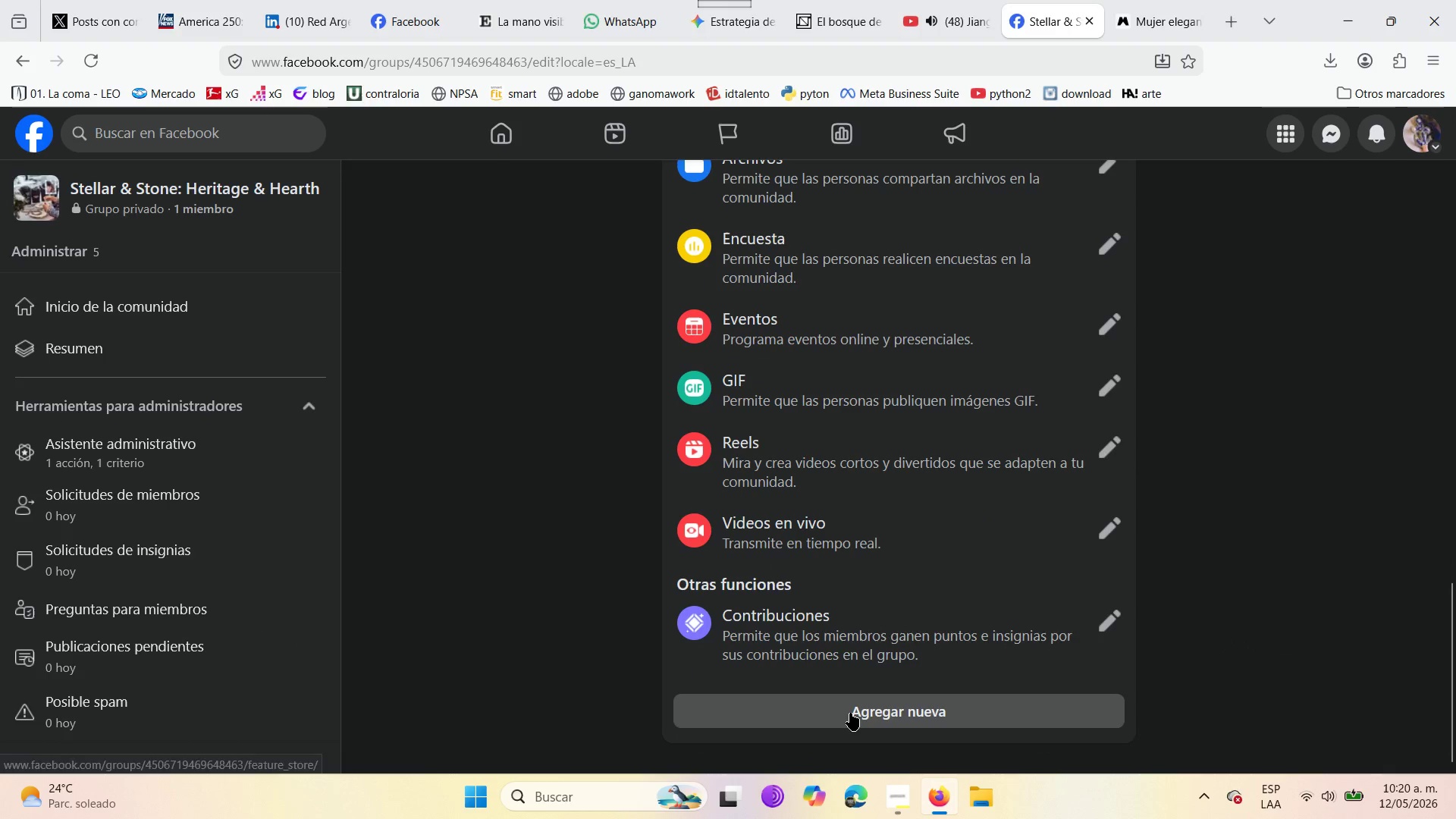 
left_click([850, 713])
 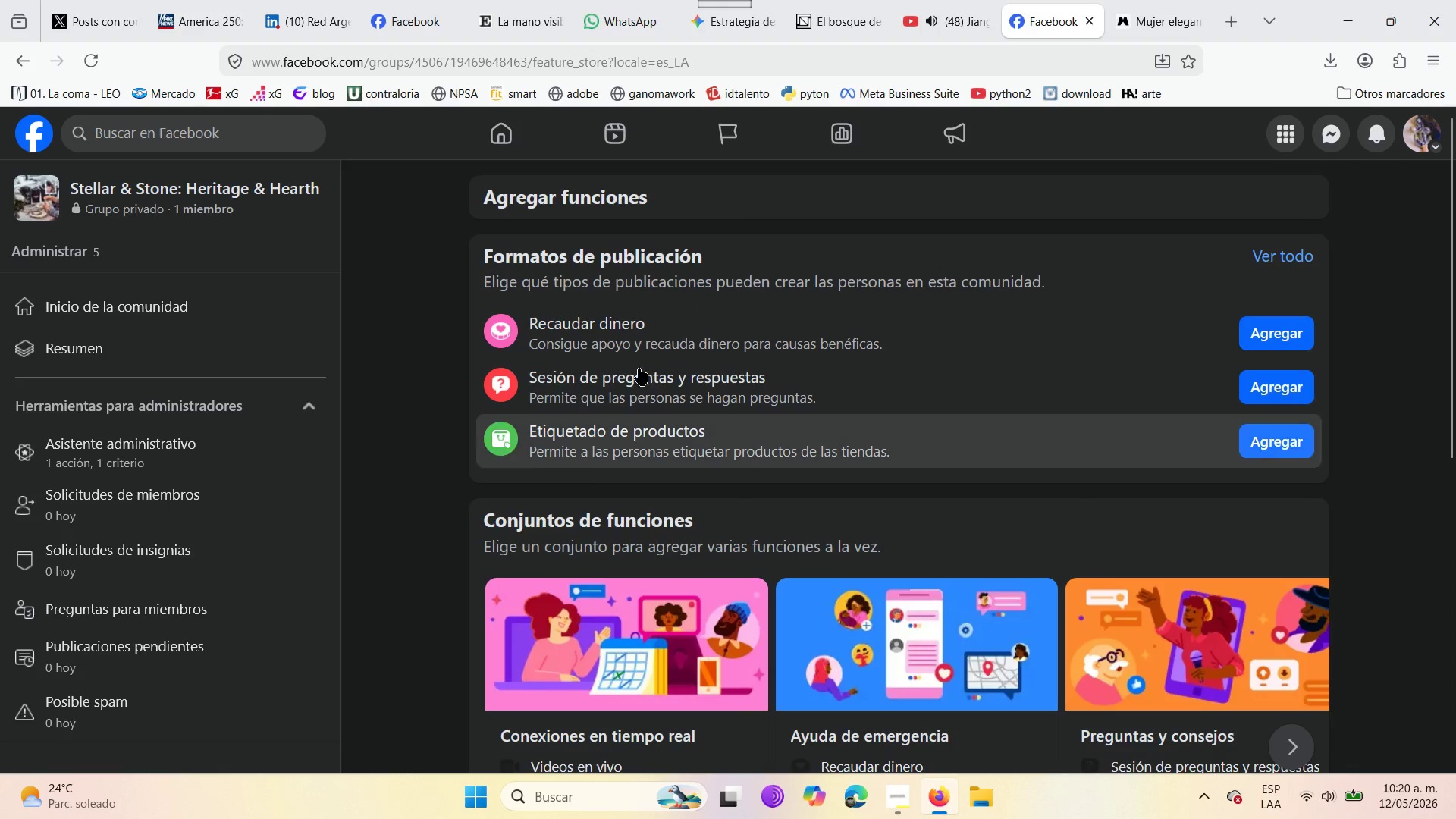 
scroll: coordinate [659, 554], scroll_direction: down, amount: 9.0
 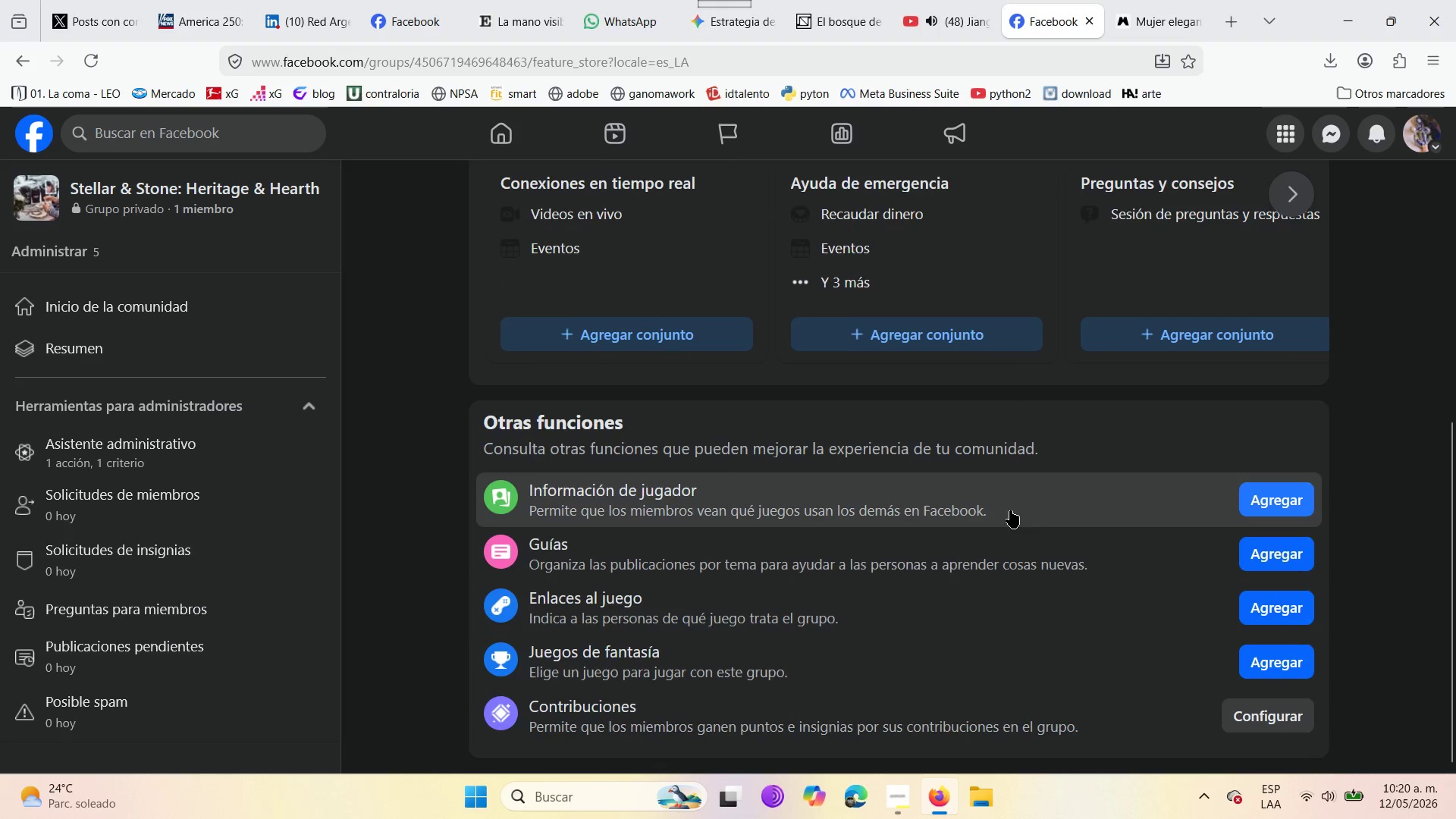 
left_click([1254, 548])
 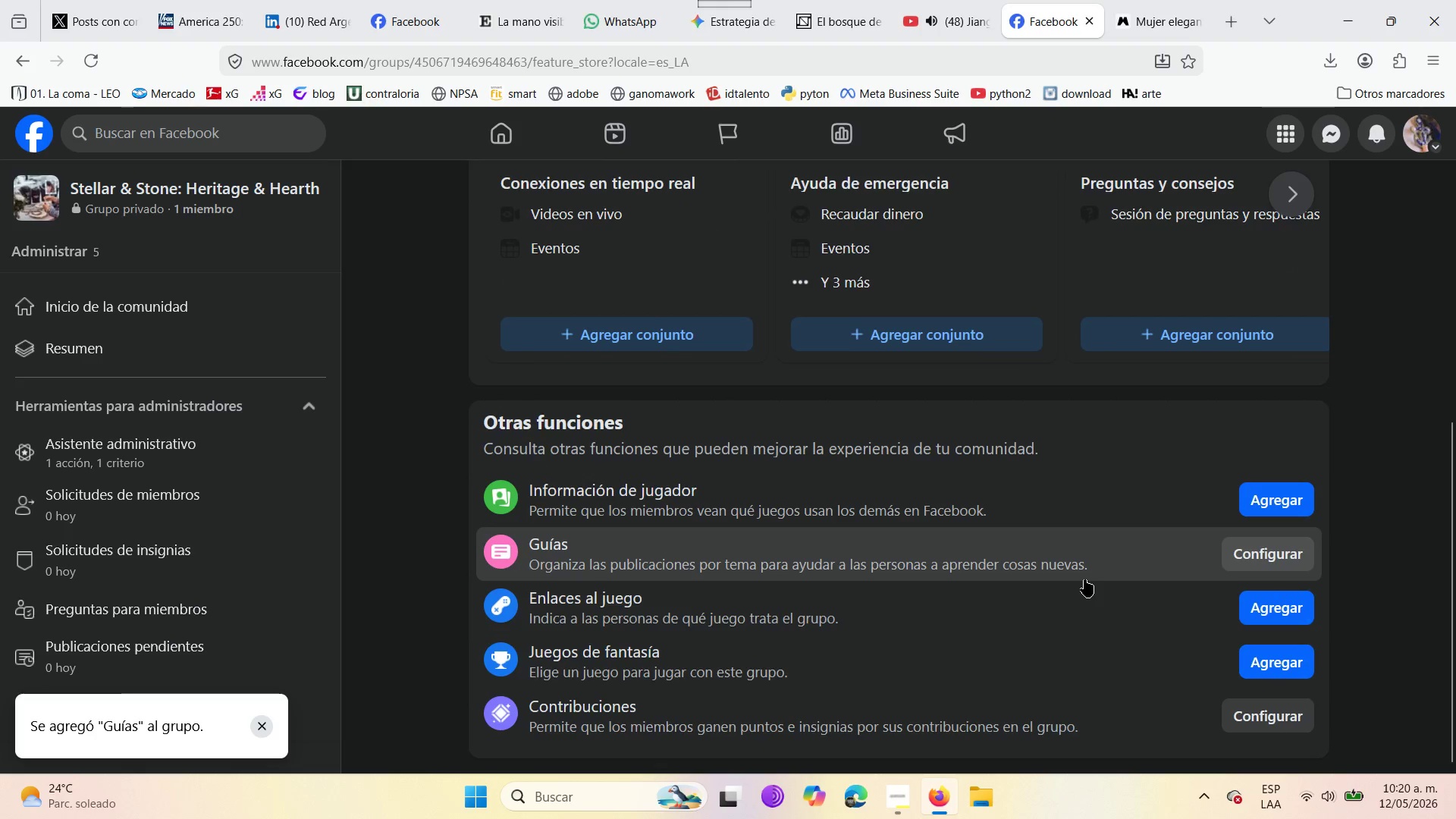 
scroll: coordinate [791, 395], scroll_direction: up, amount: 14.0
 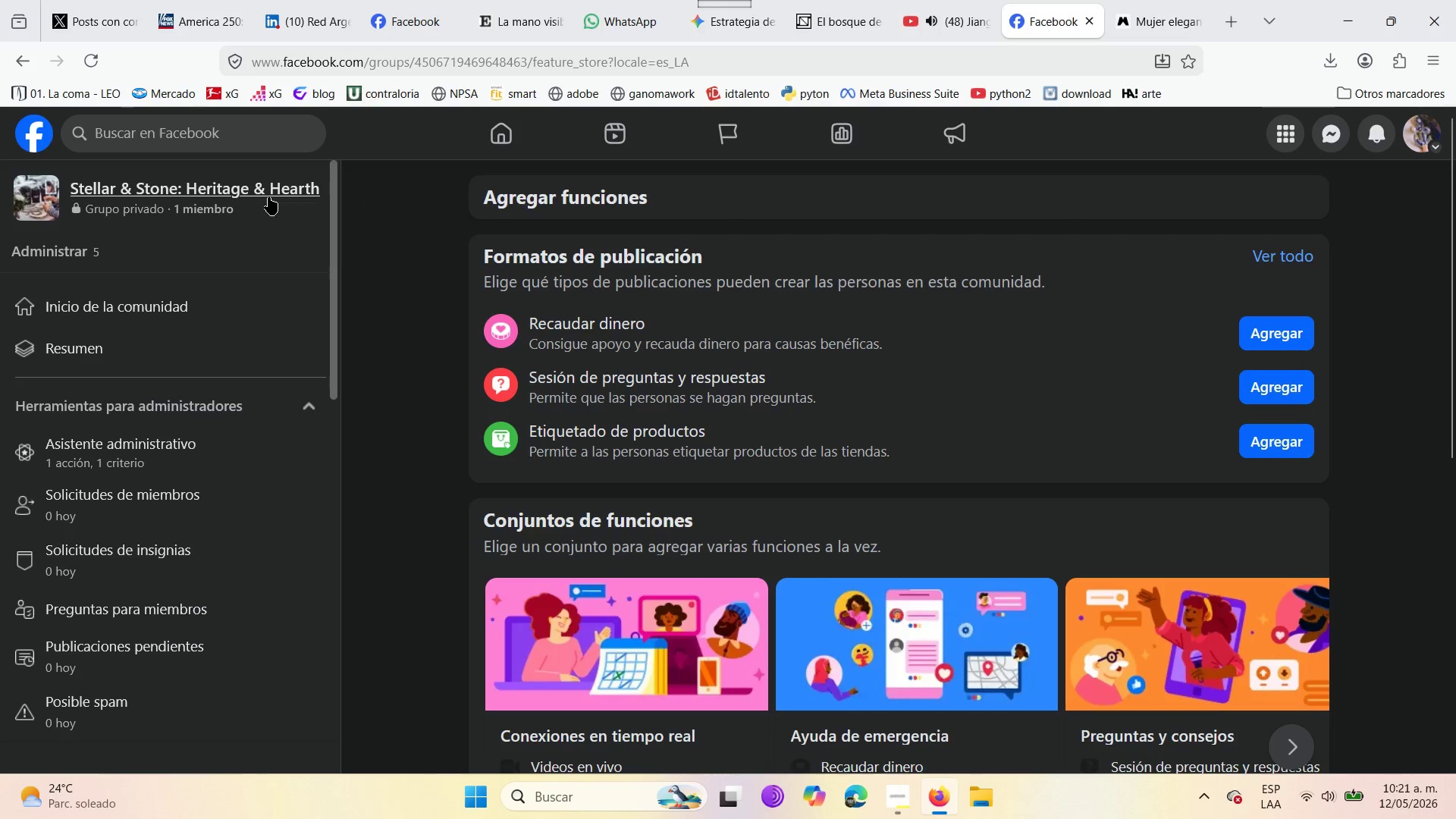 
left_click([262, 188])
 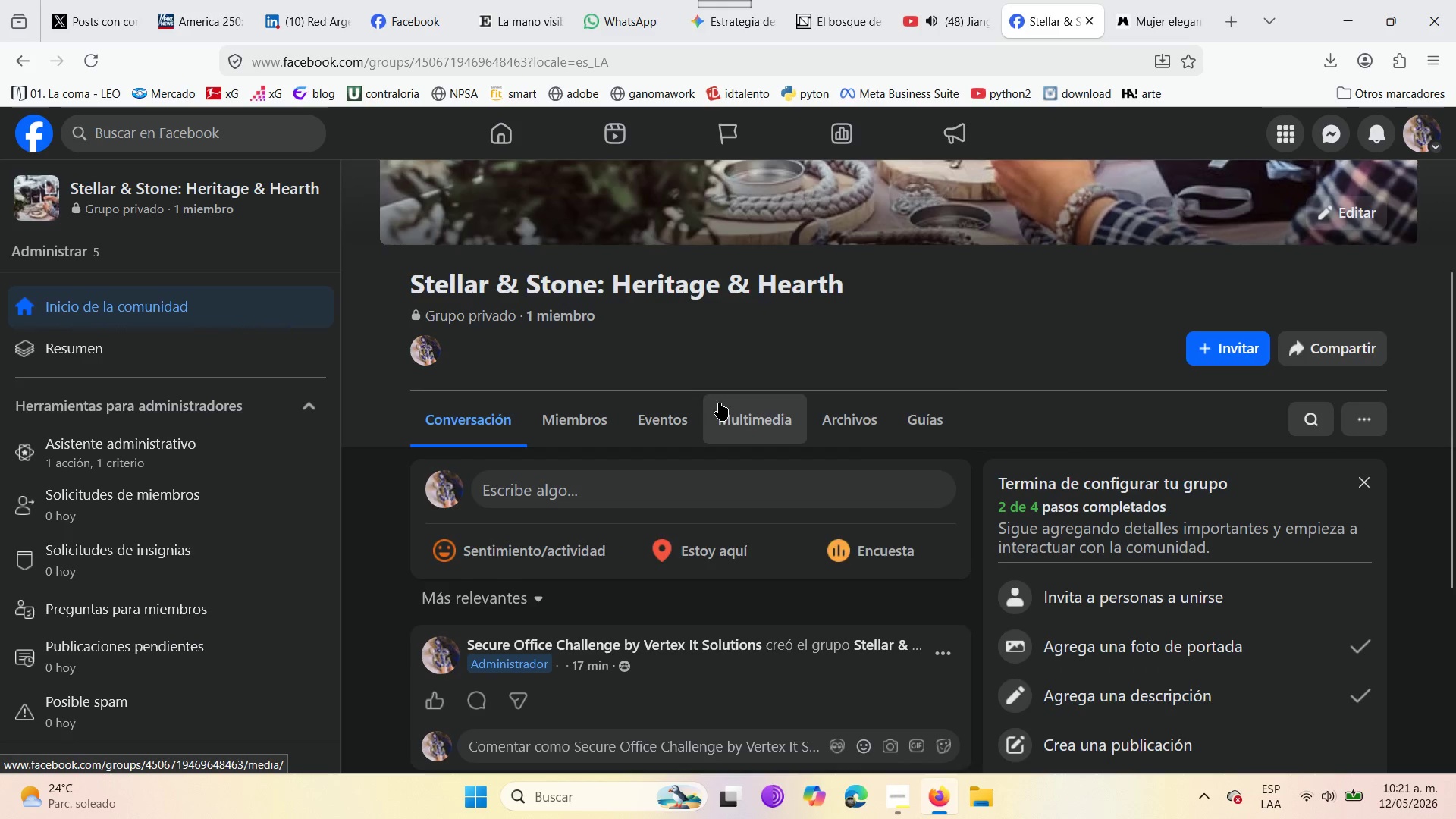 
left_click([908, 419])
 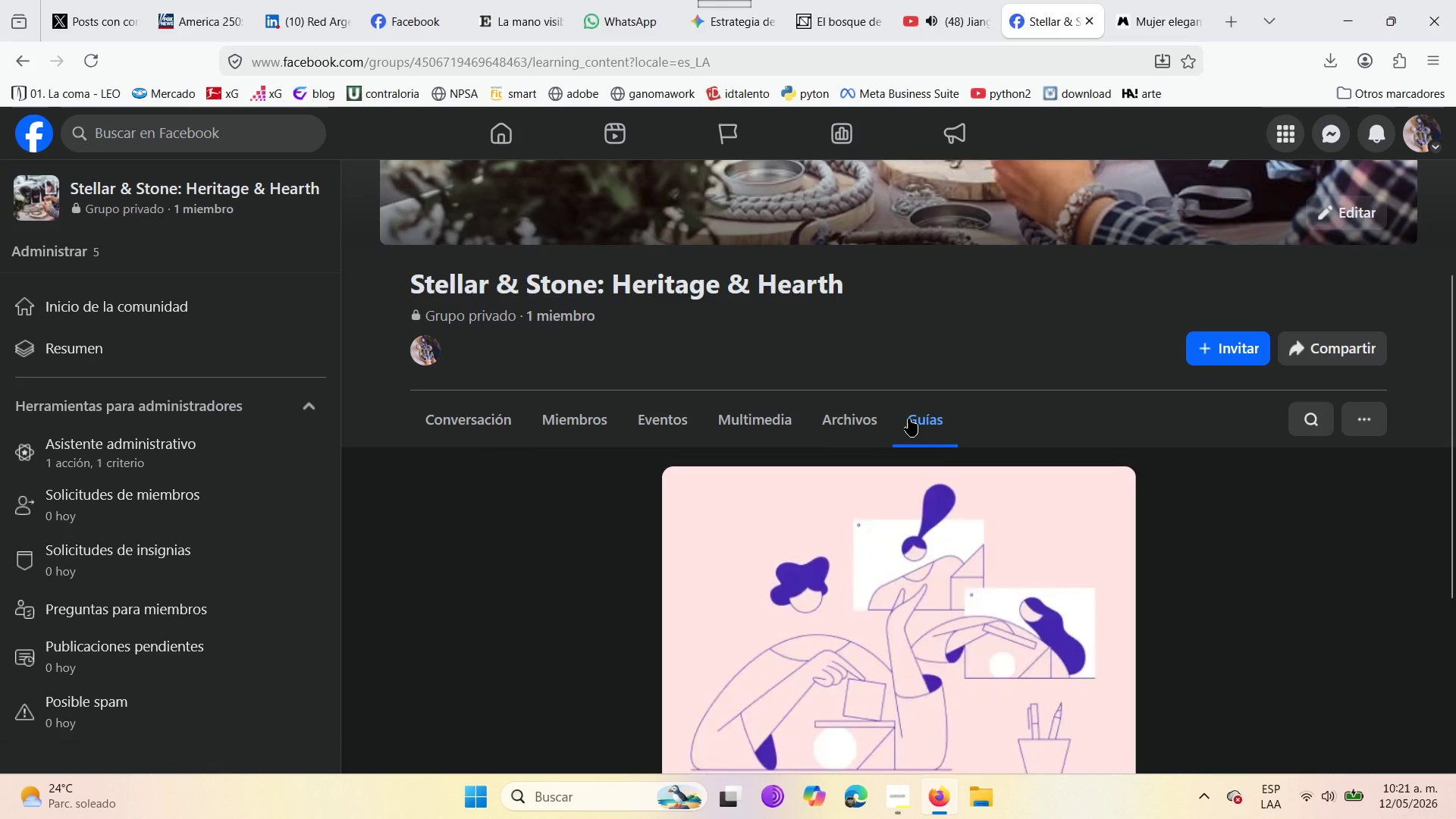 
scroll: coordinate [890, 466], scroll_direction: down, amount: 6.0
 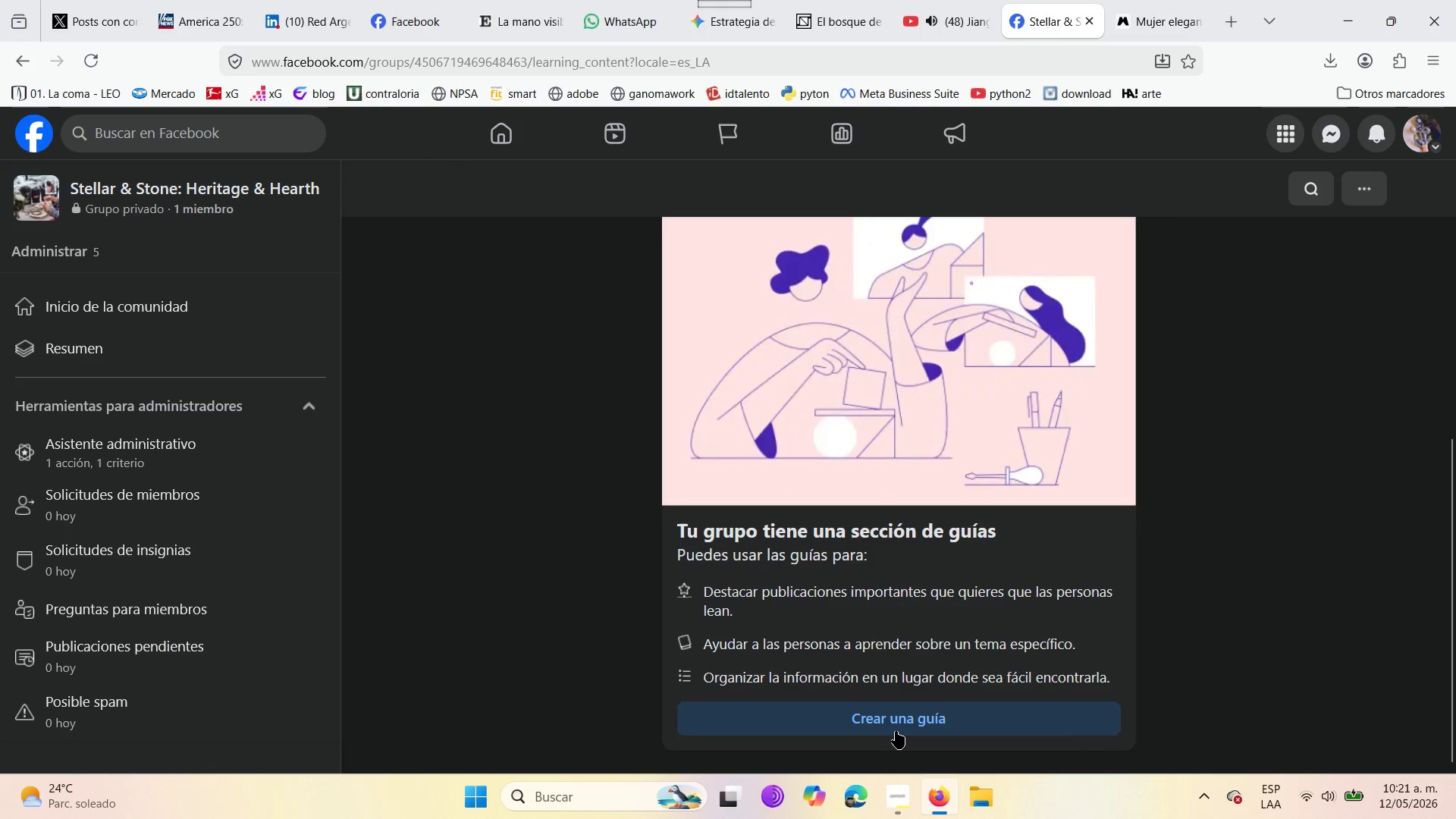 
left_click([896, 723])
 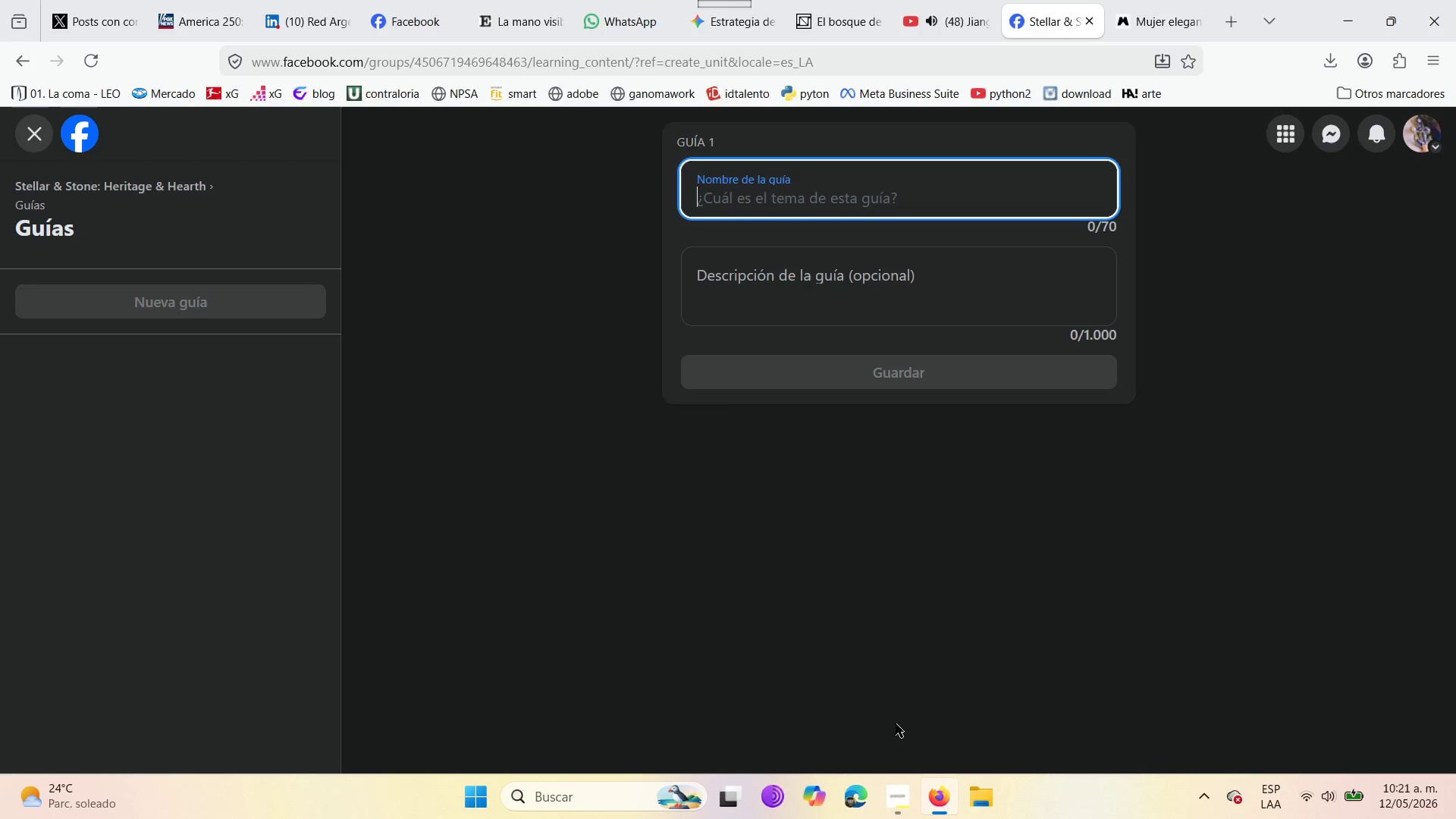 
wait(21.06)
 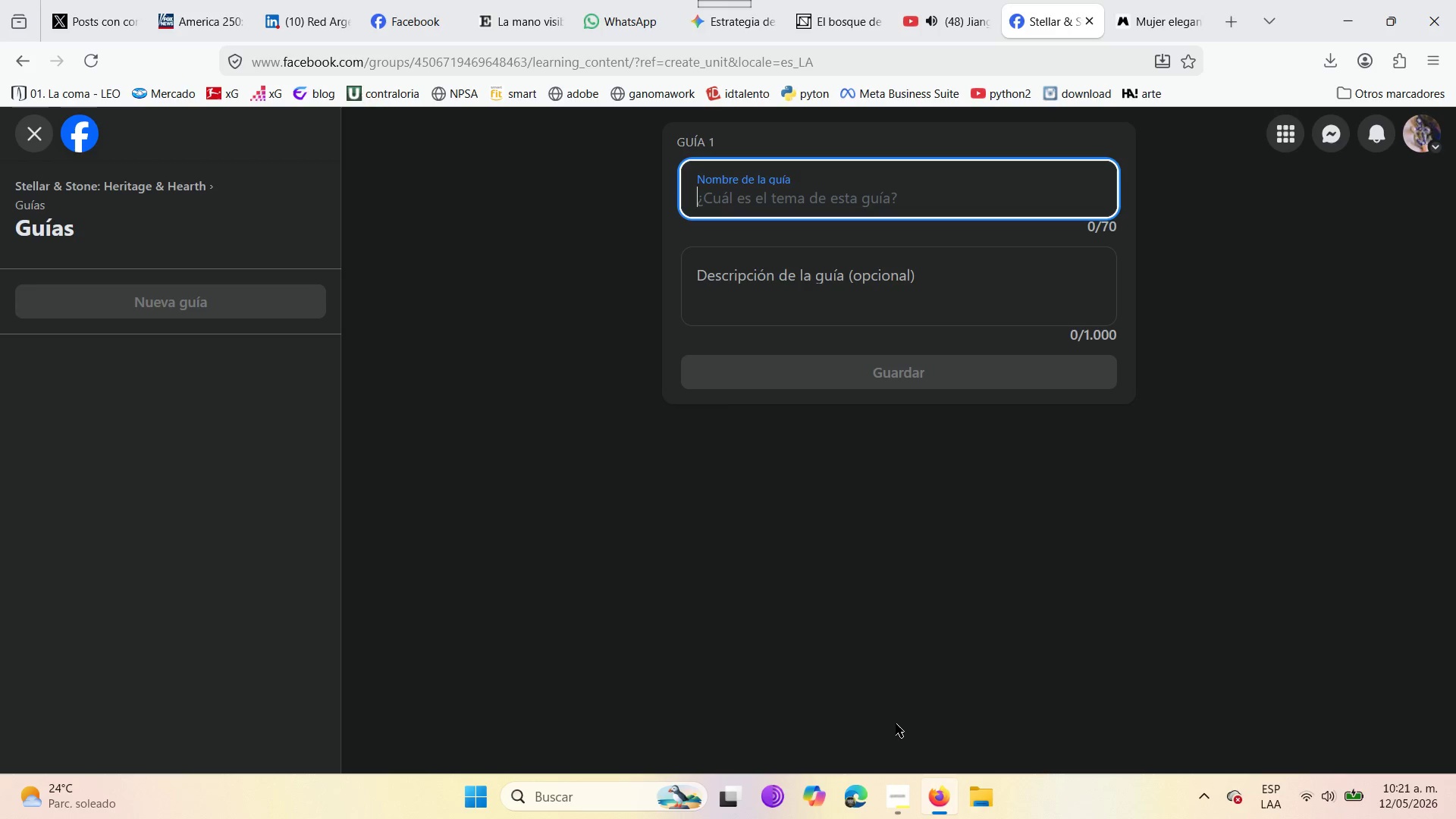 
type(The Gemstone )
 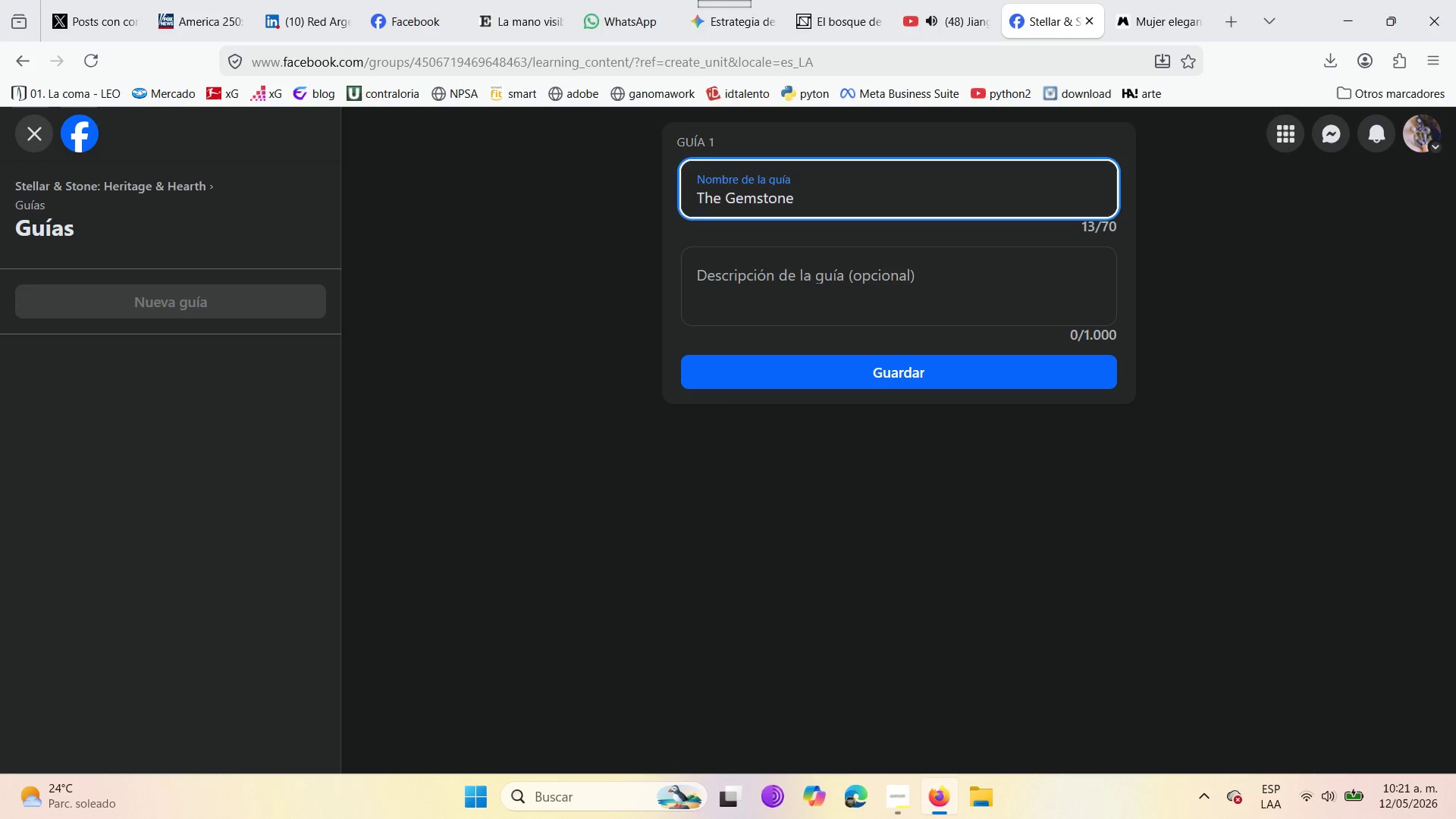 
type(Archive )
key(Backspace)
 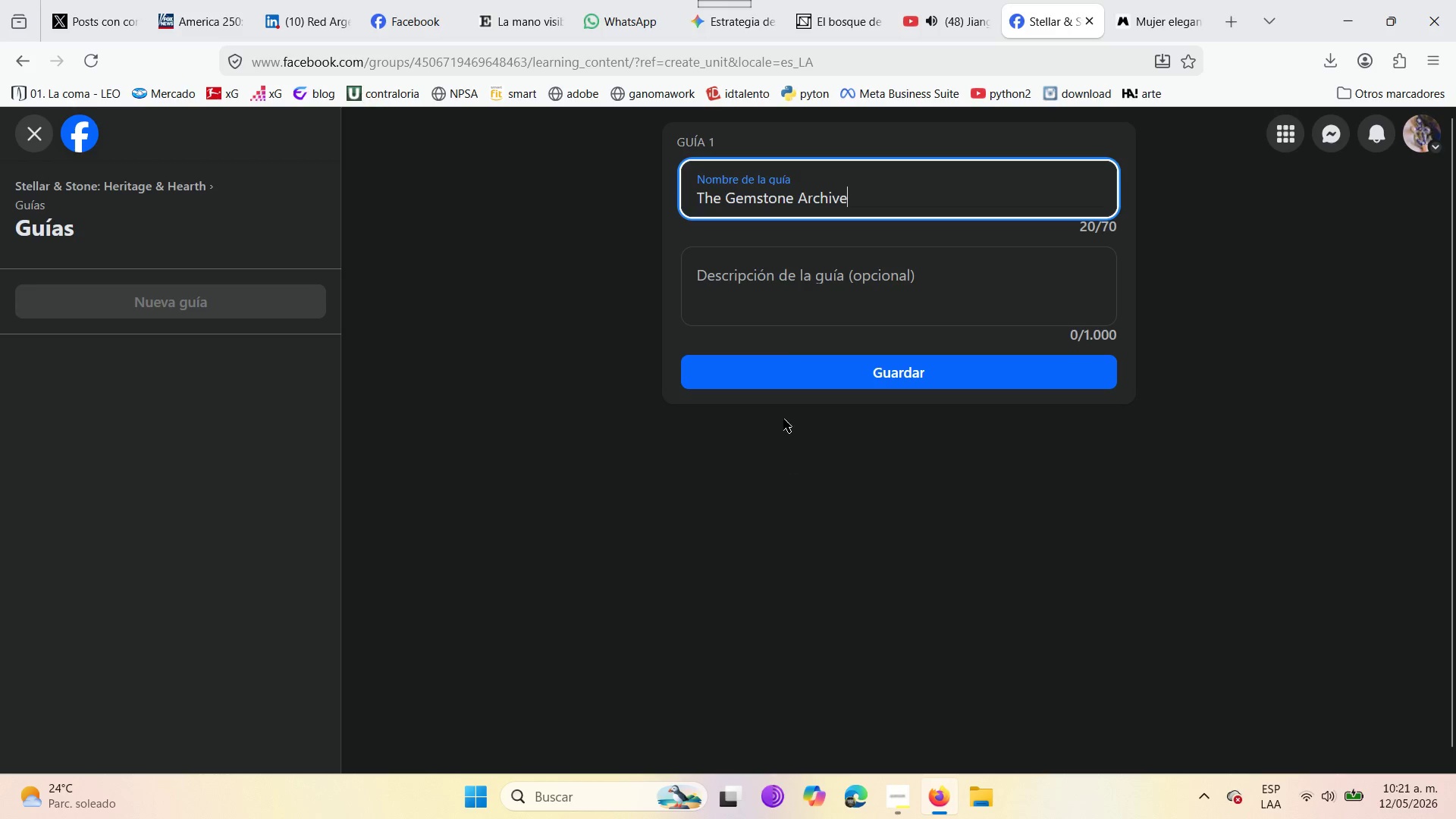 
left_click([755, 289])
 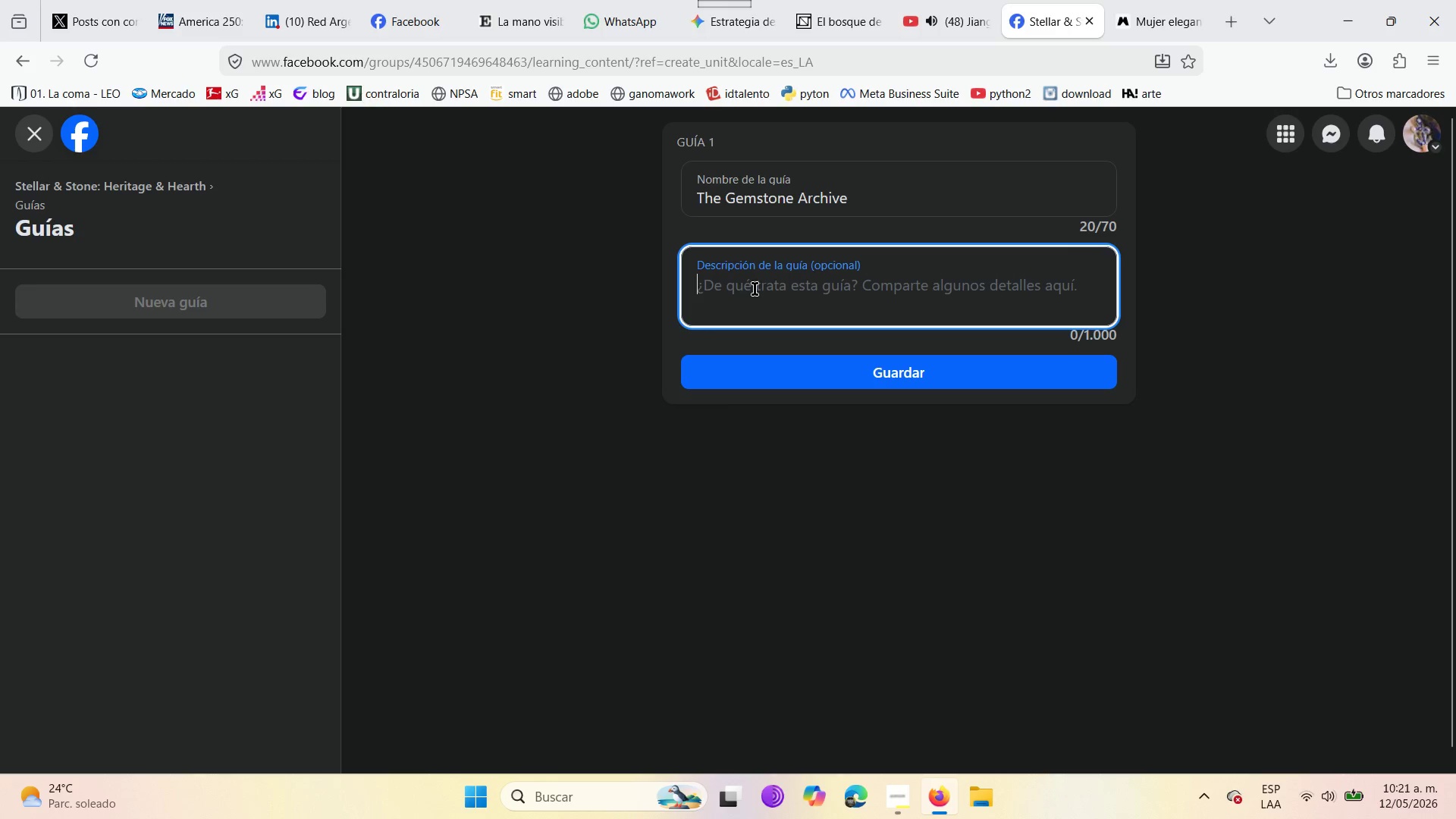 
type(Learn the lore and origins of the )
 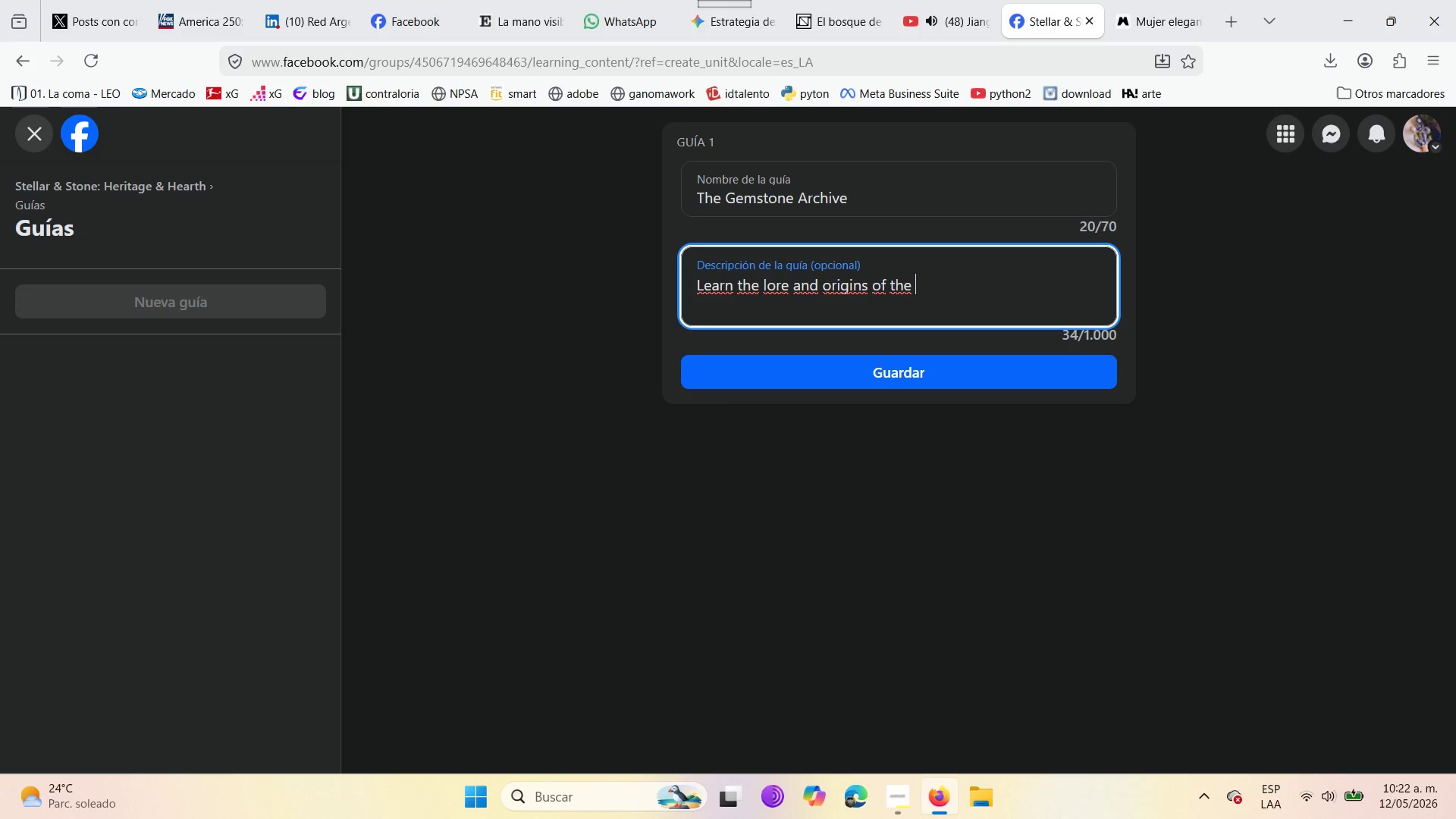 
wait(7.66)
 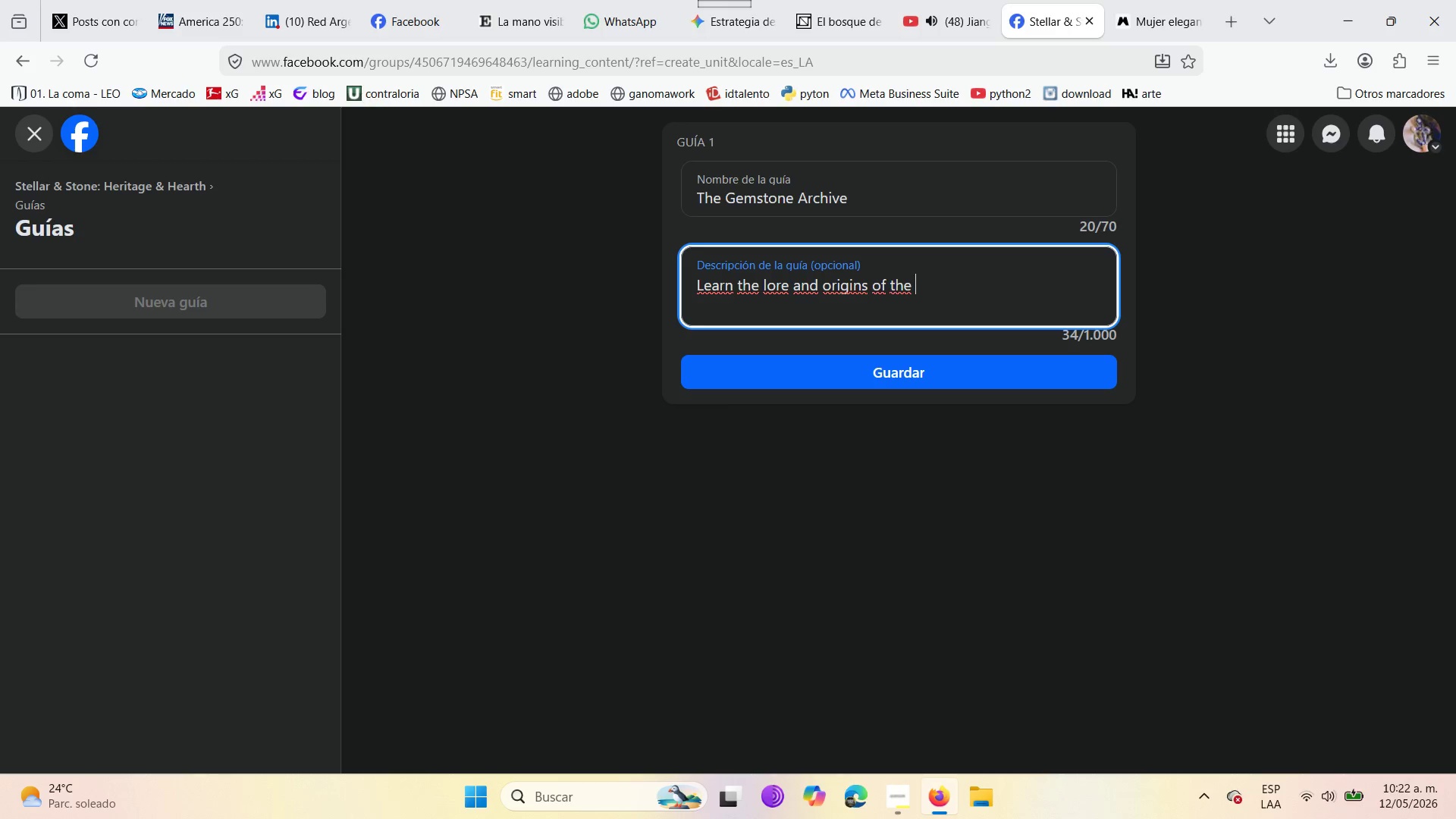 
type(world[s rarest stones )
 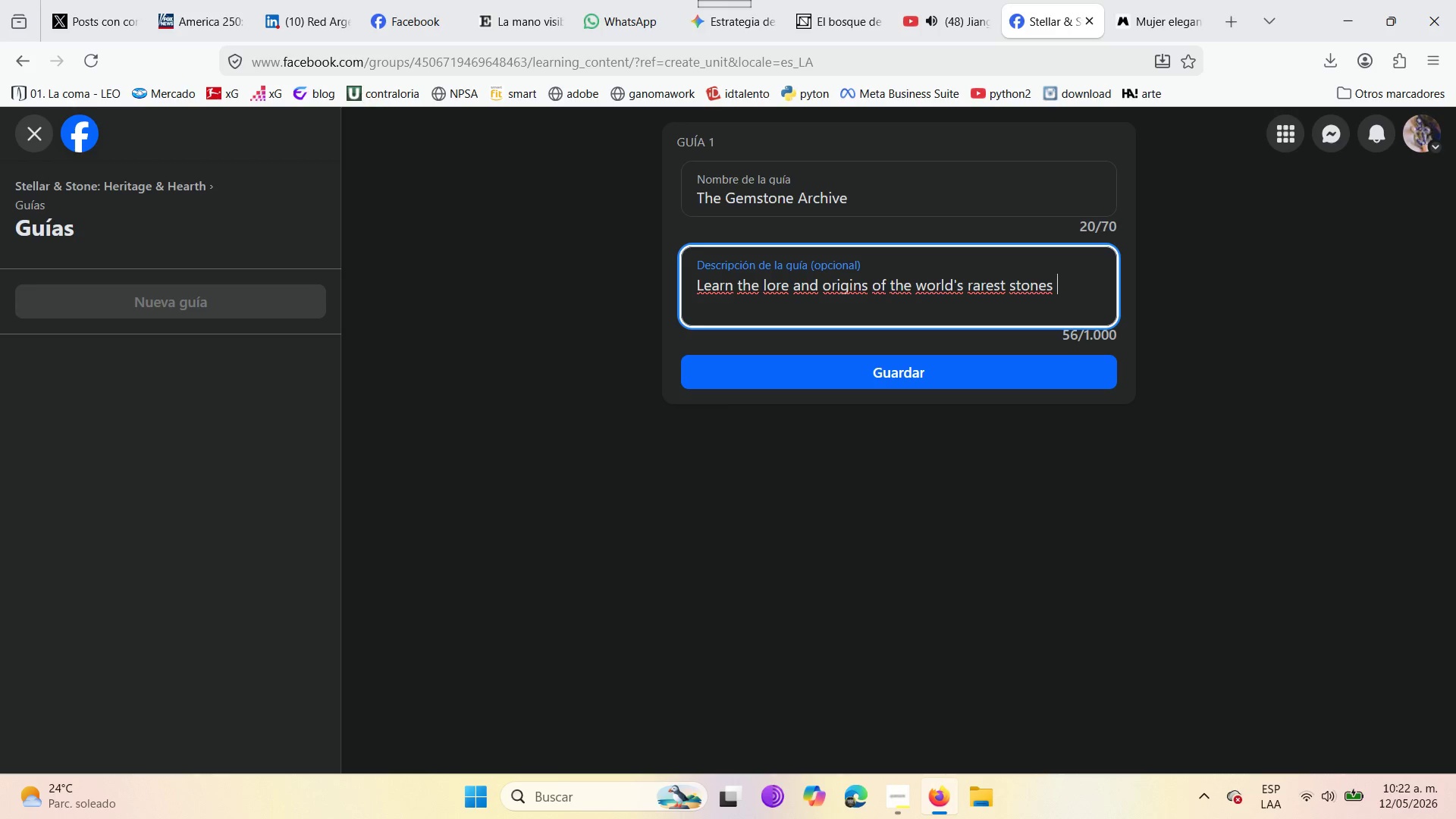 
wait(9.33)
 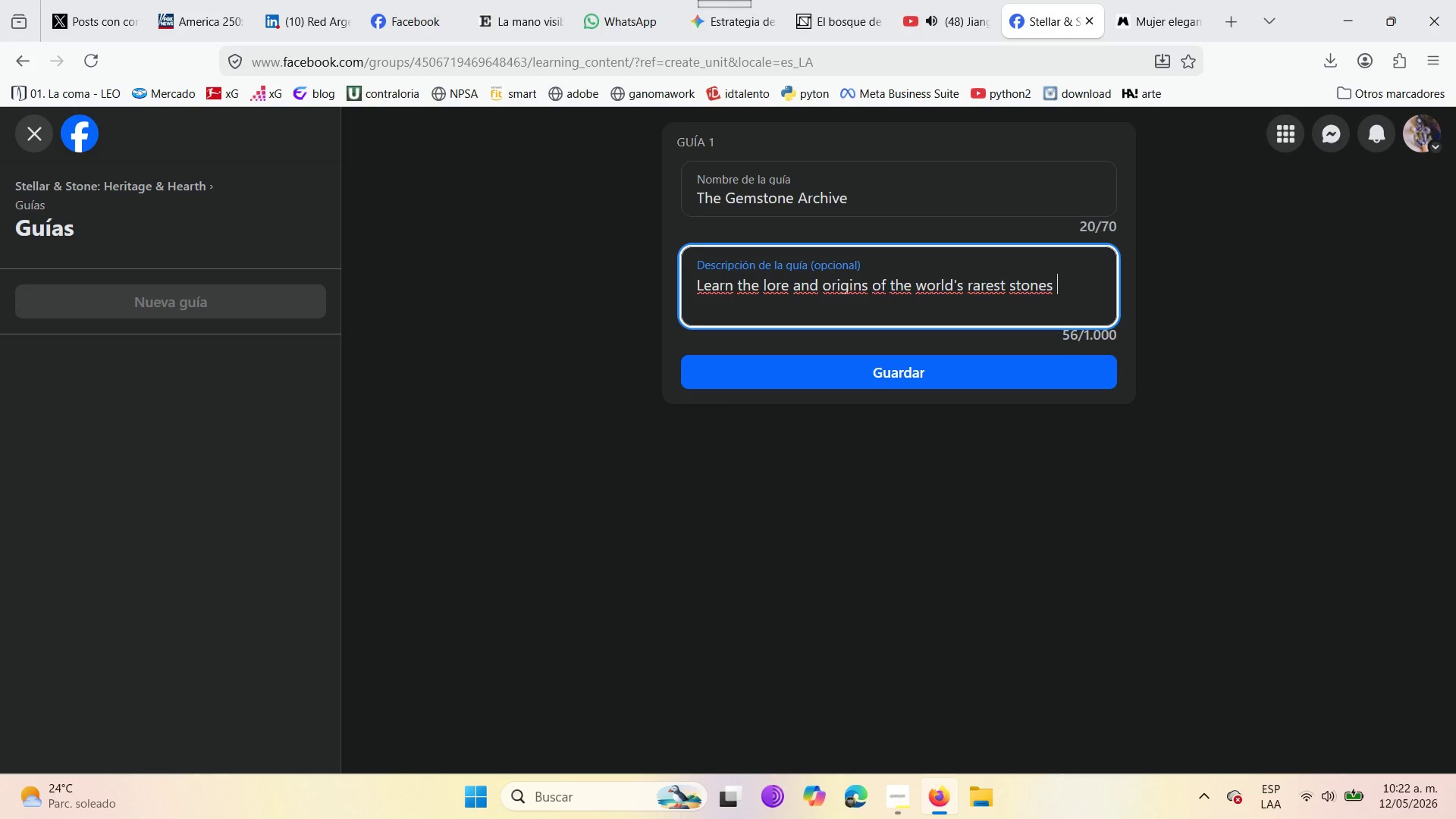 
key(Backspace)
 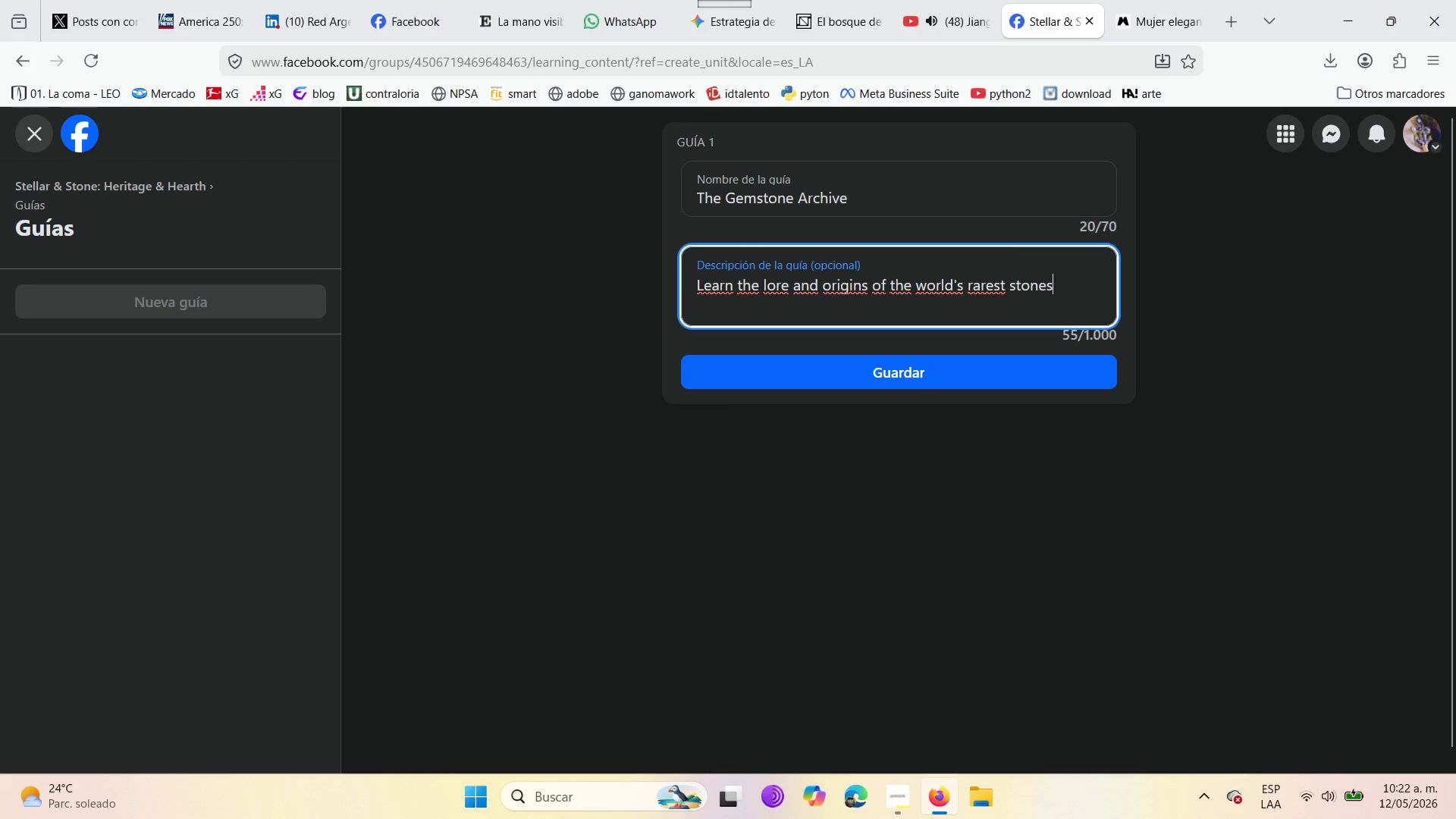 
key(Period)
 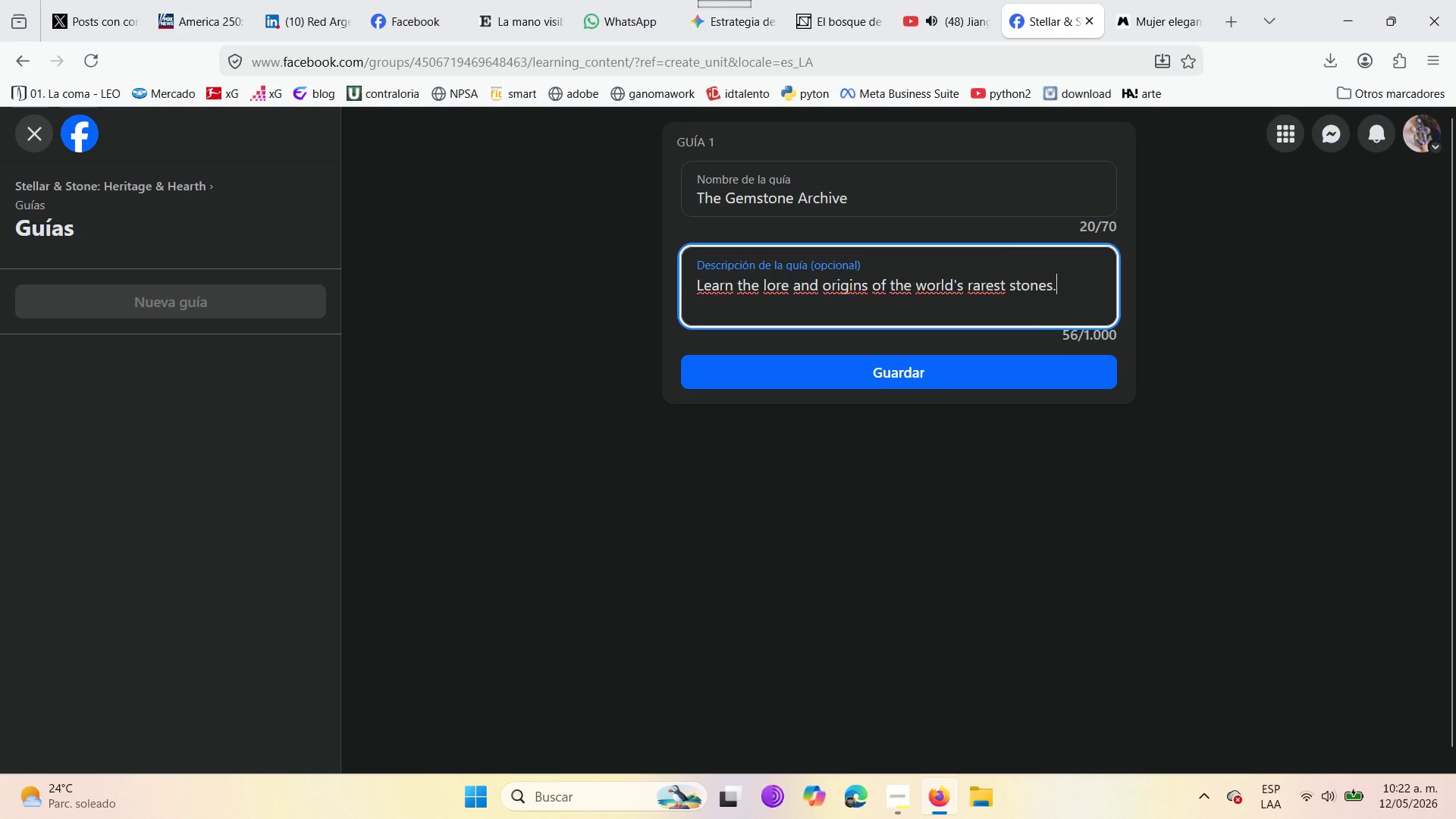 
key(Space)
 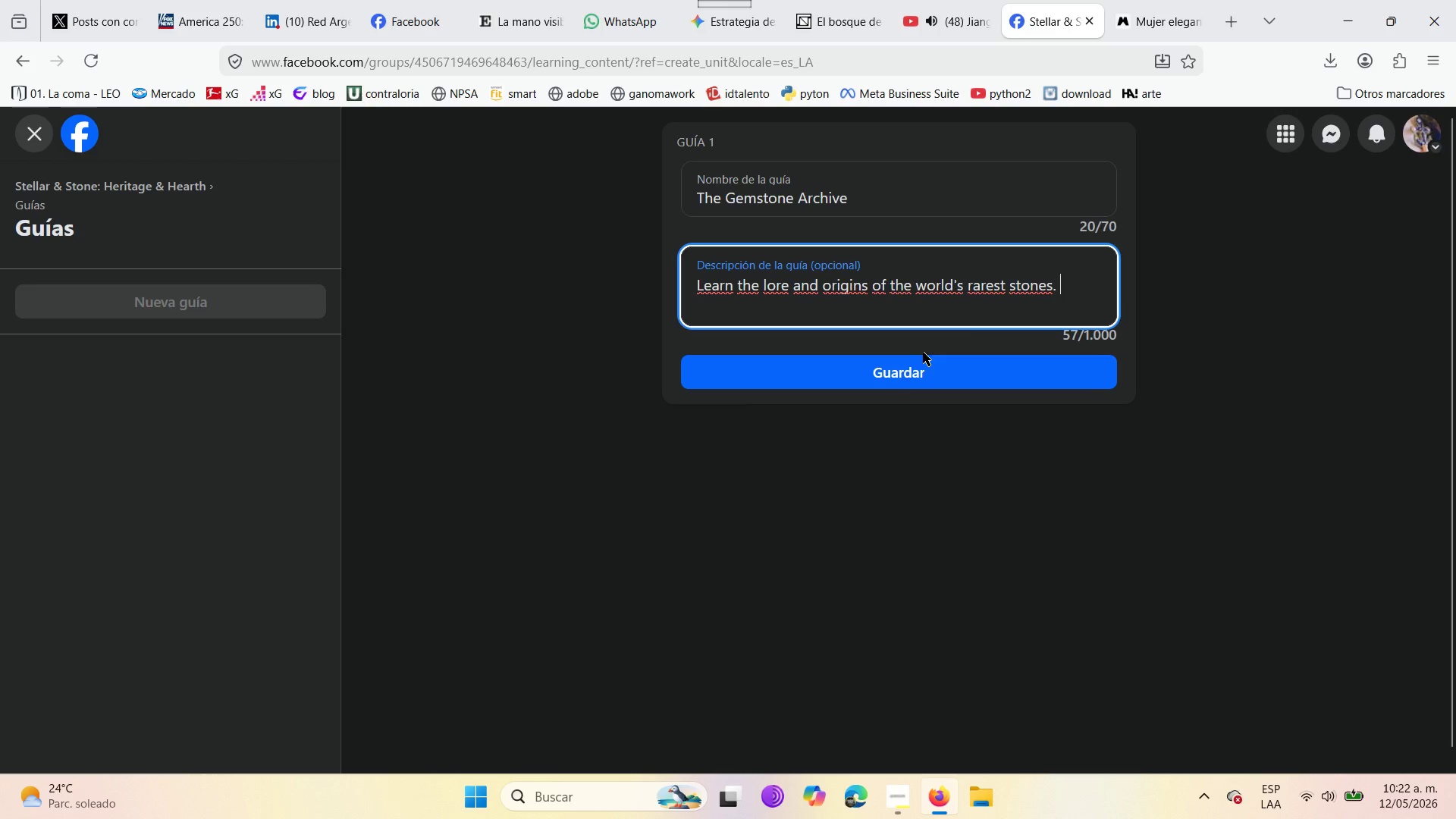 
left_click([908, 367])
 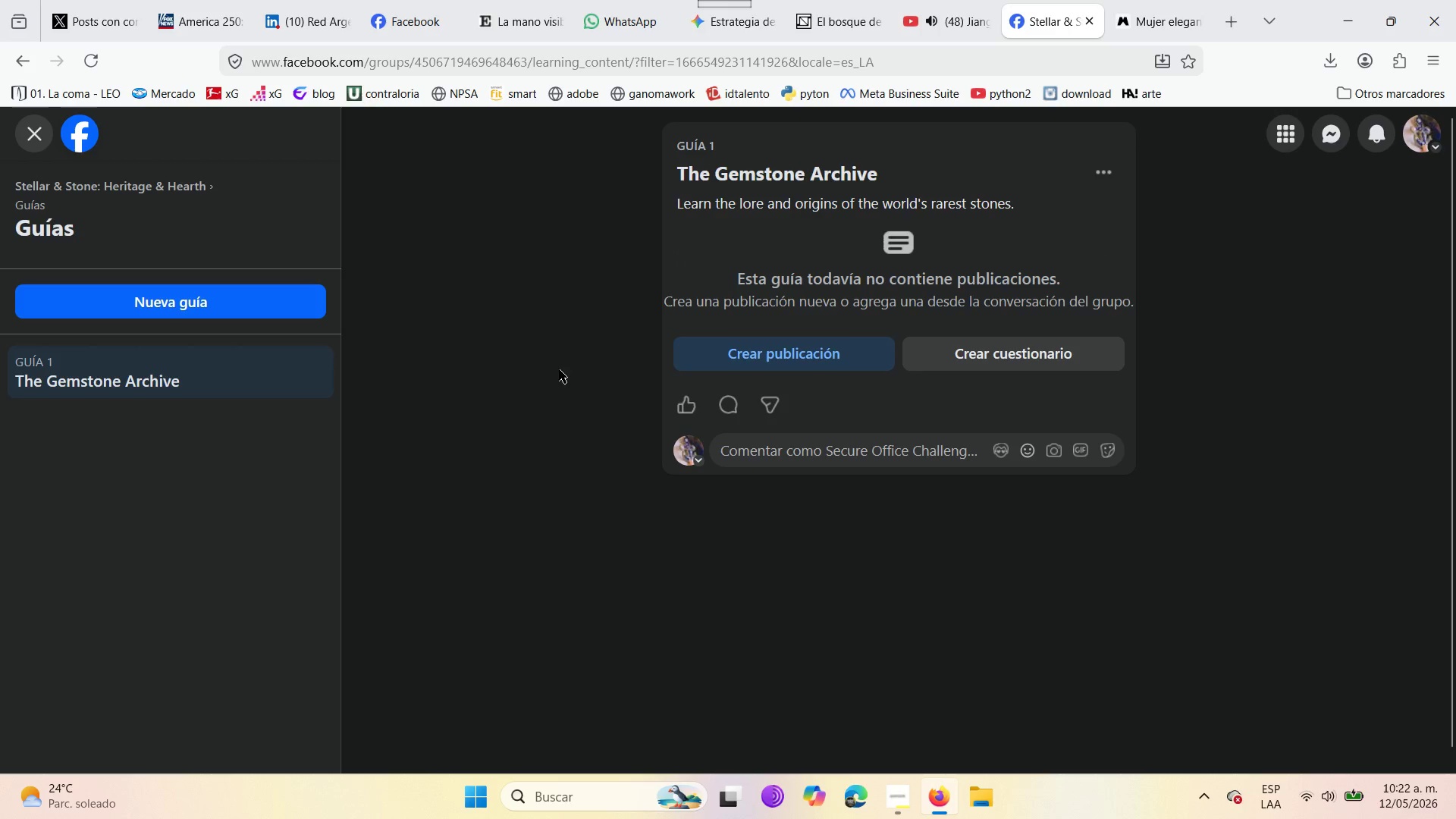 
wait(6.59)
 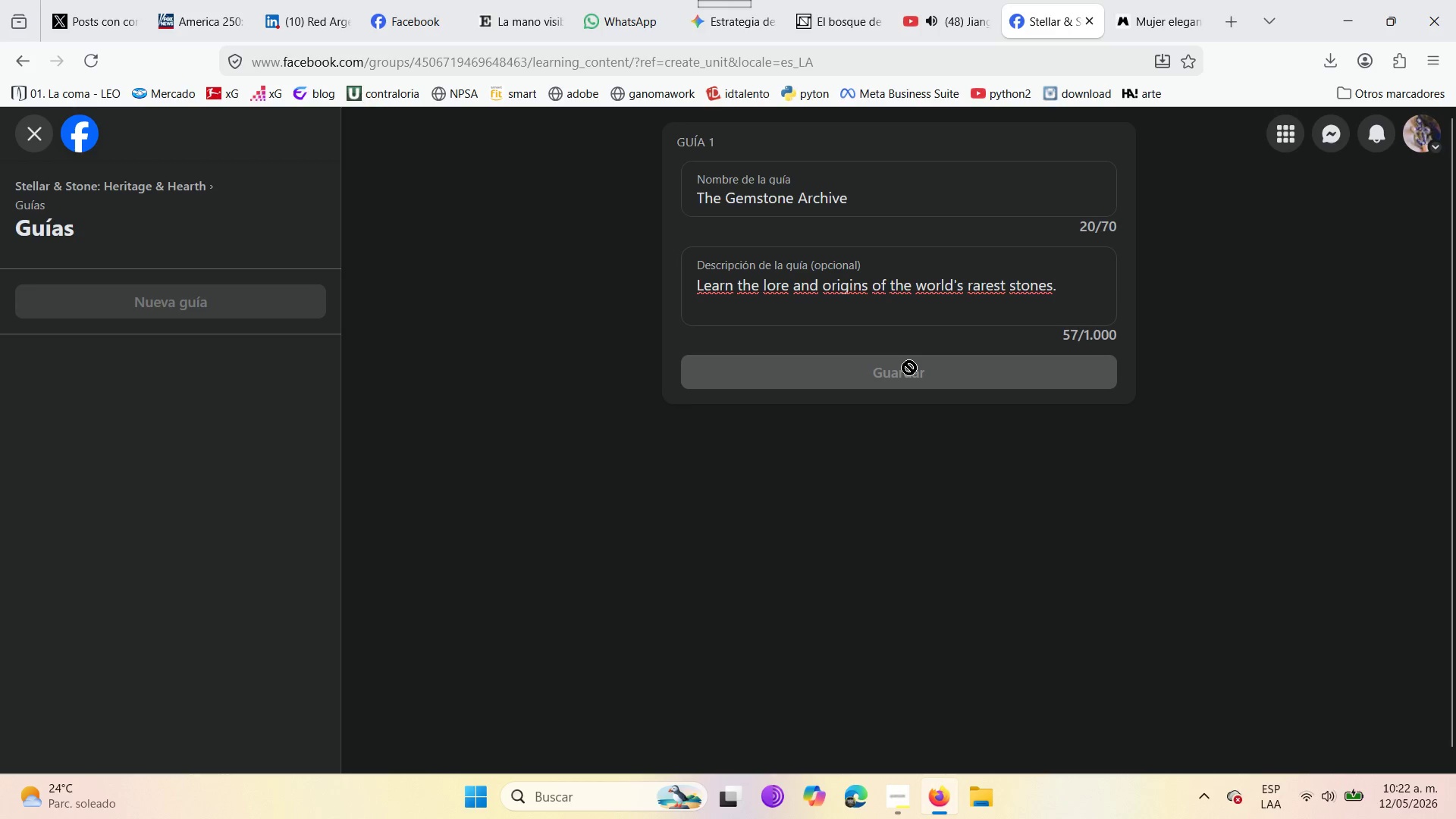 
left_click([200, 310])
 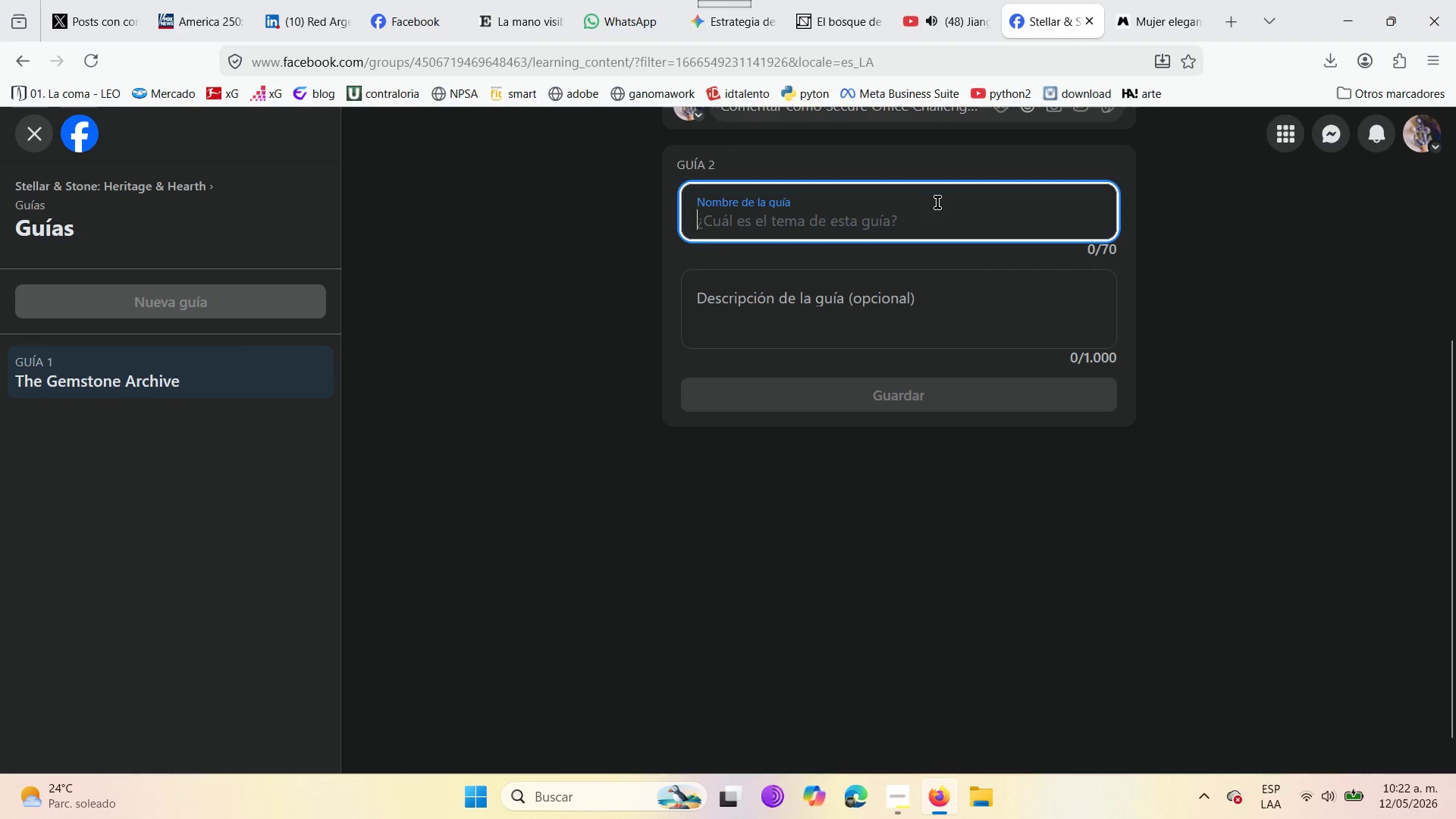 
left_click([927, 202])
 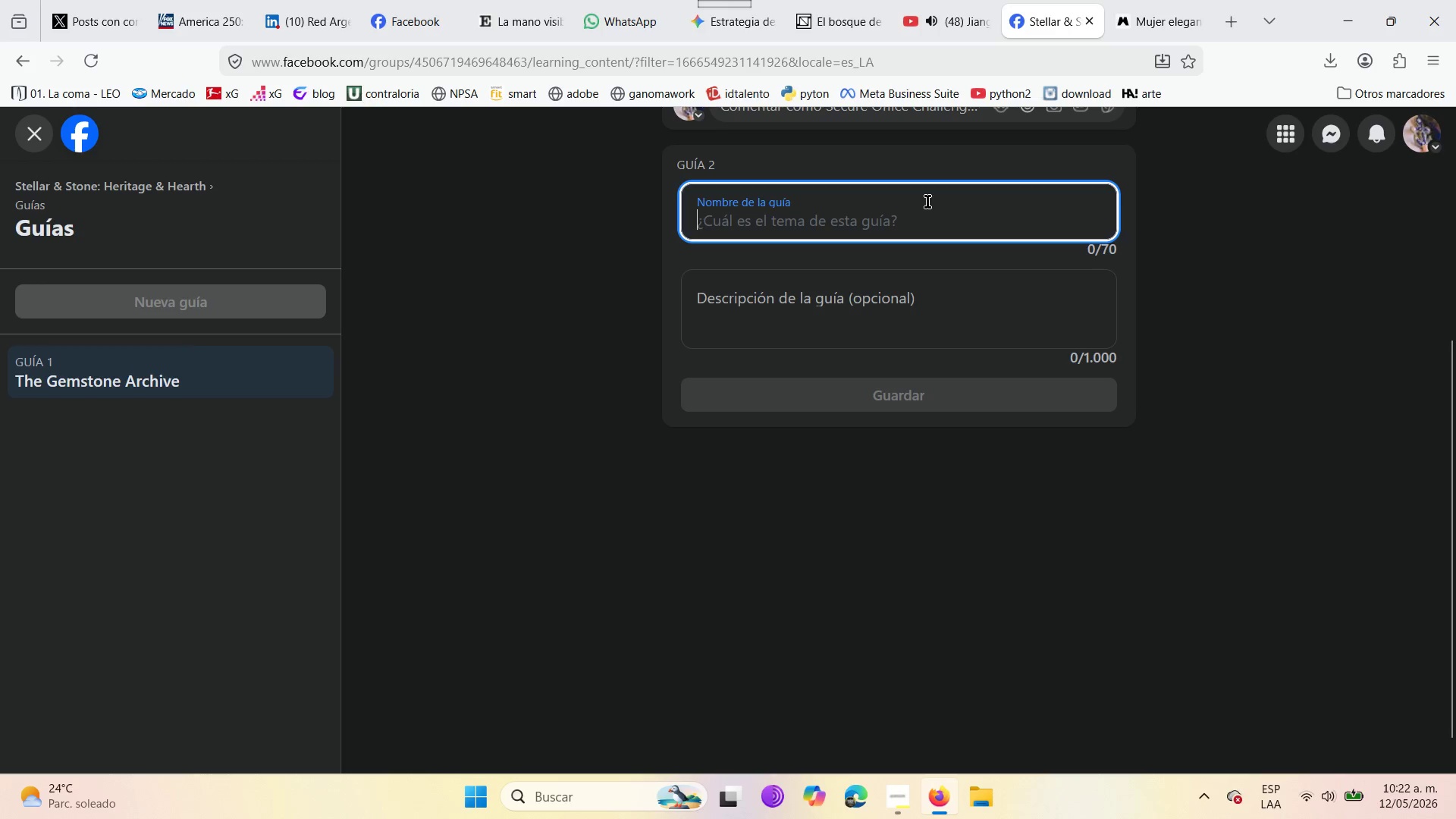 
type(Expert advice )
 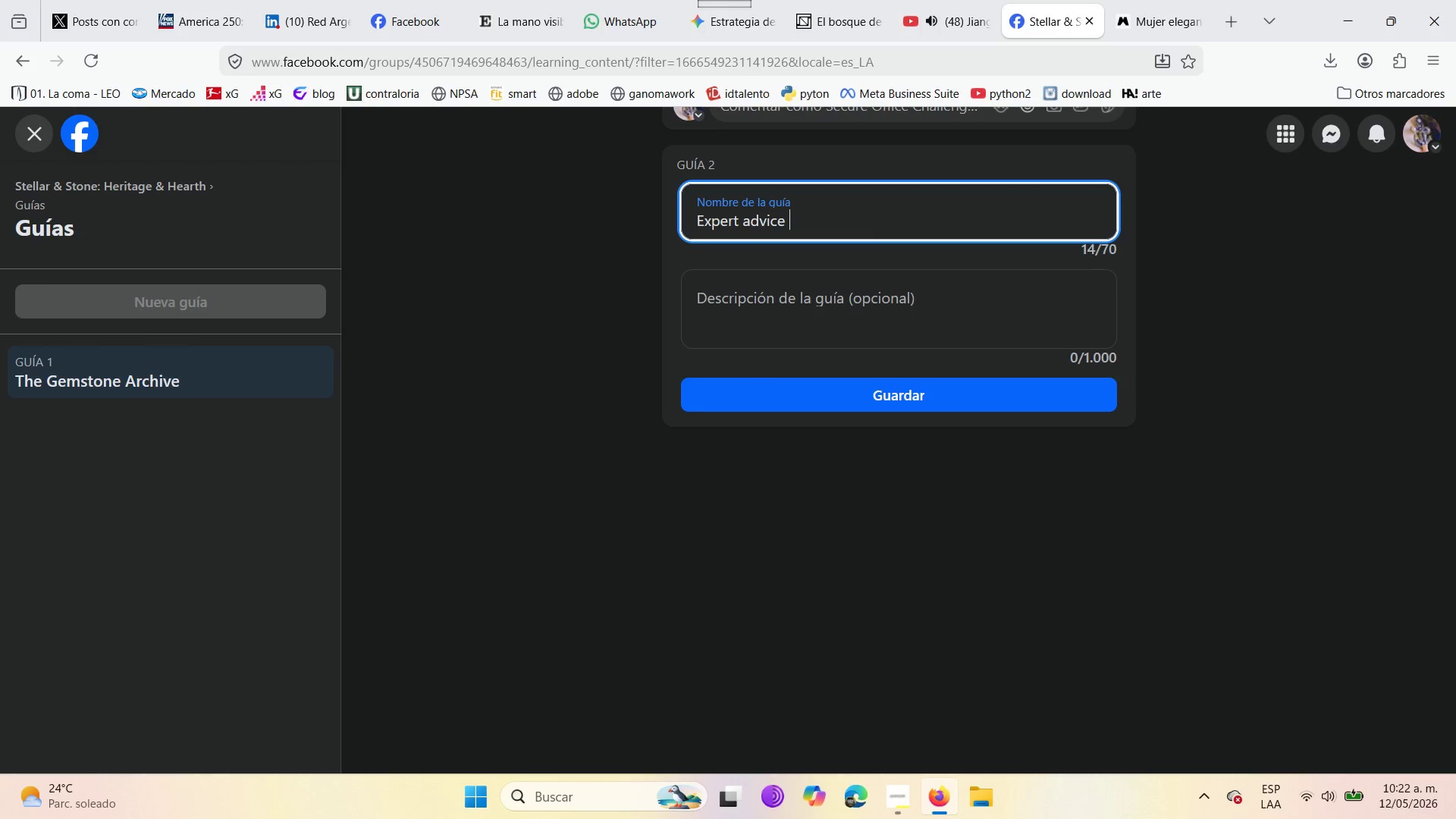 
hold_key(key=Backspace, duration=1.09)
 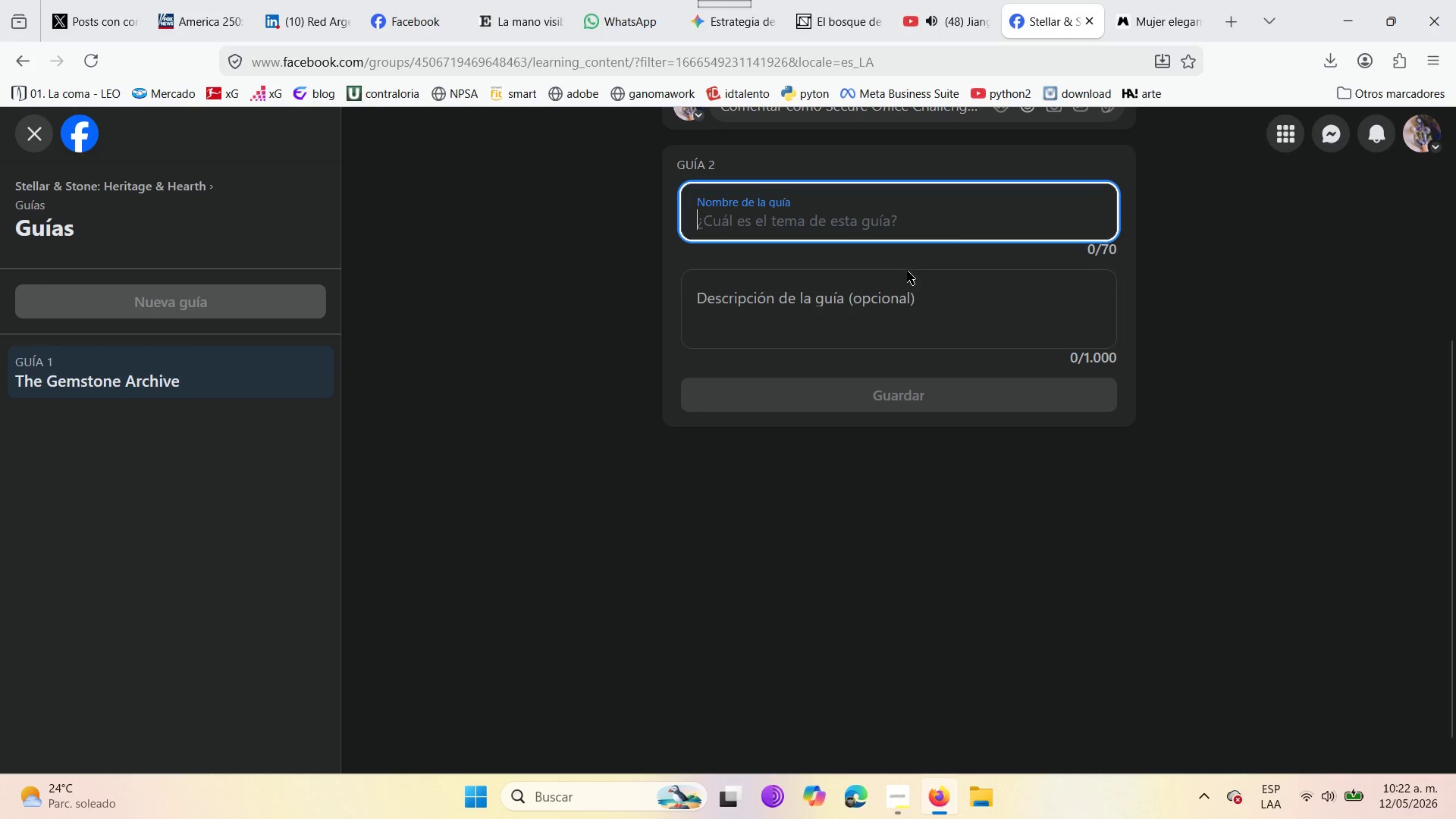 
left_click([871, 306])
 